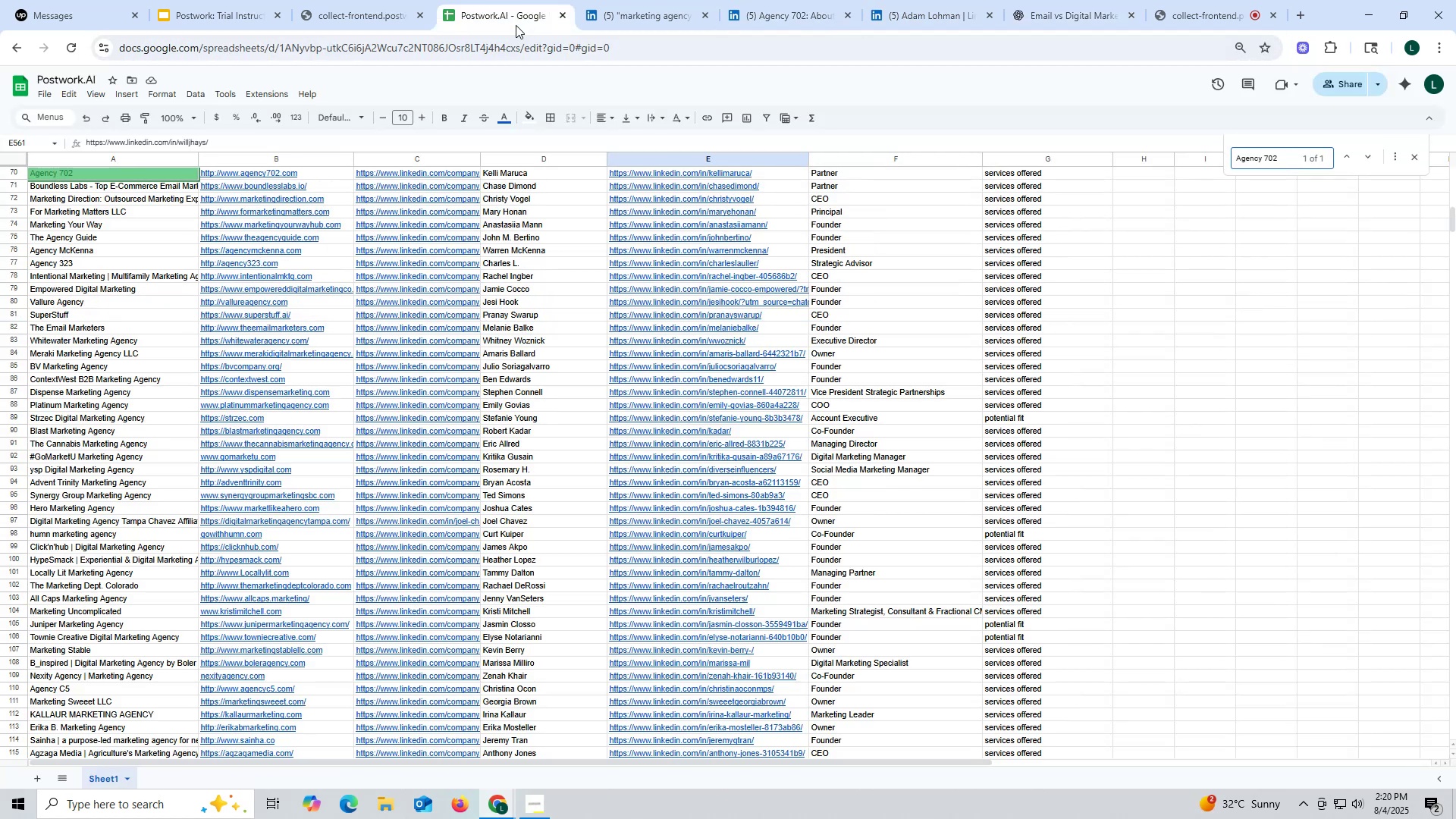 
key(Shift+ShiftRight)
 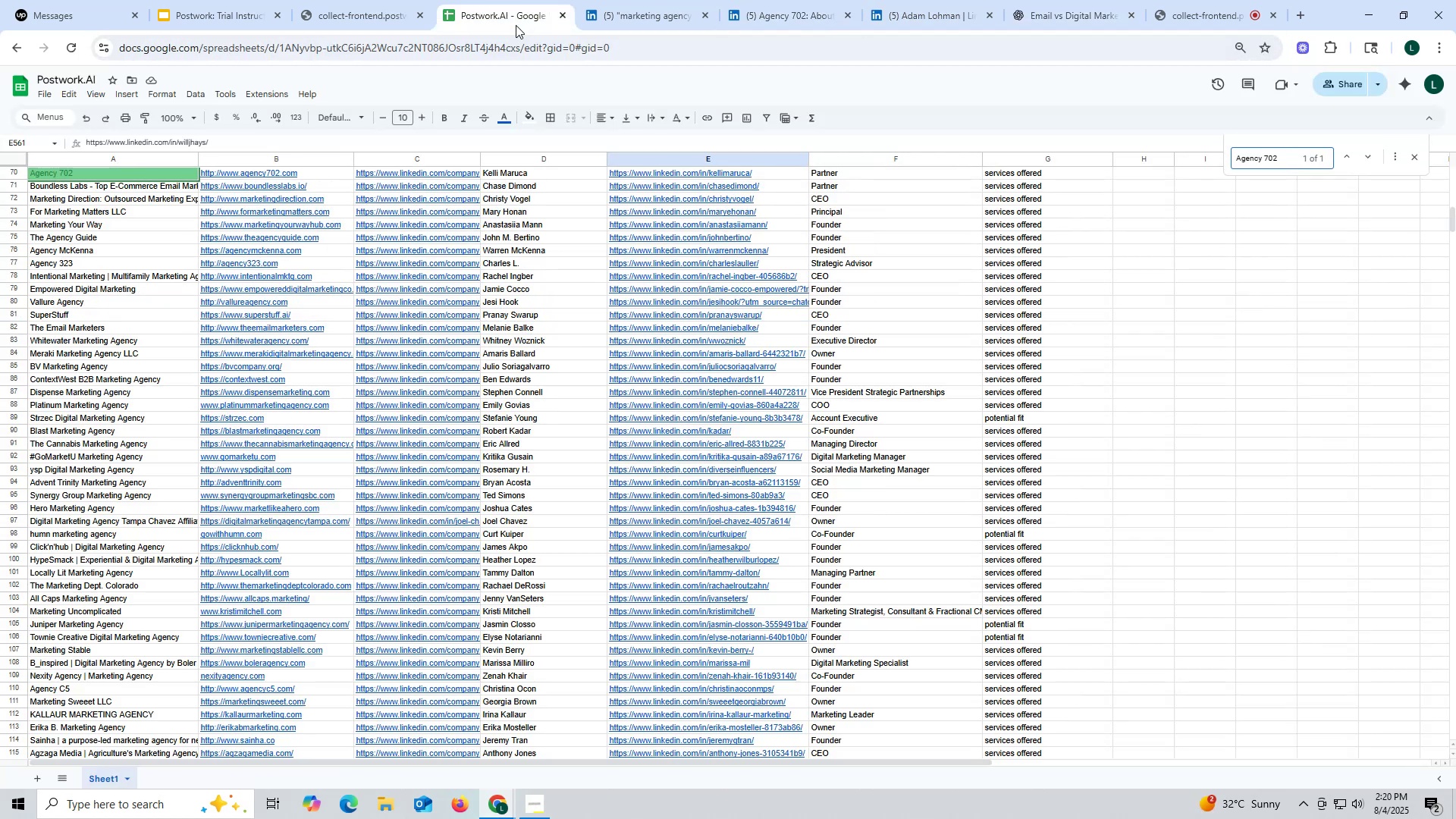 
key(Escape)
 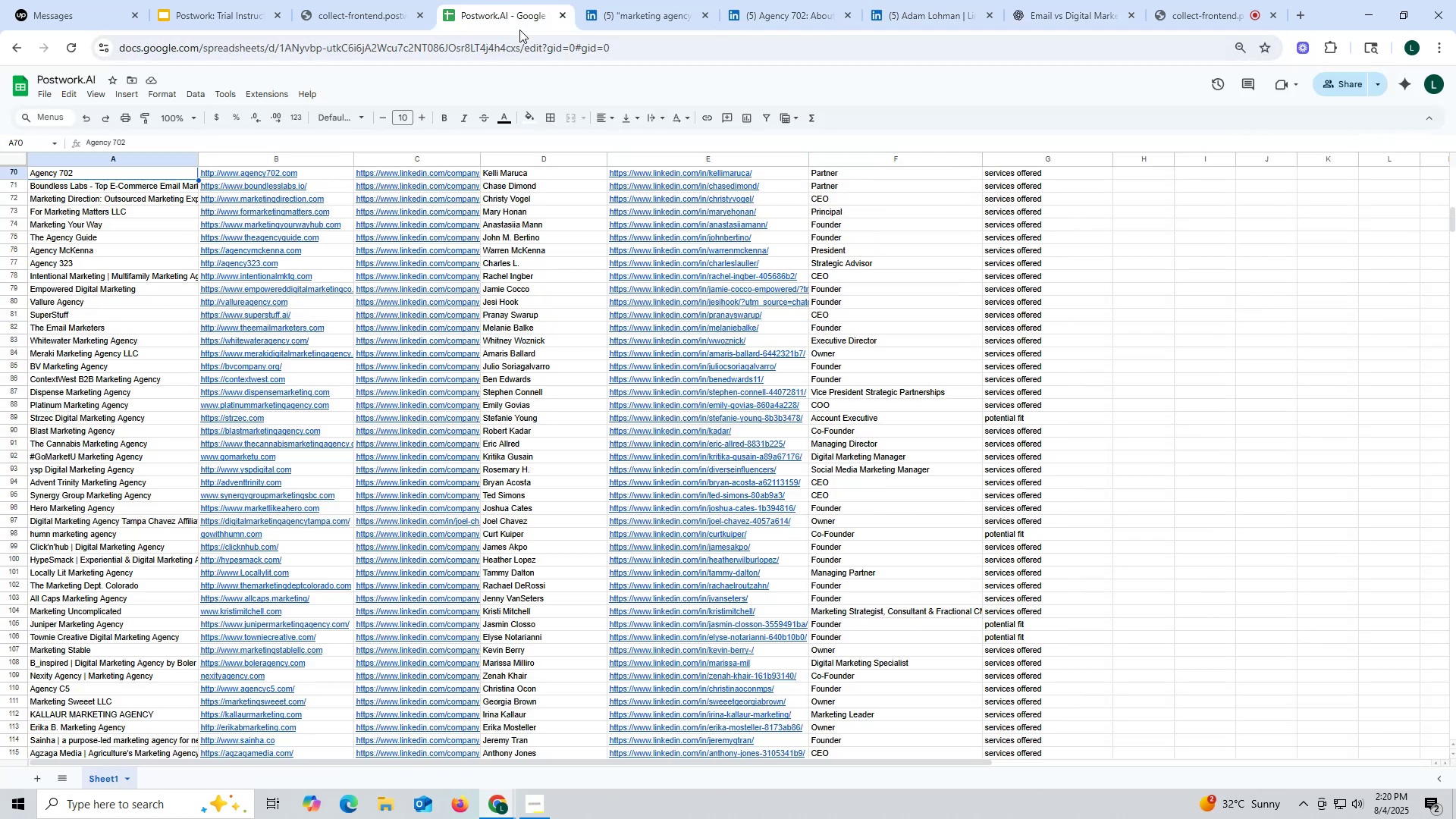 
scroll: coordinate [535, 235], scroll_direction: down, amount: 78.0
 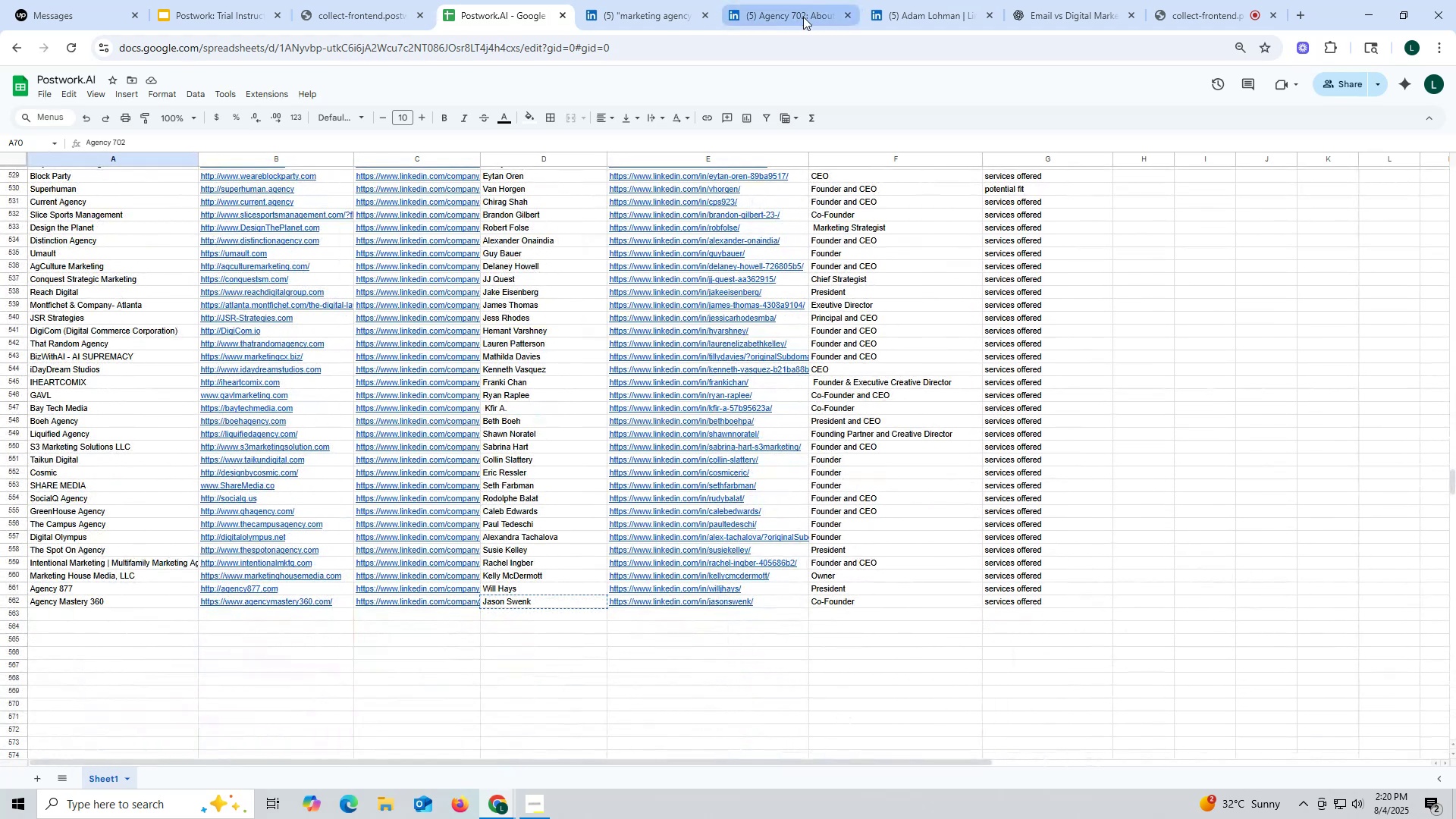 
left_click([797, 19])
 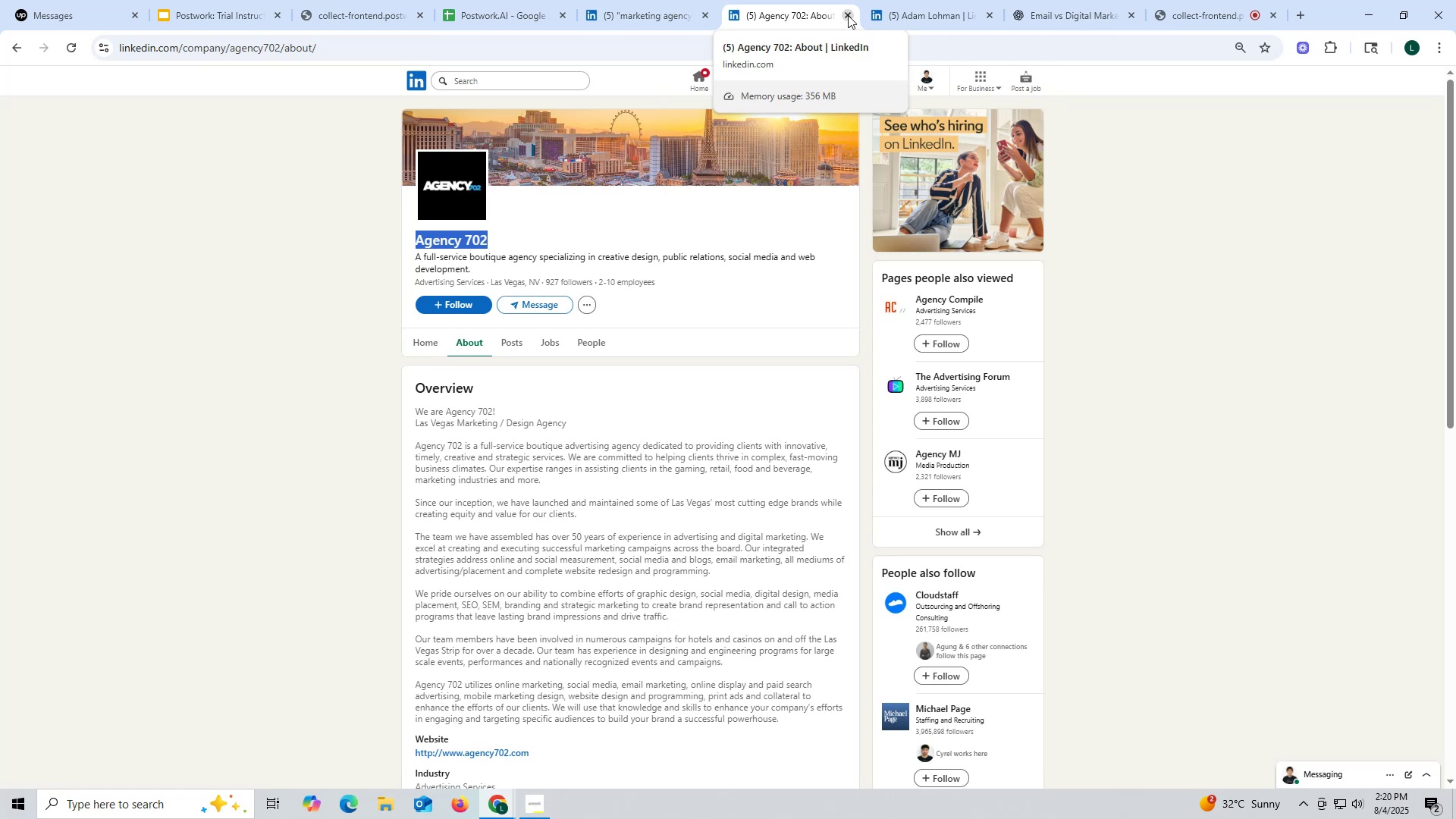 
wait(5.04)
 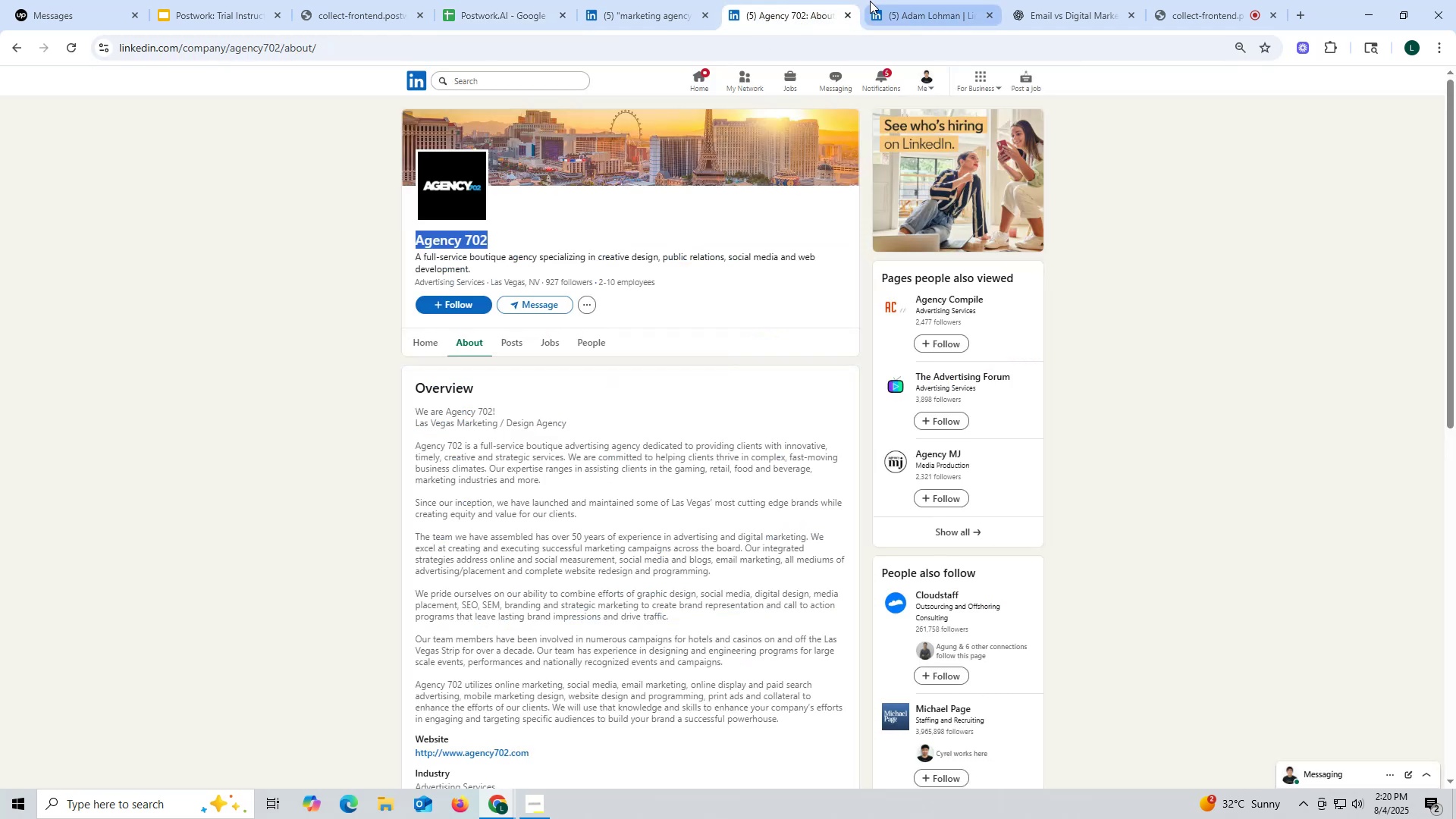 
left_click([848, 15])
 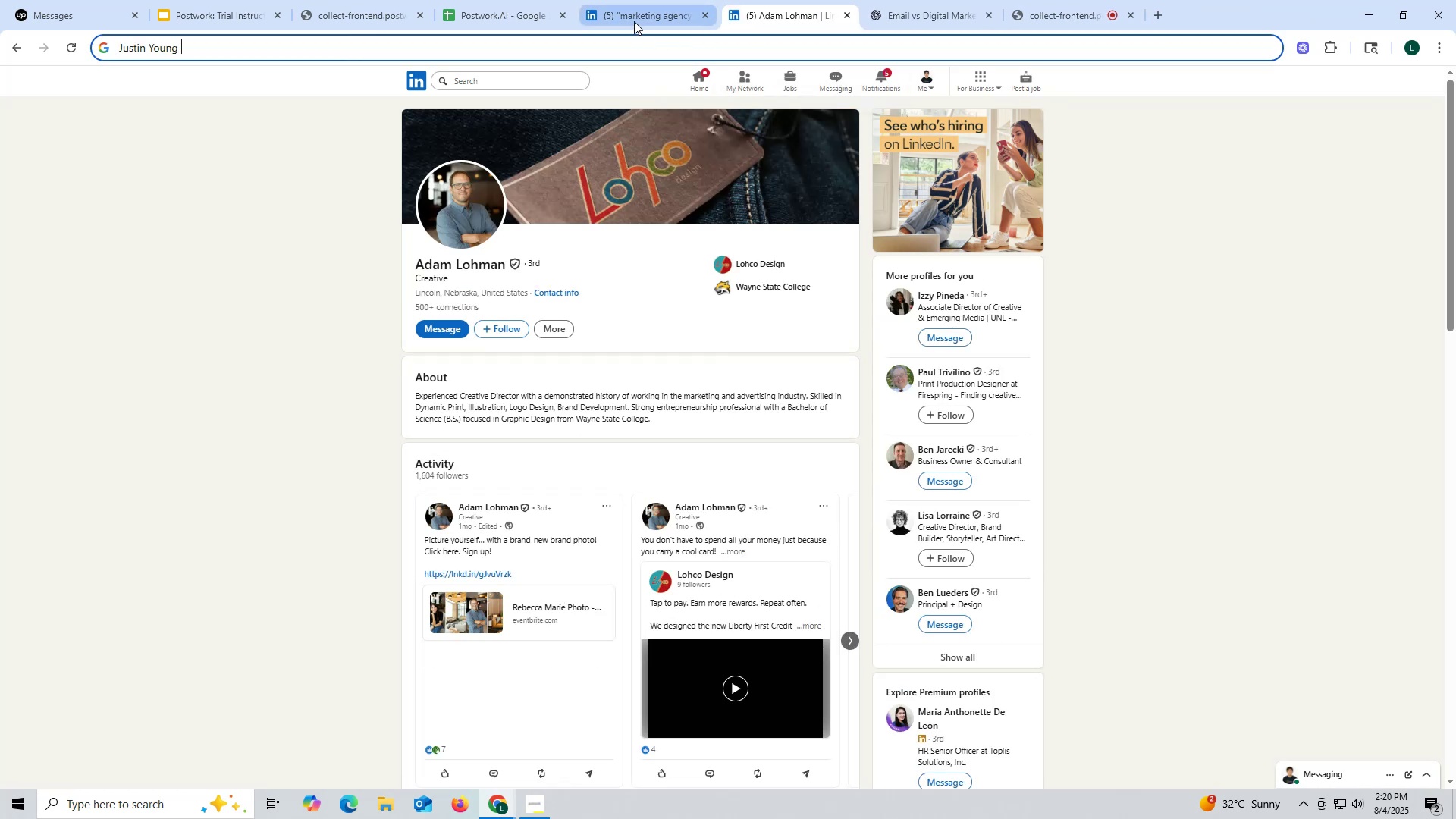 
left_click([634, 21])
 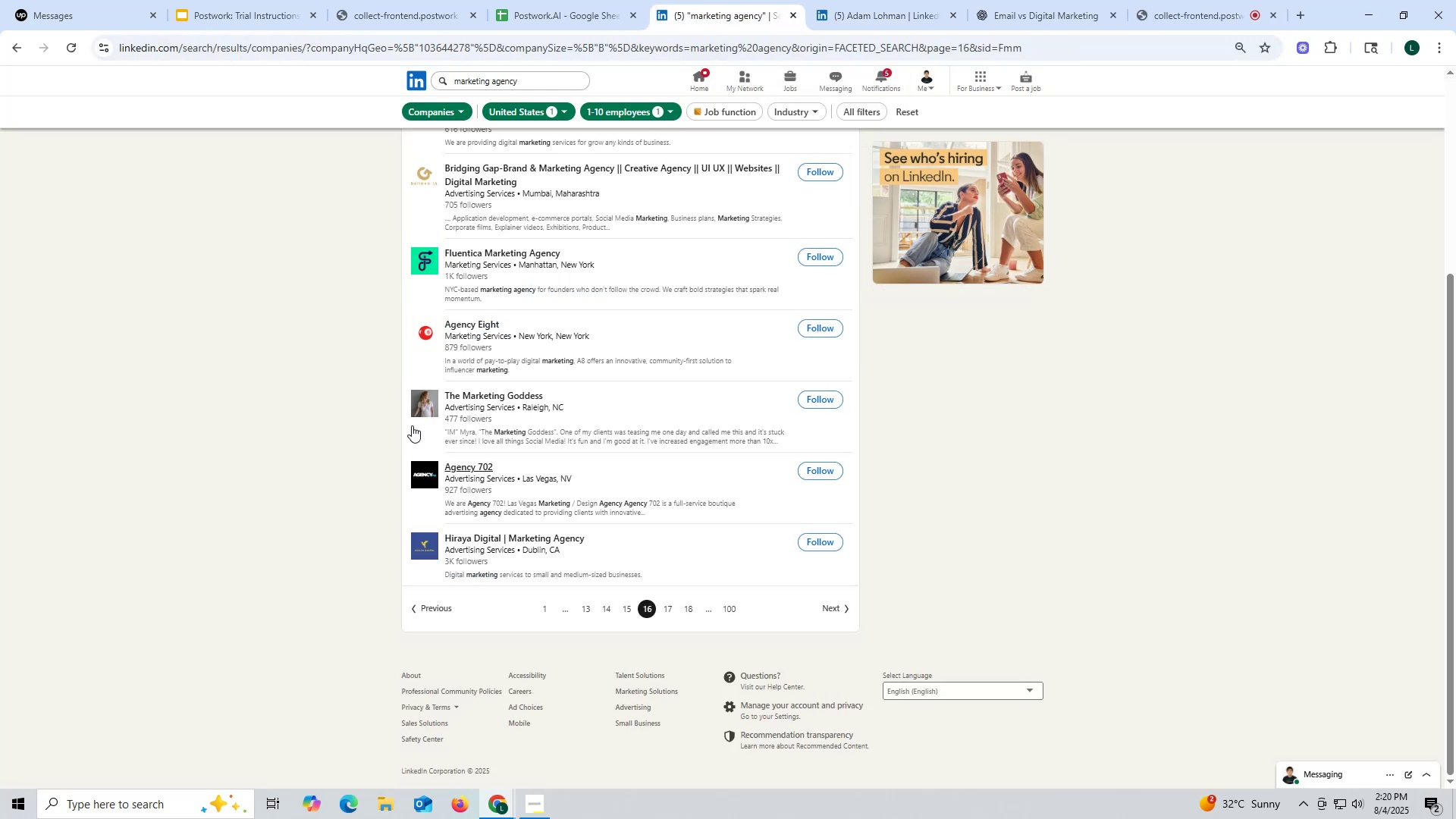 
scroll: coordinate [539, 508], scroll_direction: up, amount: 1.0
 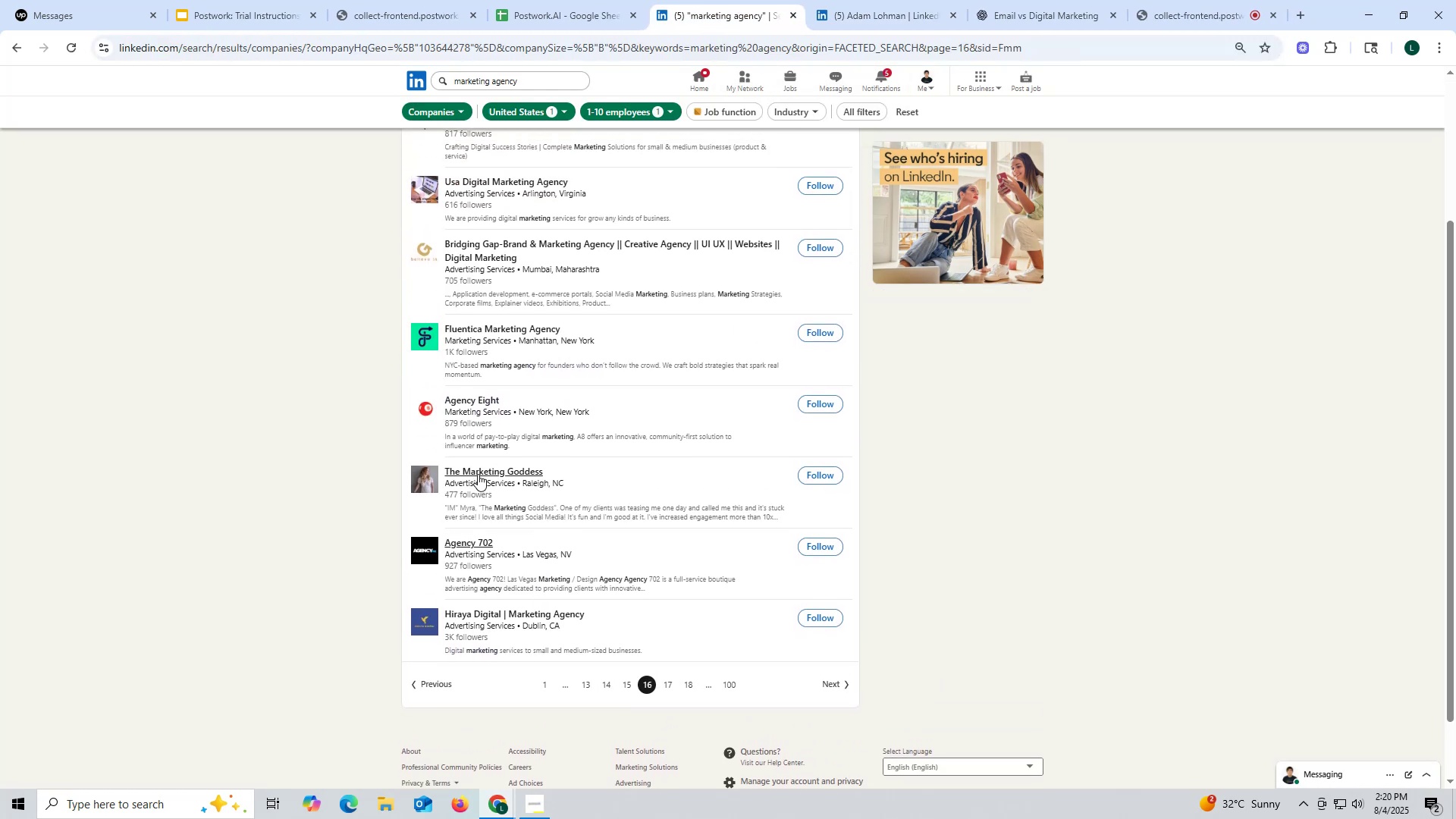 
right_click([476, 472])
 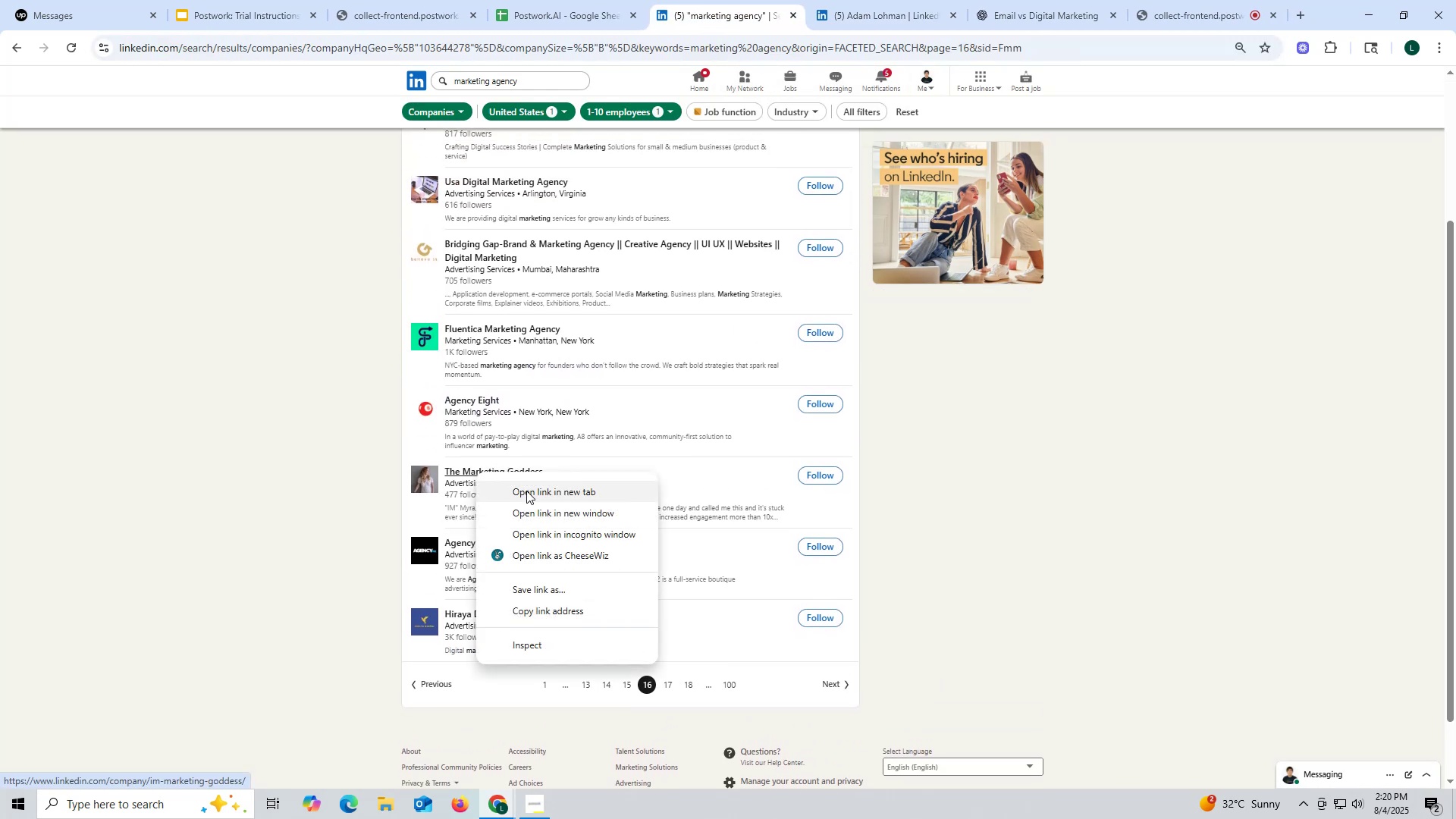 
left_click([526, 491])
 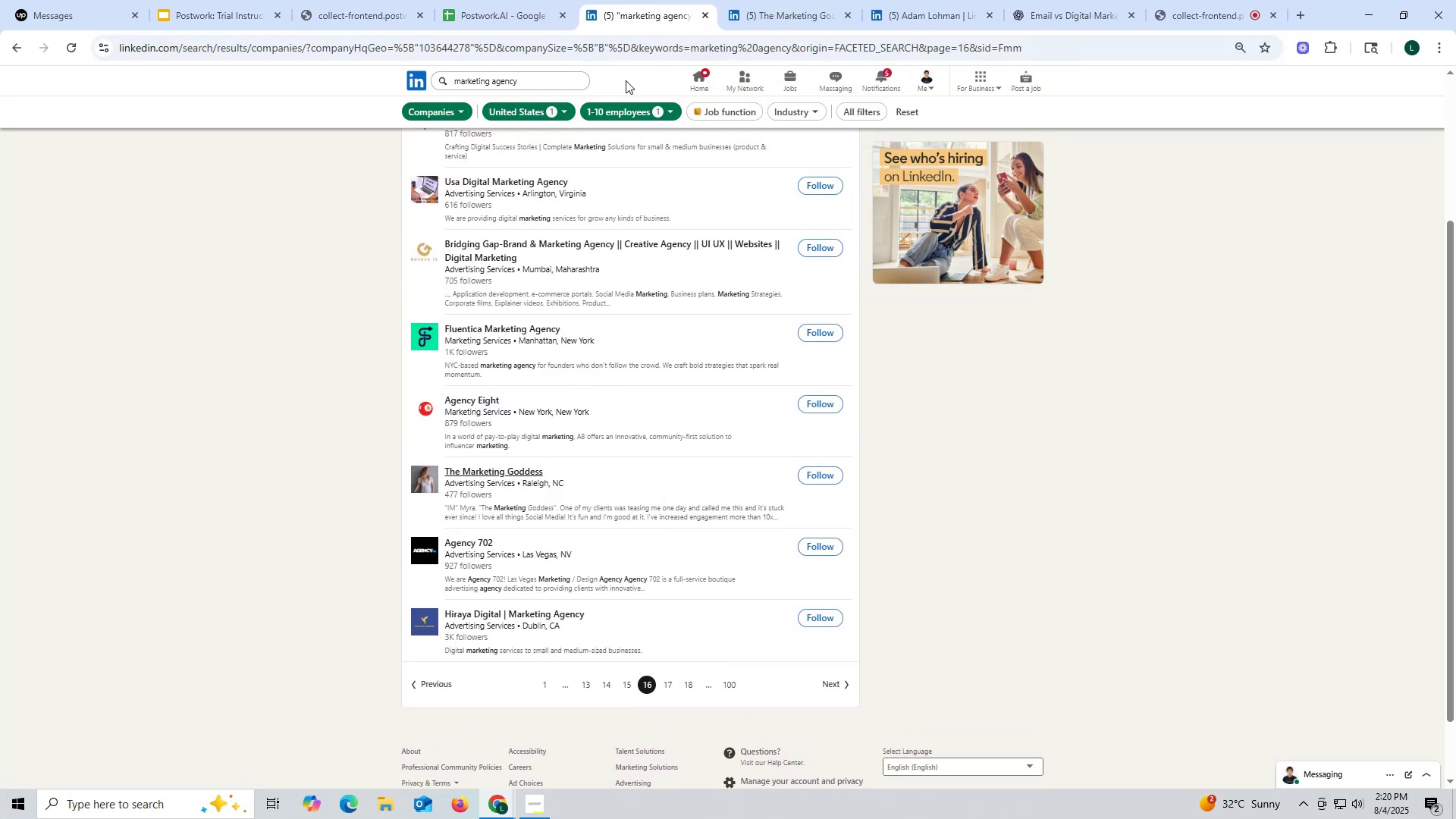 
left_click([780, 13])
 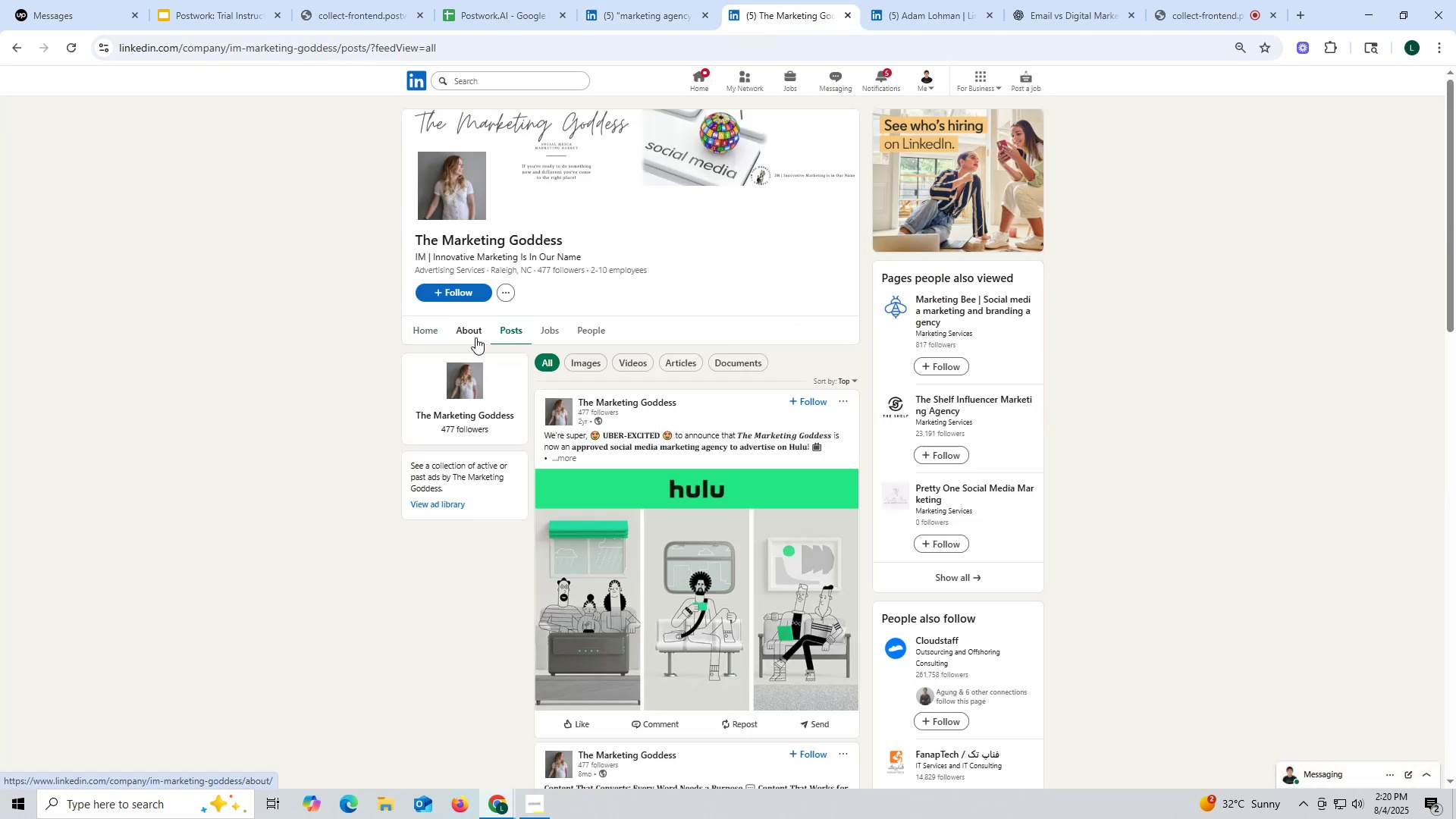 
wait(5.53)
 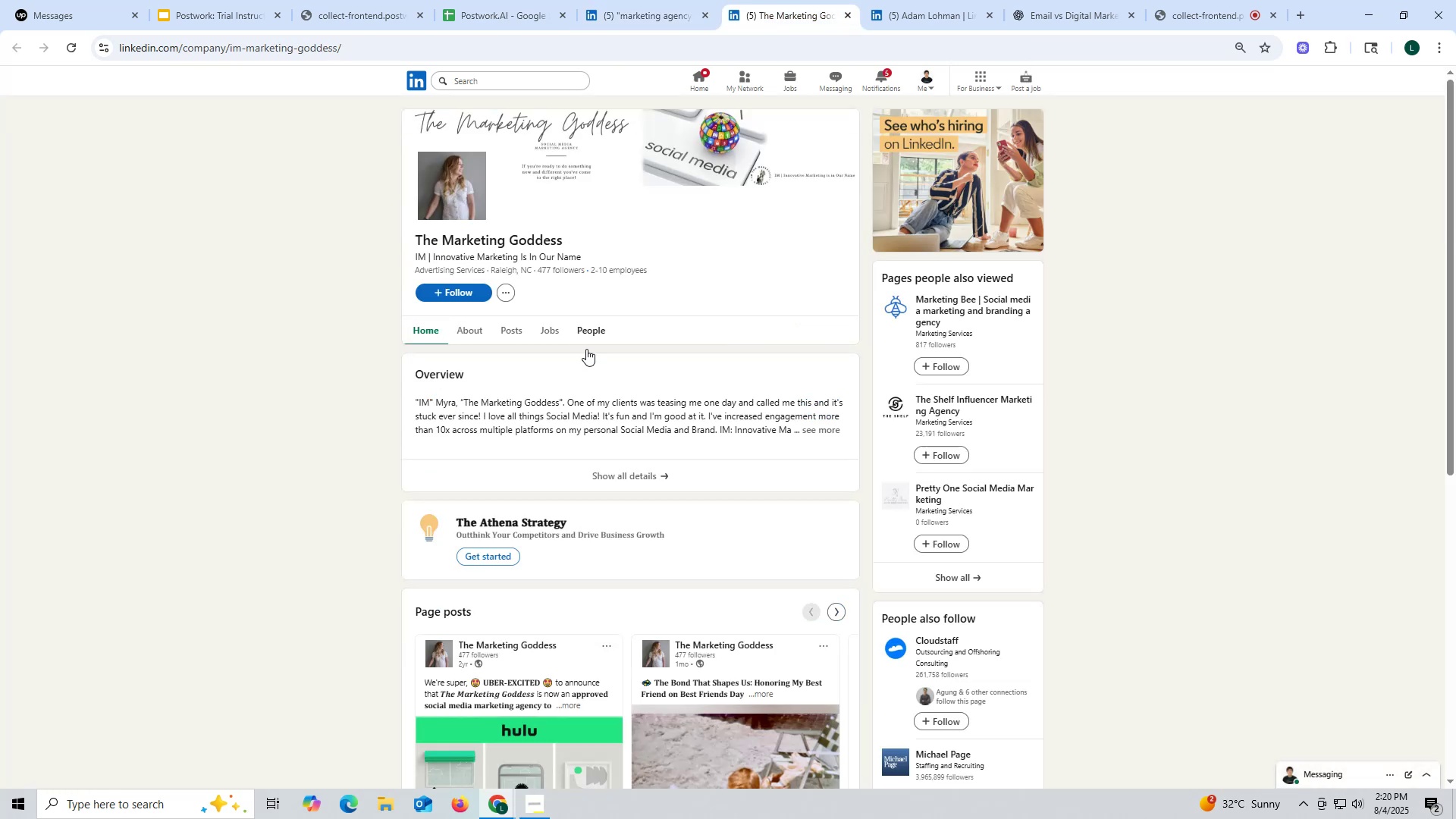 
left_click([849, 14])
 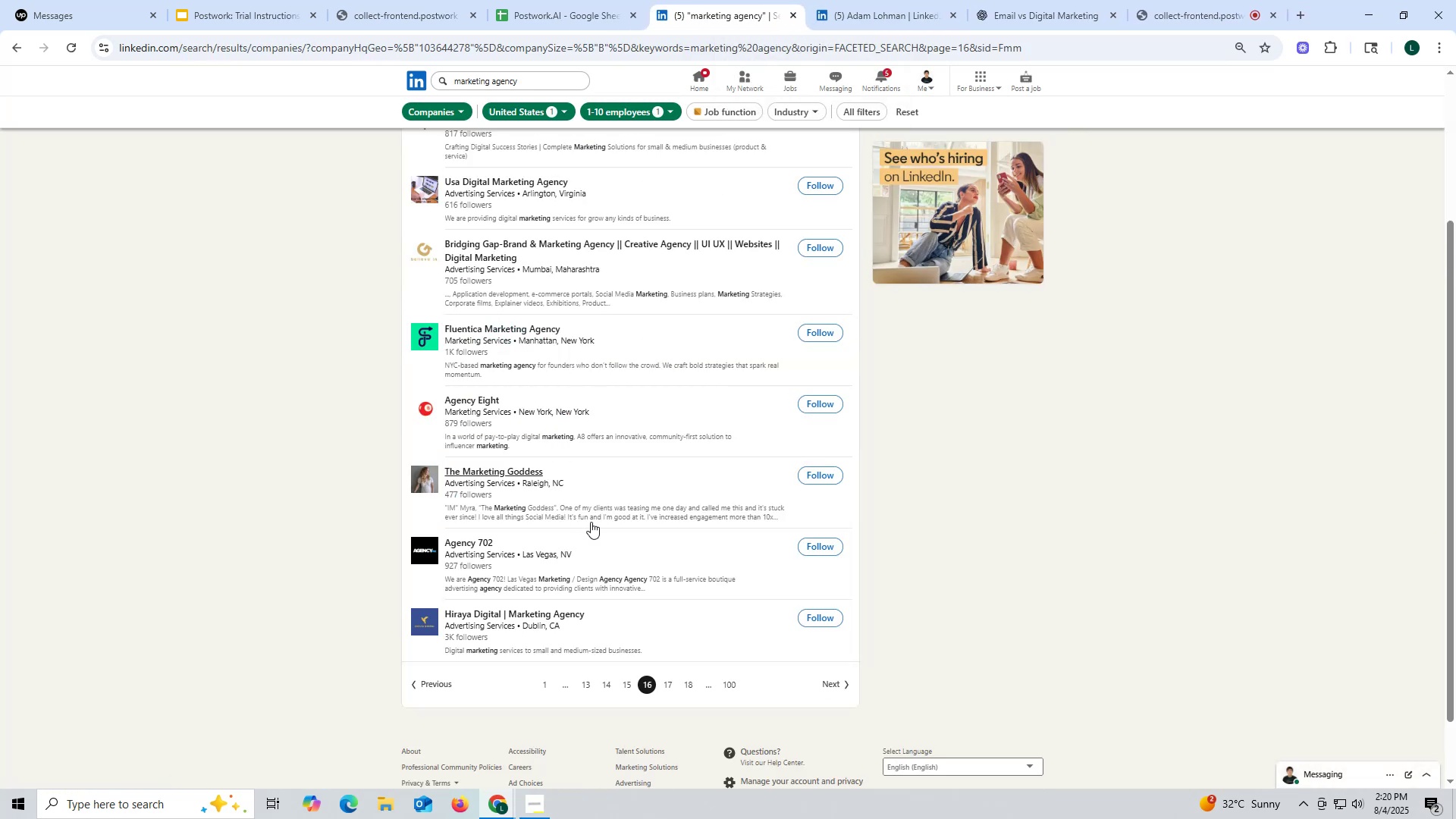 
scroll: coordinate [485, 530], scroll_direction: up, amount: 1.0
 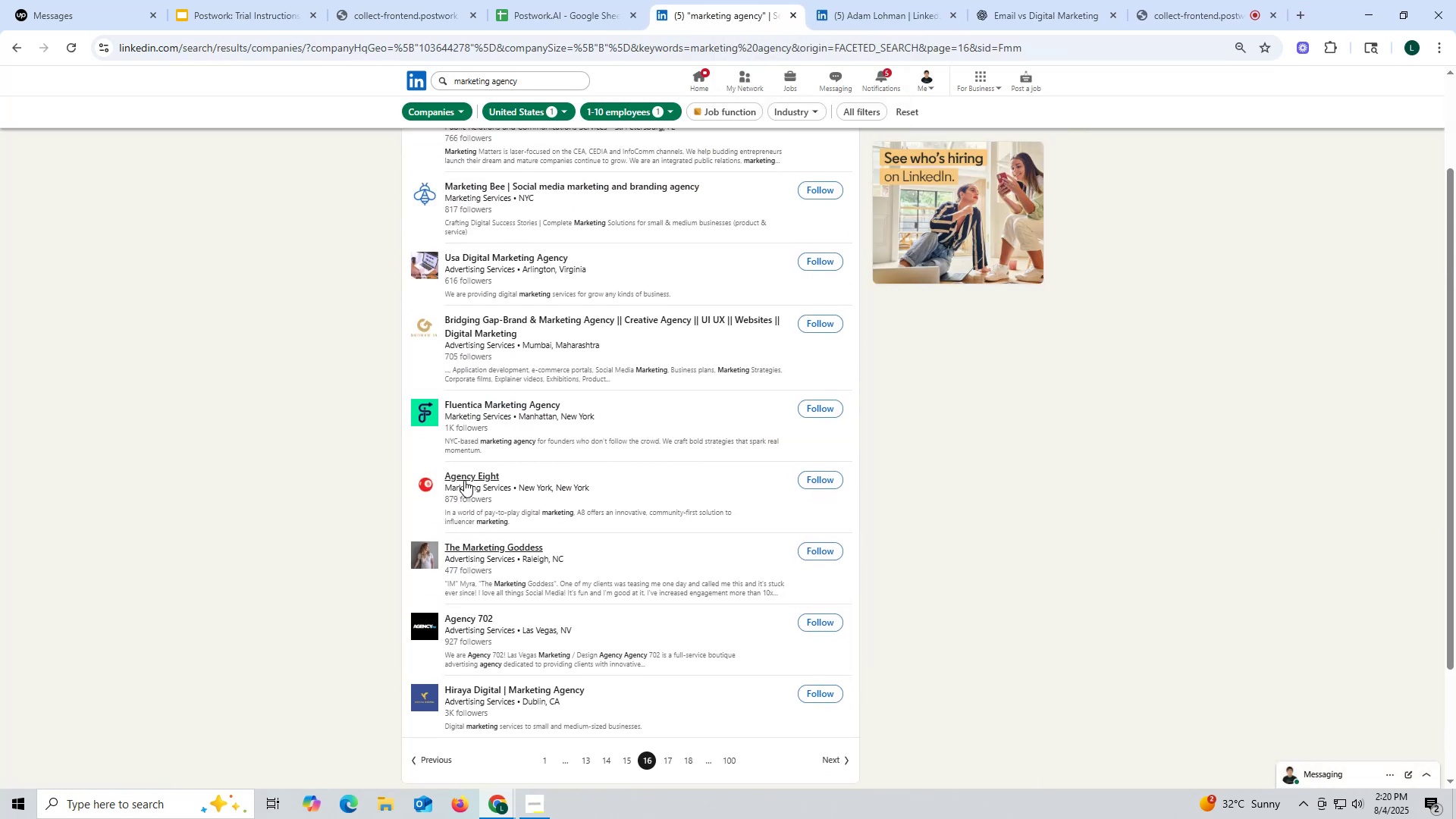 
right_click([466, 476])
 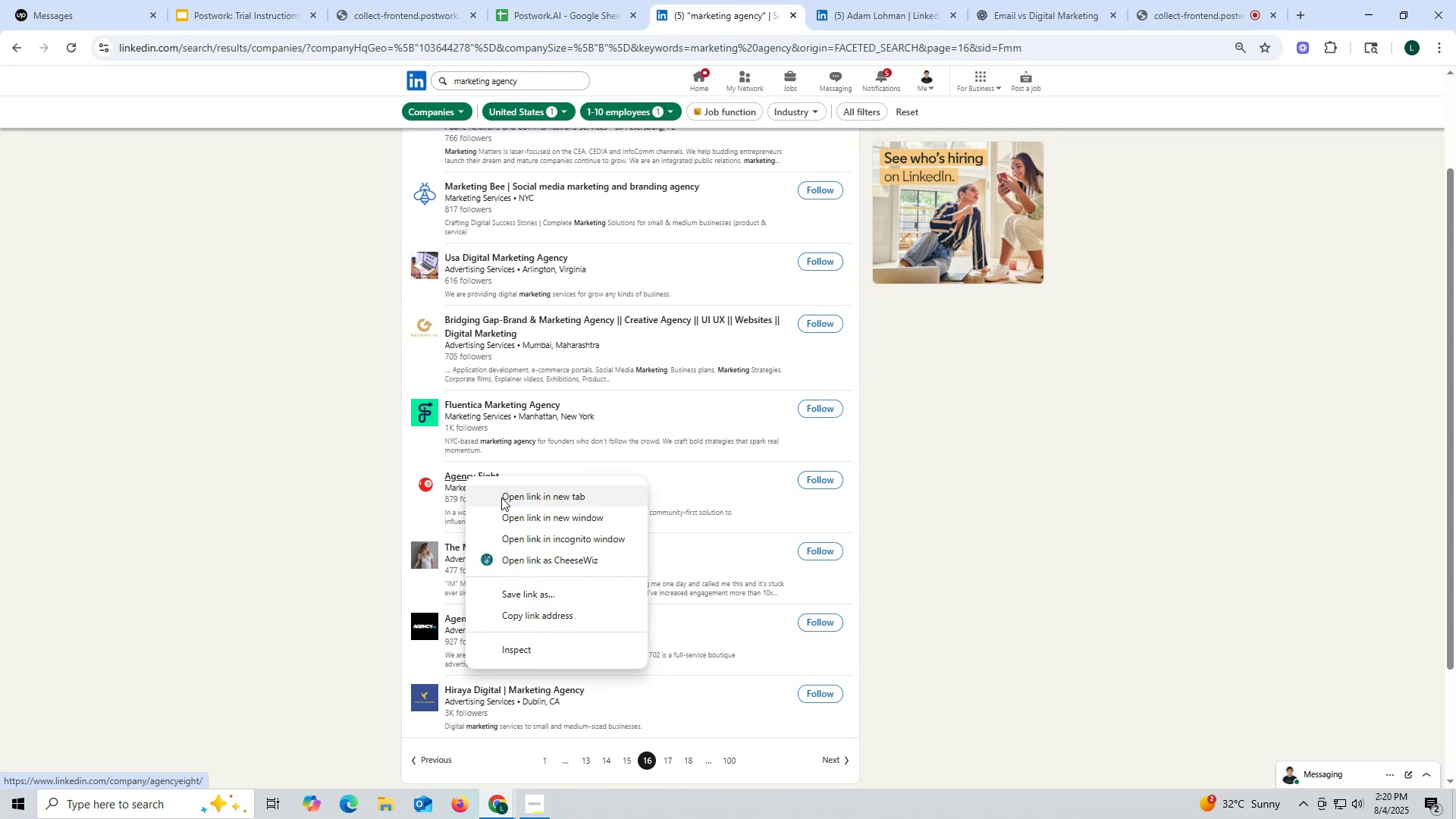 
left_click([503, 500])
 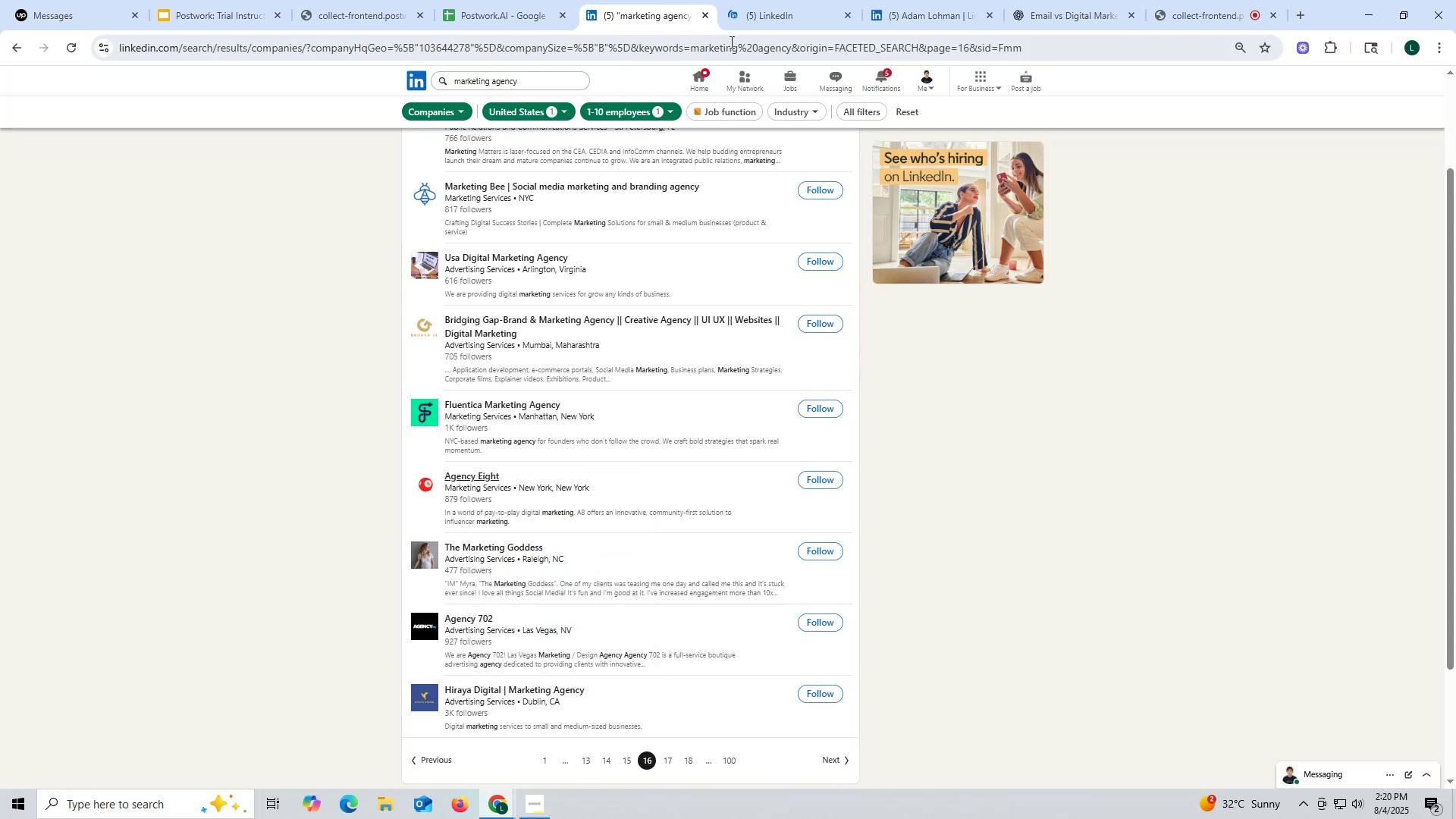 
left_click([779, 16])
 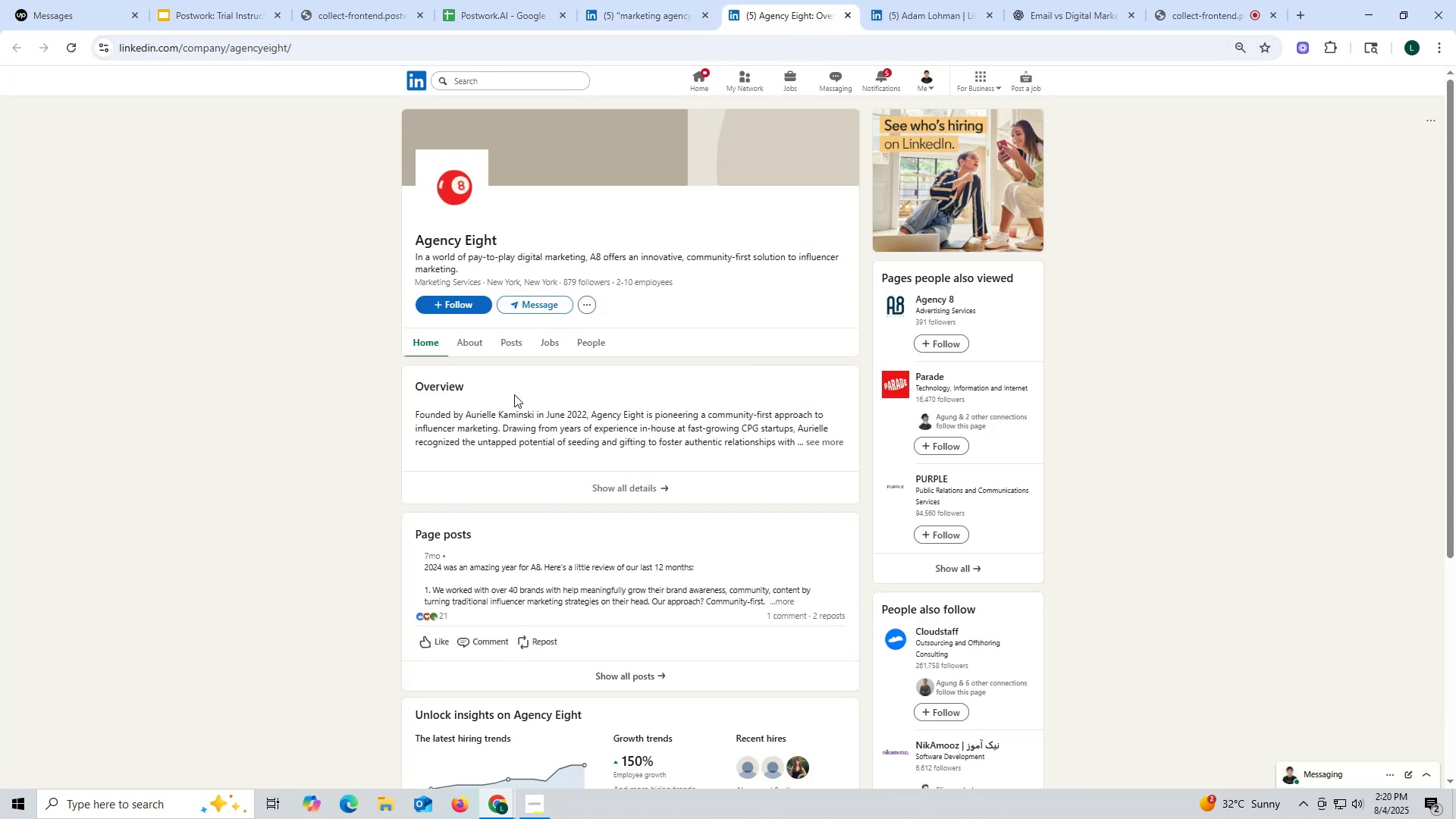 
left_click([506, 339])
 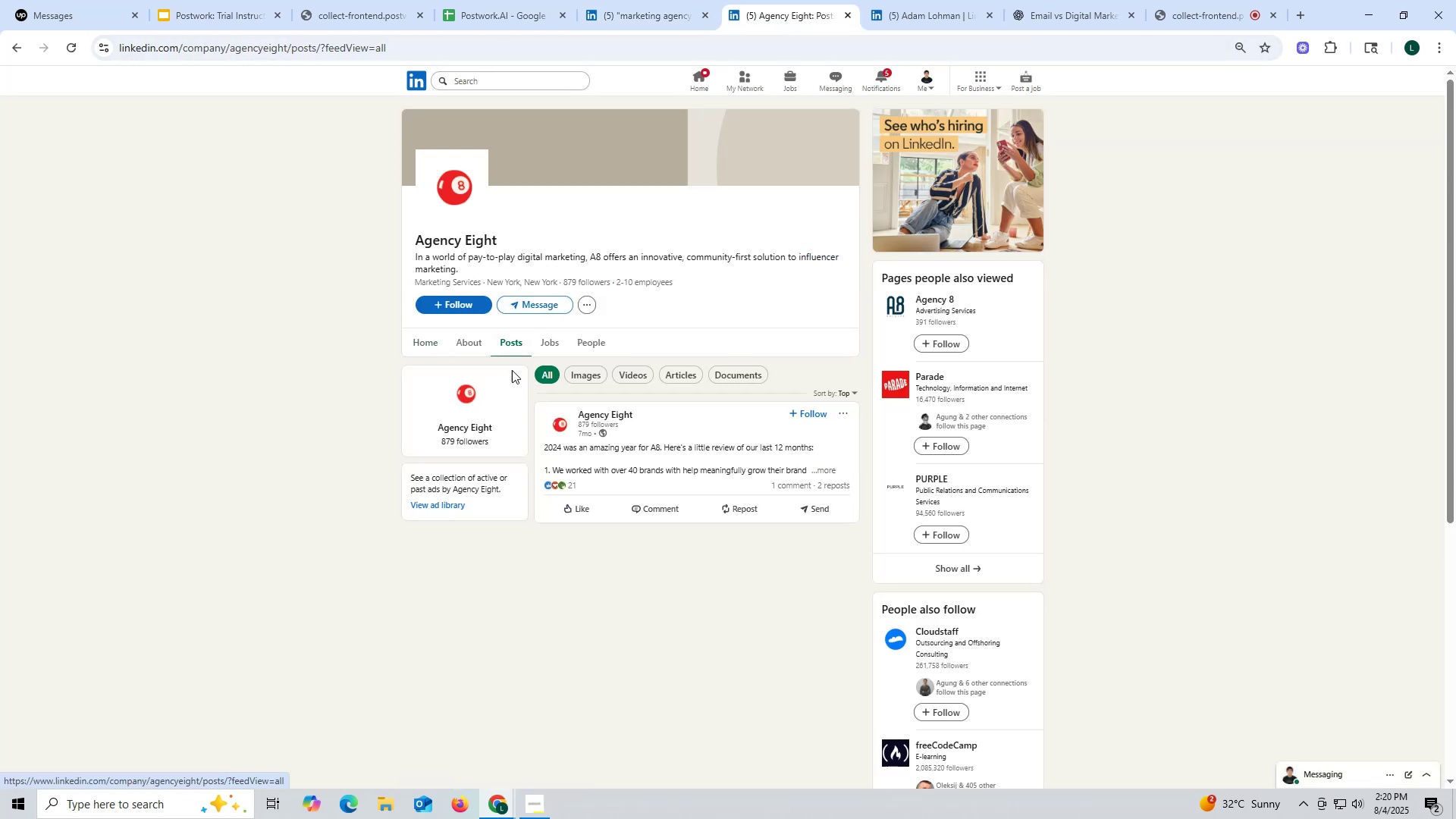 
left_click([848, 11])
 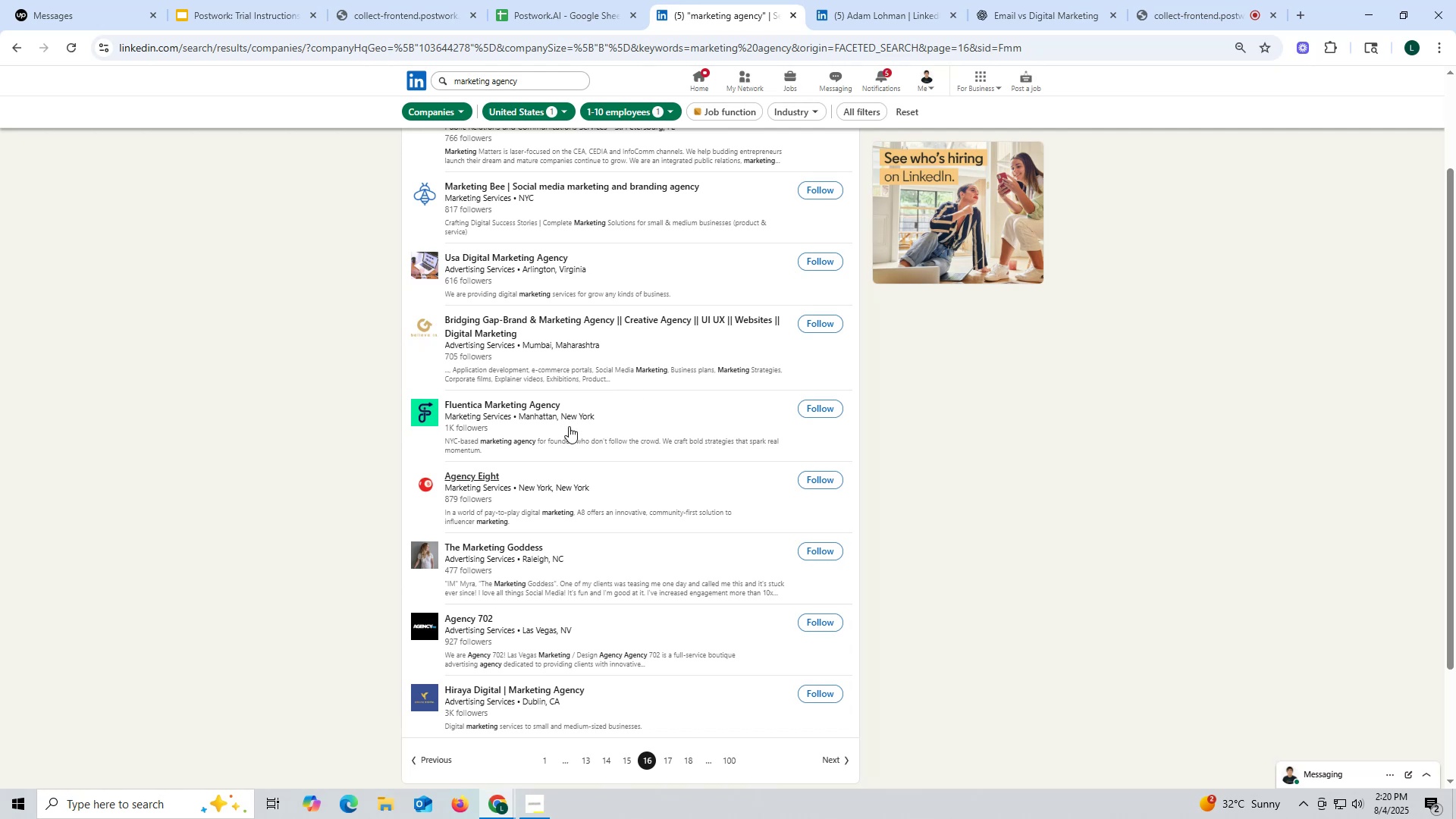 
right_click([494, 407])
 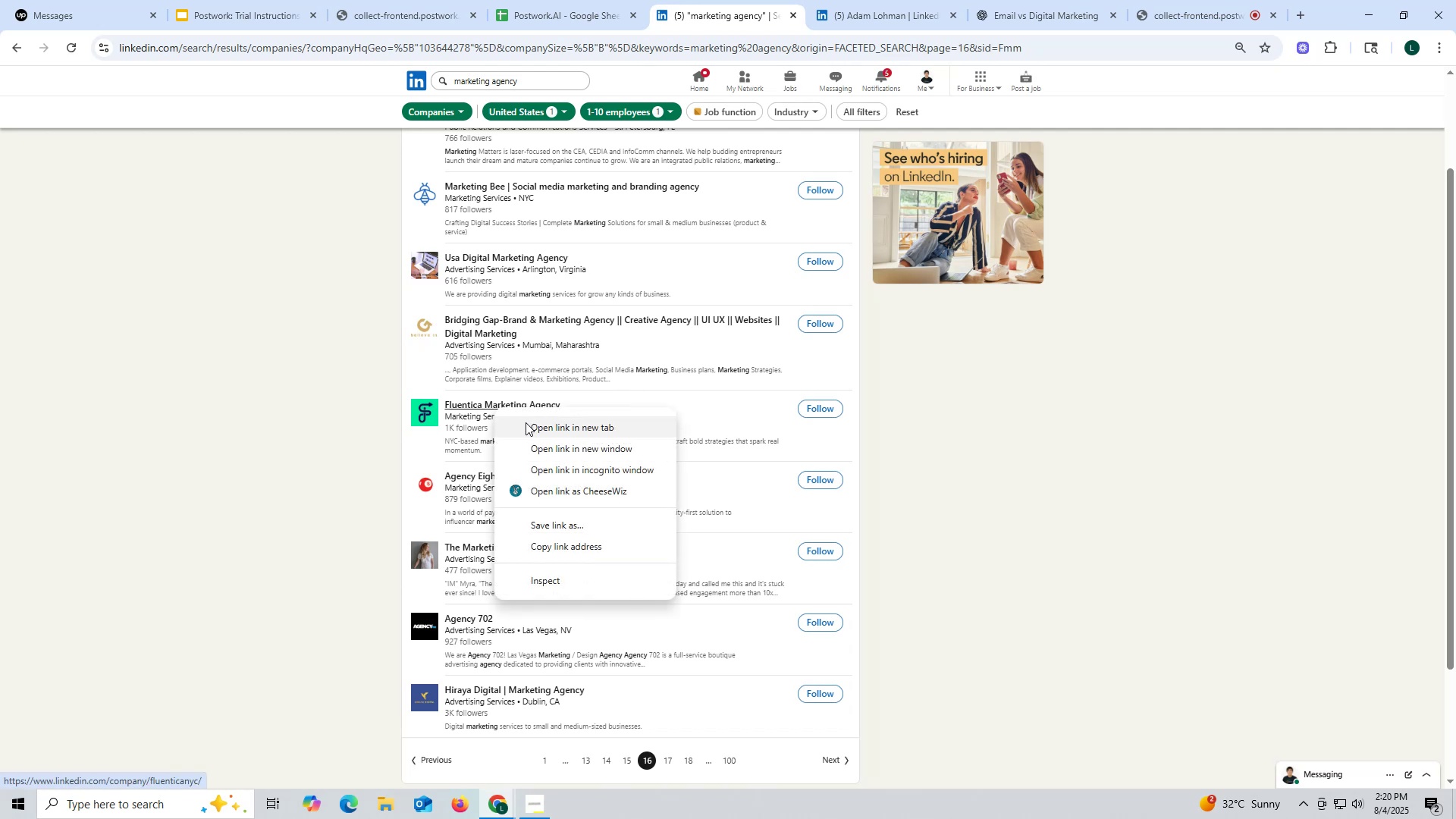 
left_click([526, 422])
 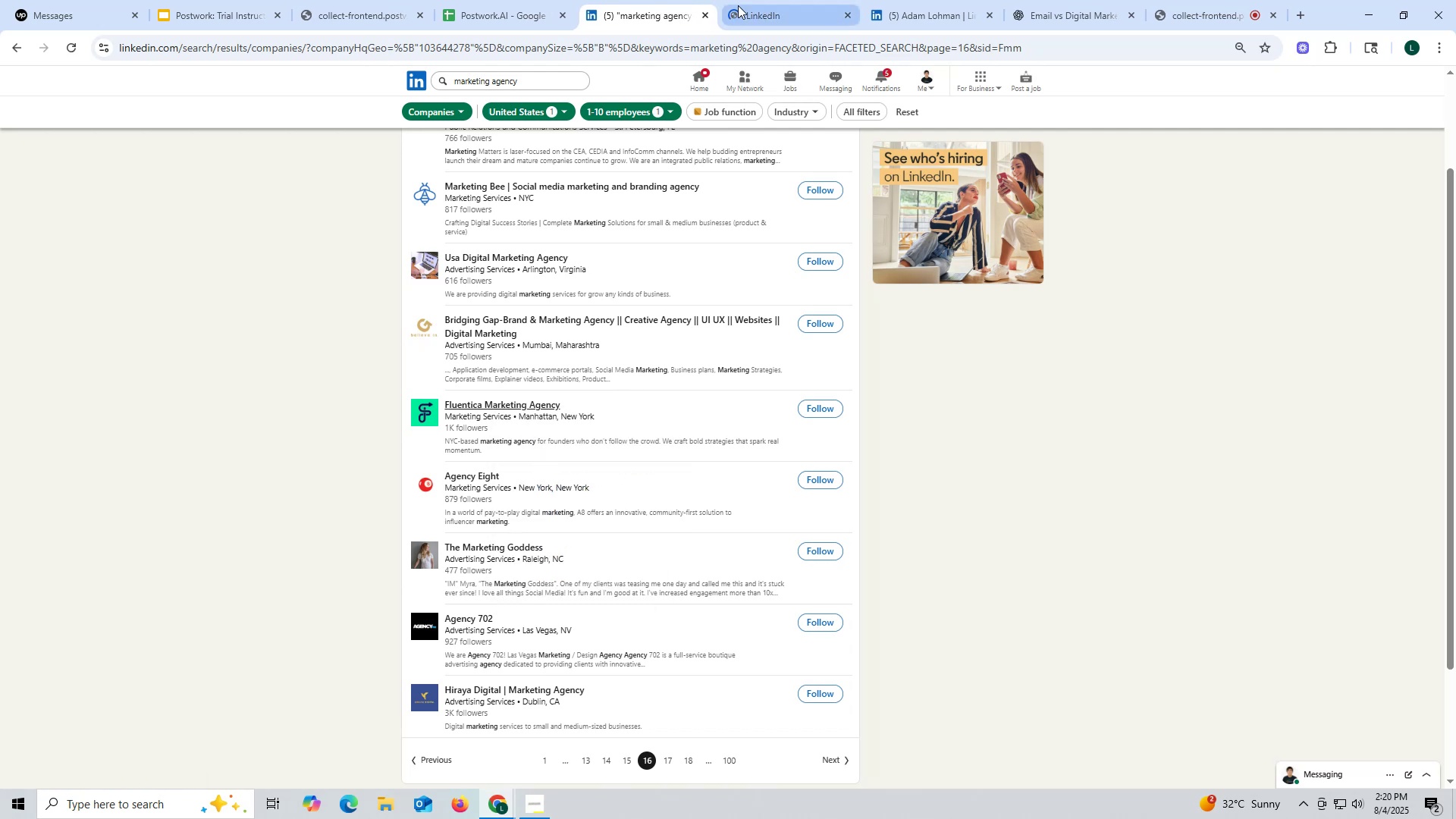 
left_click([755, 15])
 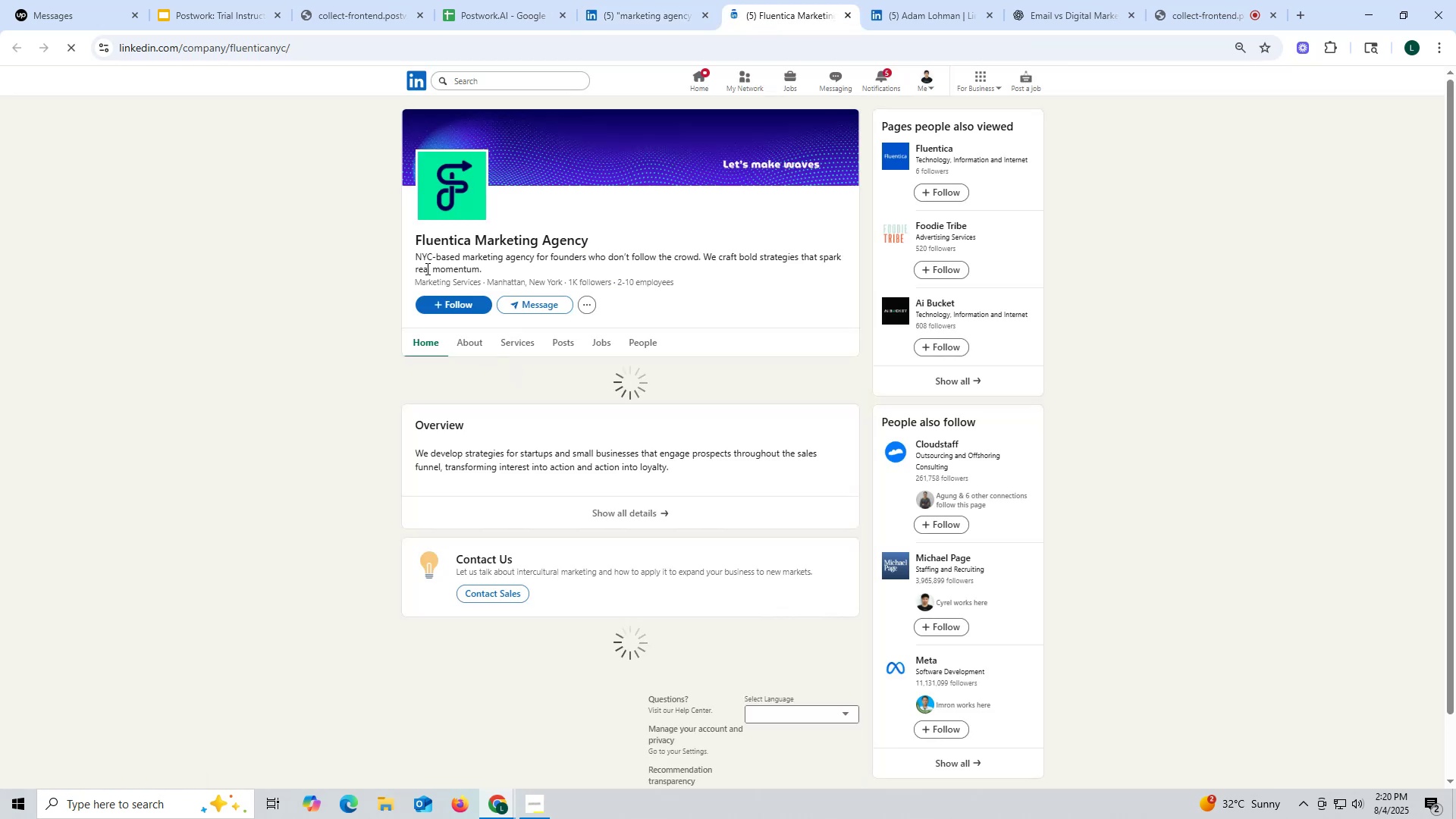 
left_click_drag(start_coordinate=[410, 237], to_coordinate=[605, 236])
 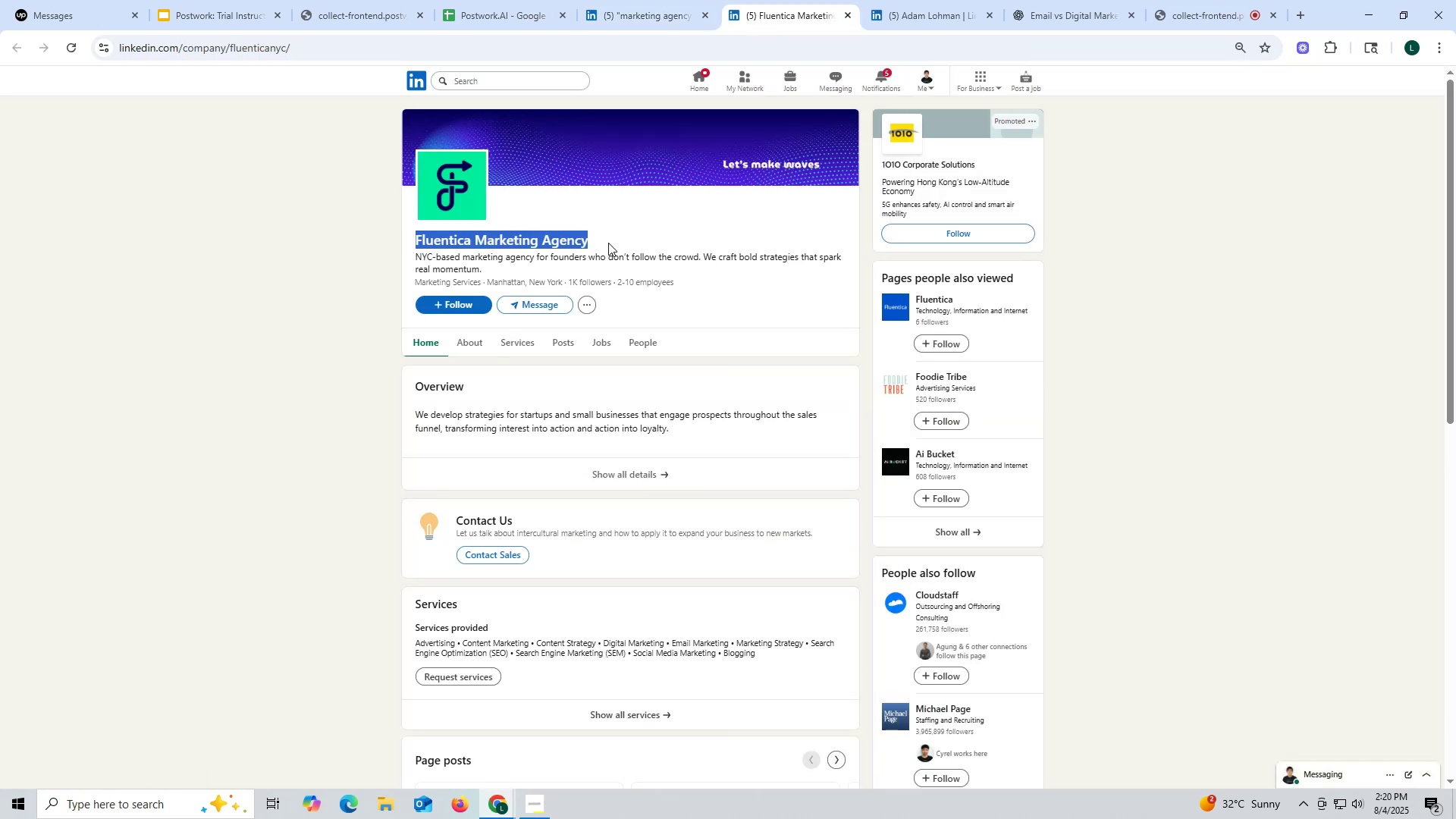 
key(Control+ControlLeft)
 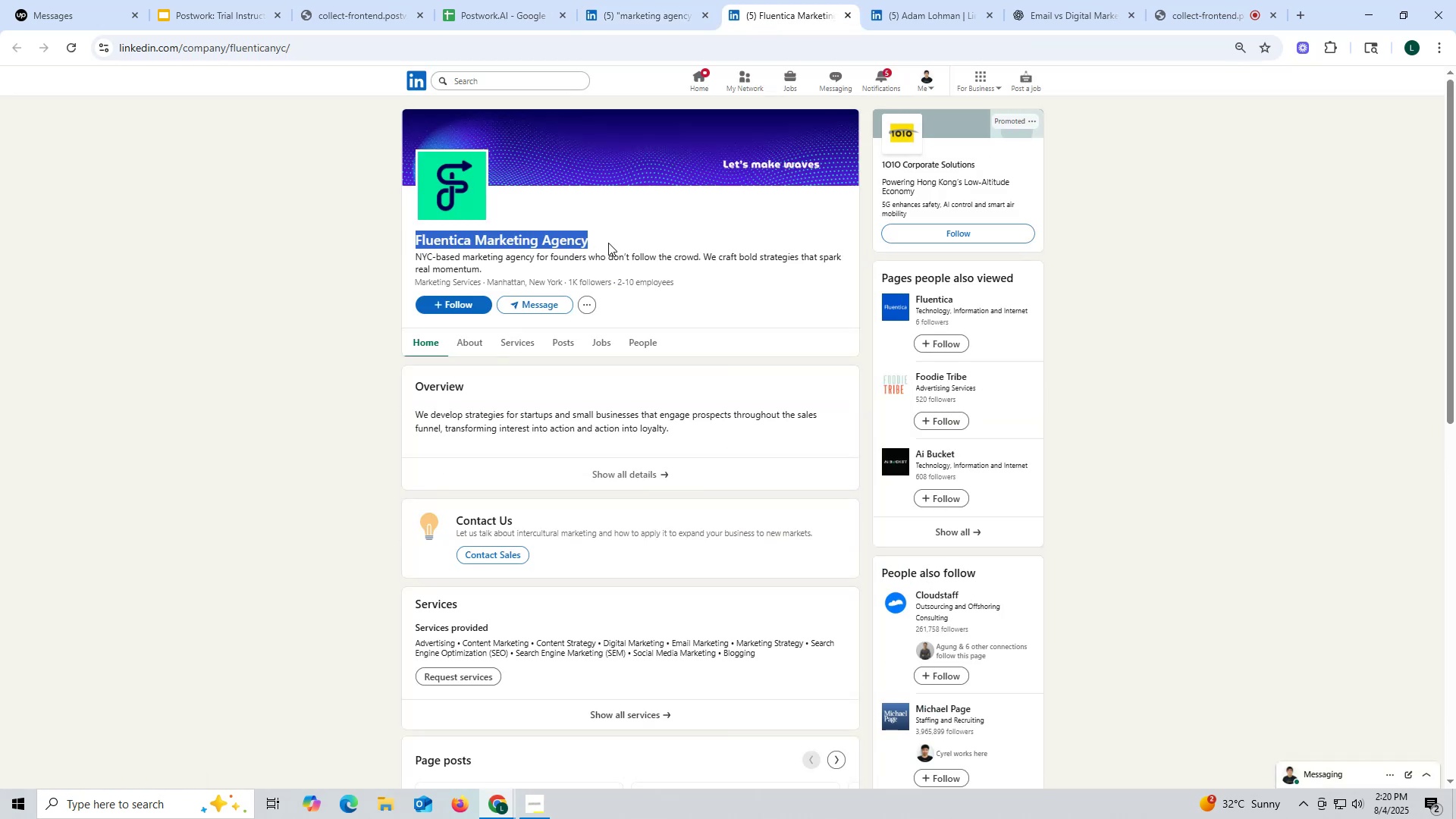 
key(Control+C)
 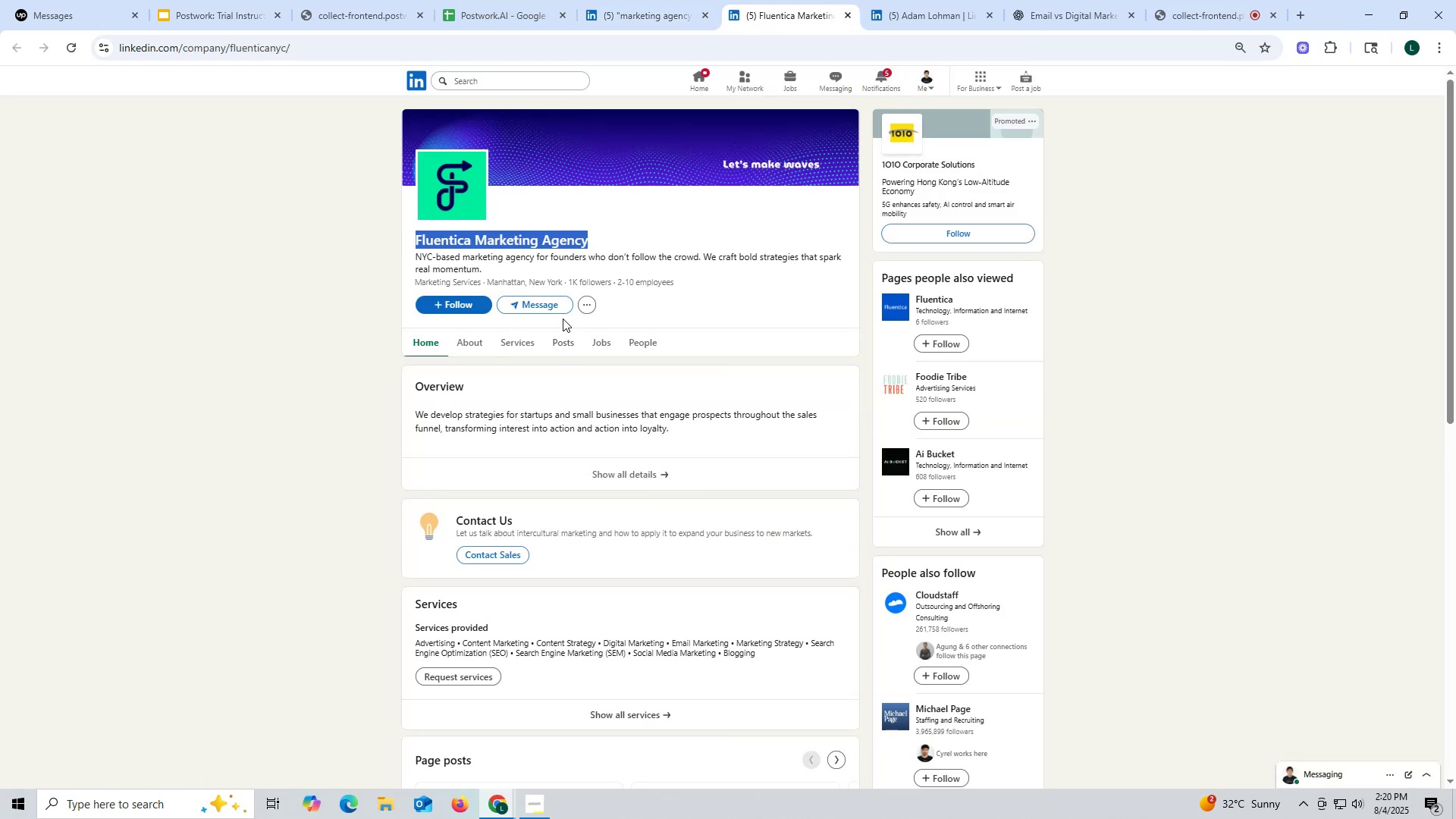 
left_click([561, 333])
 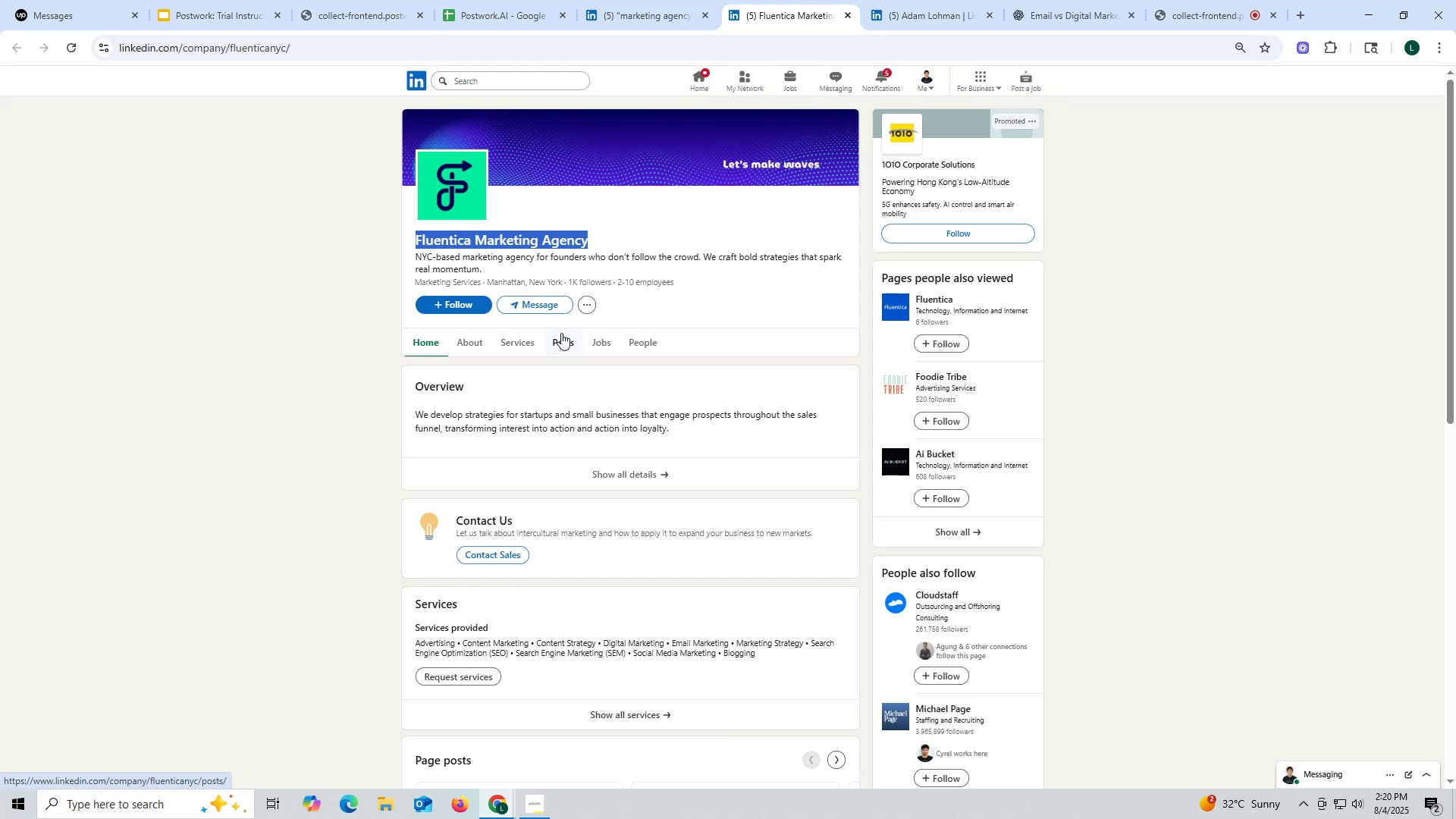 
mouse_move([544, 332])
 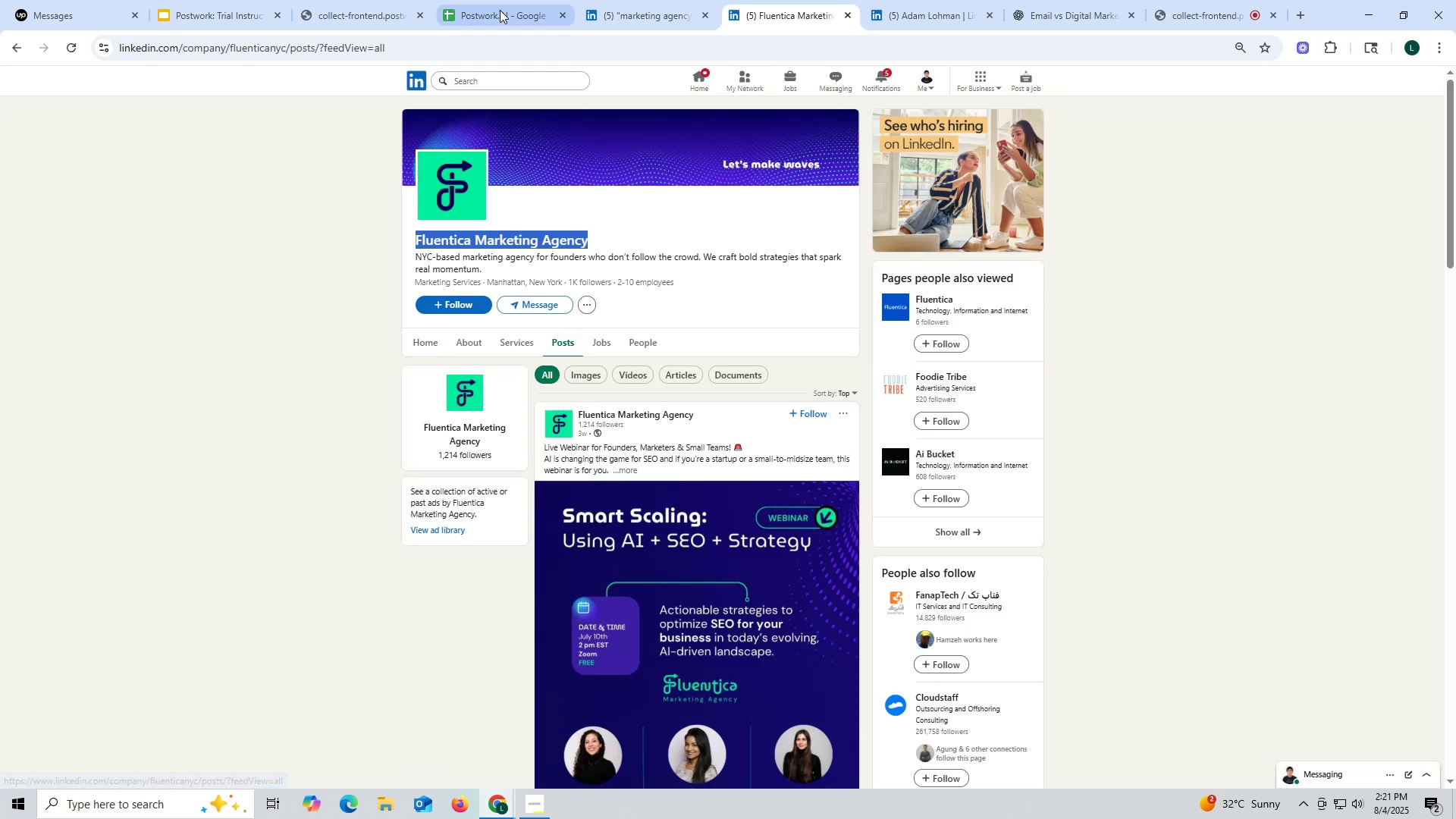 
left_click([500, 10])
 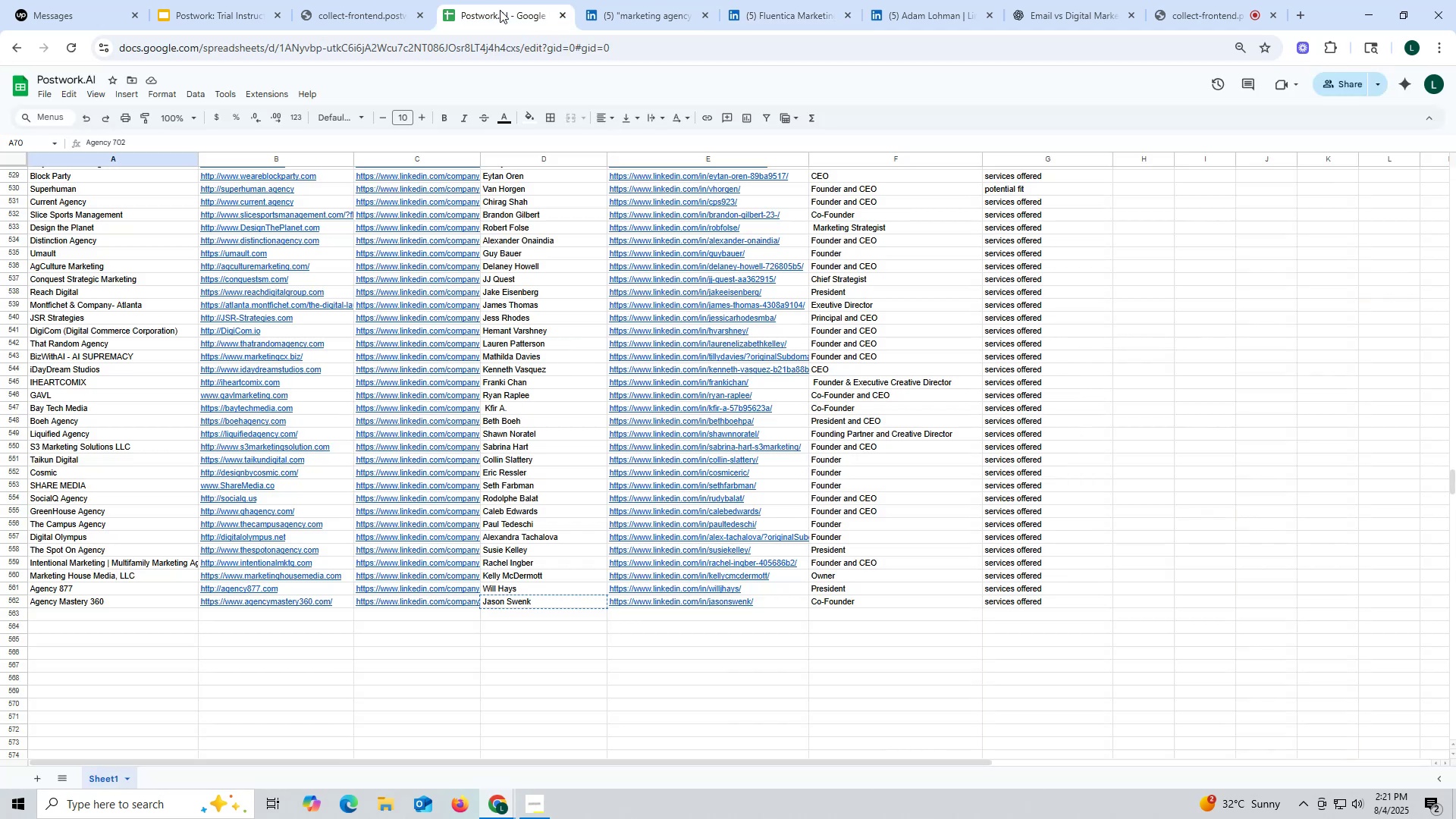 
key(Control+F)
 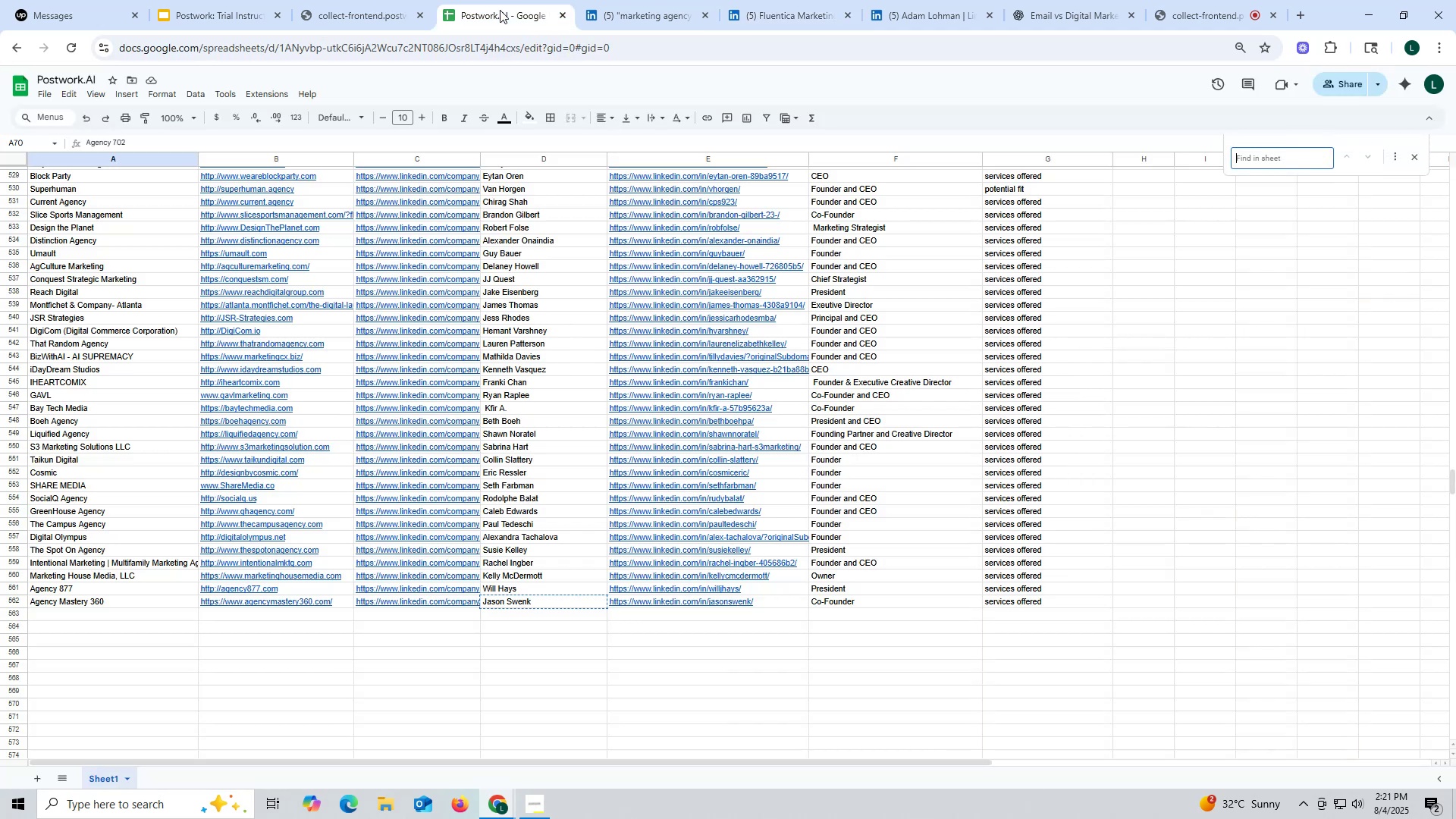 
key(Control+ControlLeft)
 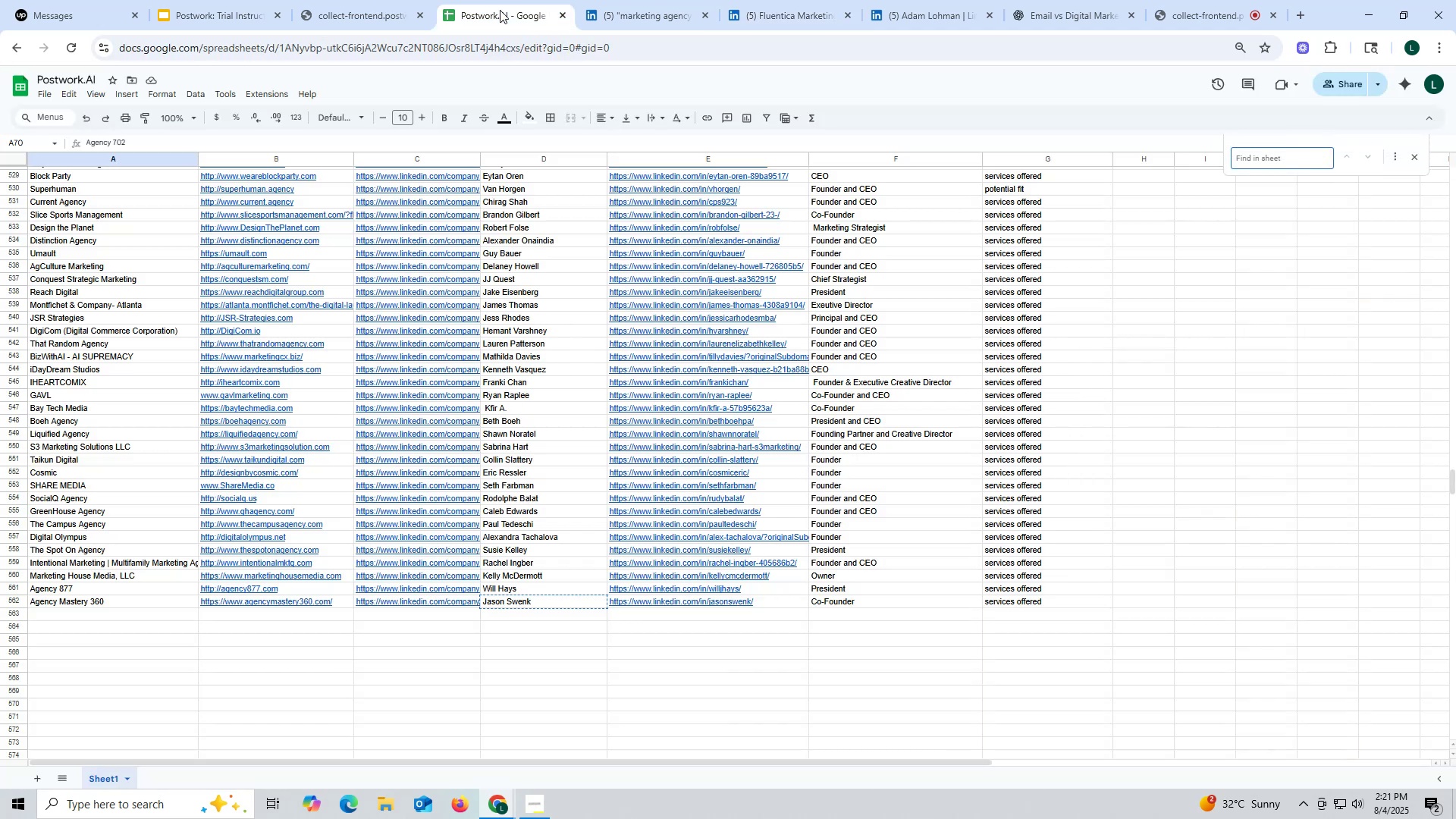 
key(Control+V)
 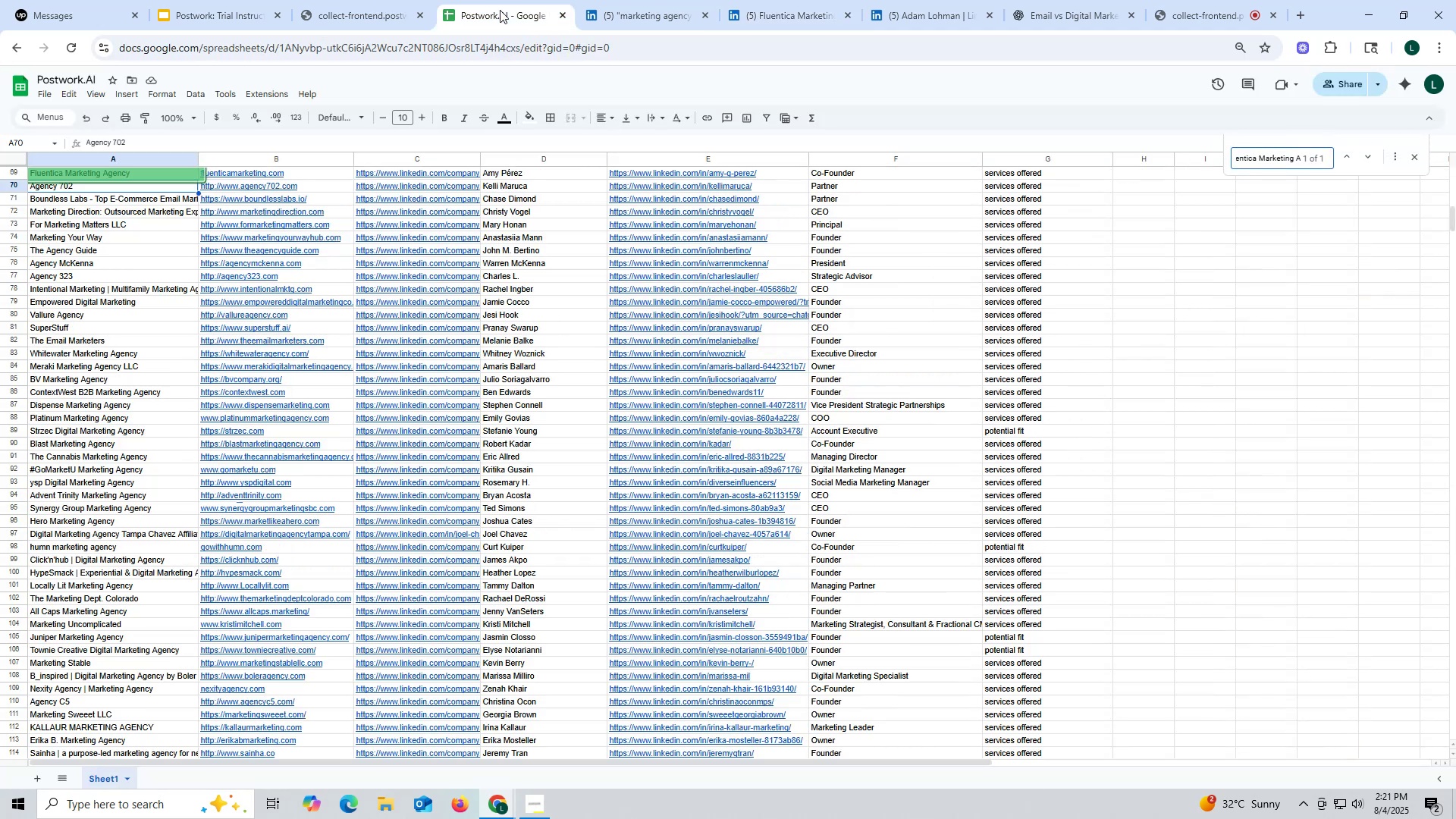 
key(Shift+ShiftRight)
 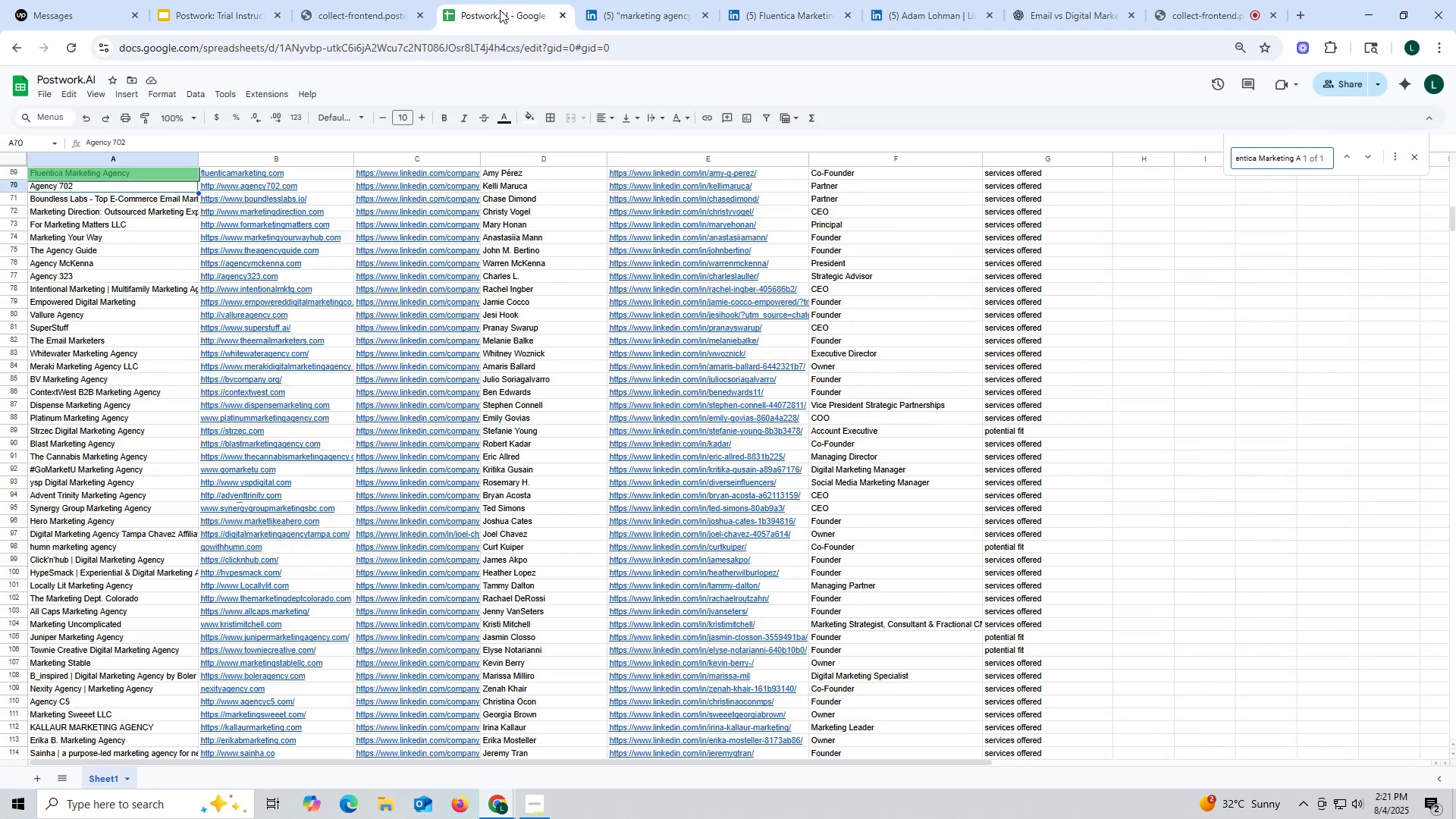 
key(Shift+ShiftRight)
 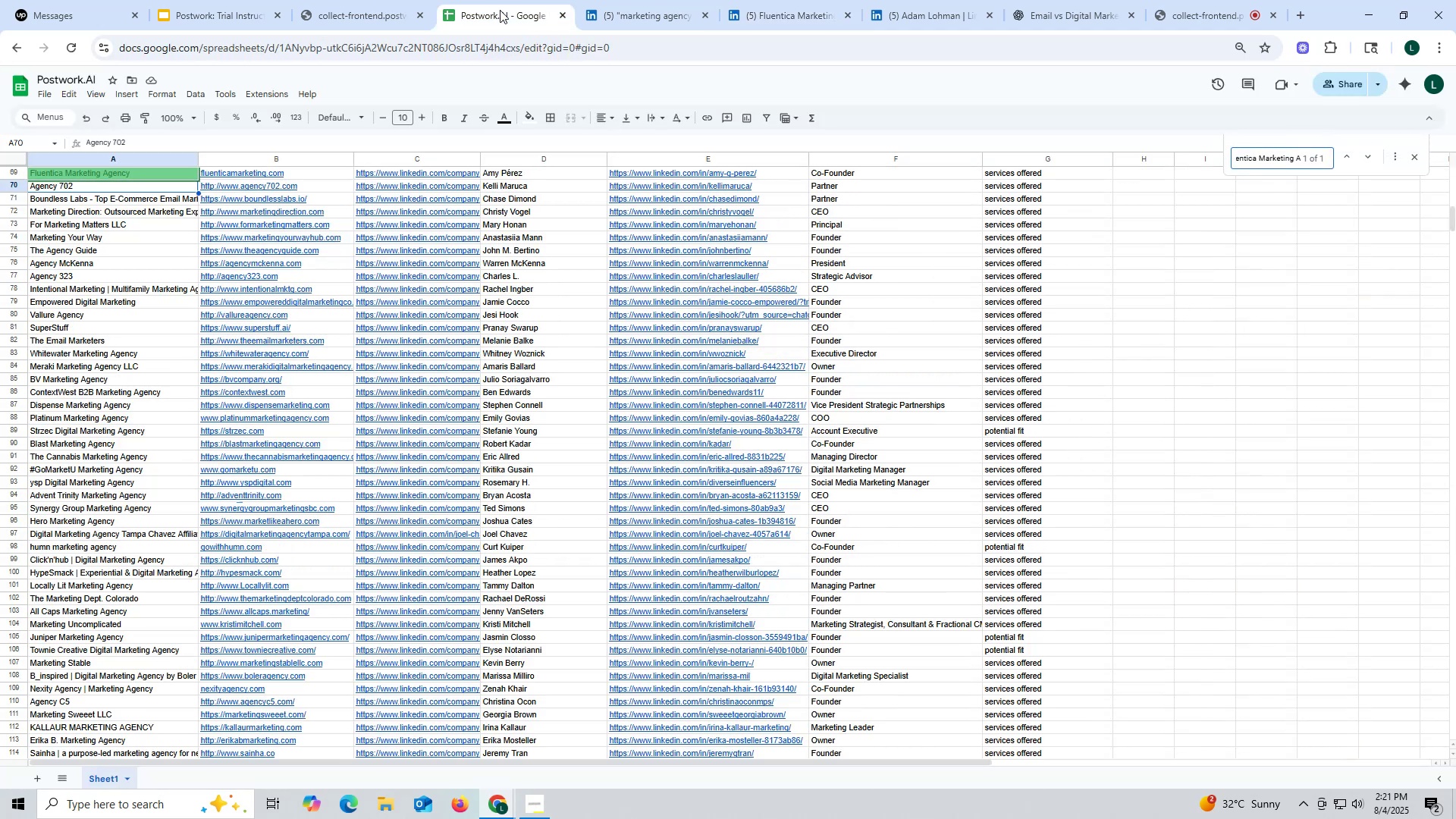 
key(Shift+ShiftRight)
 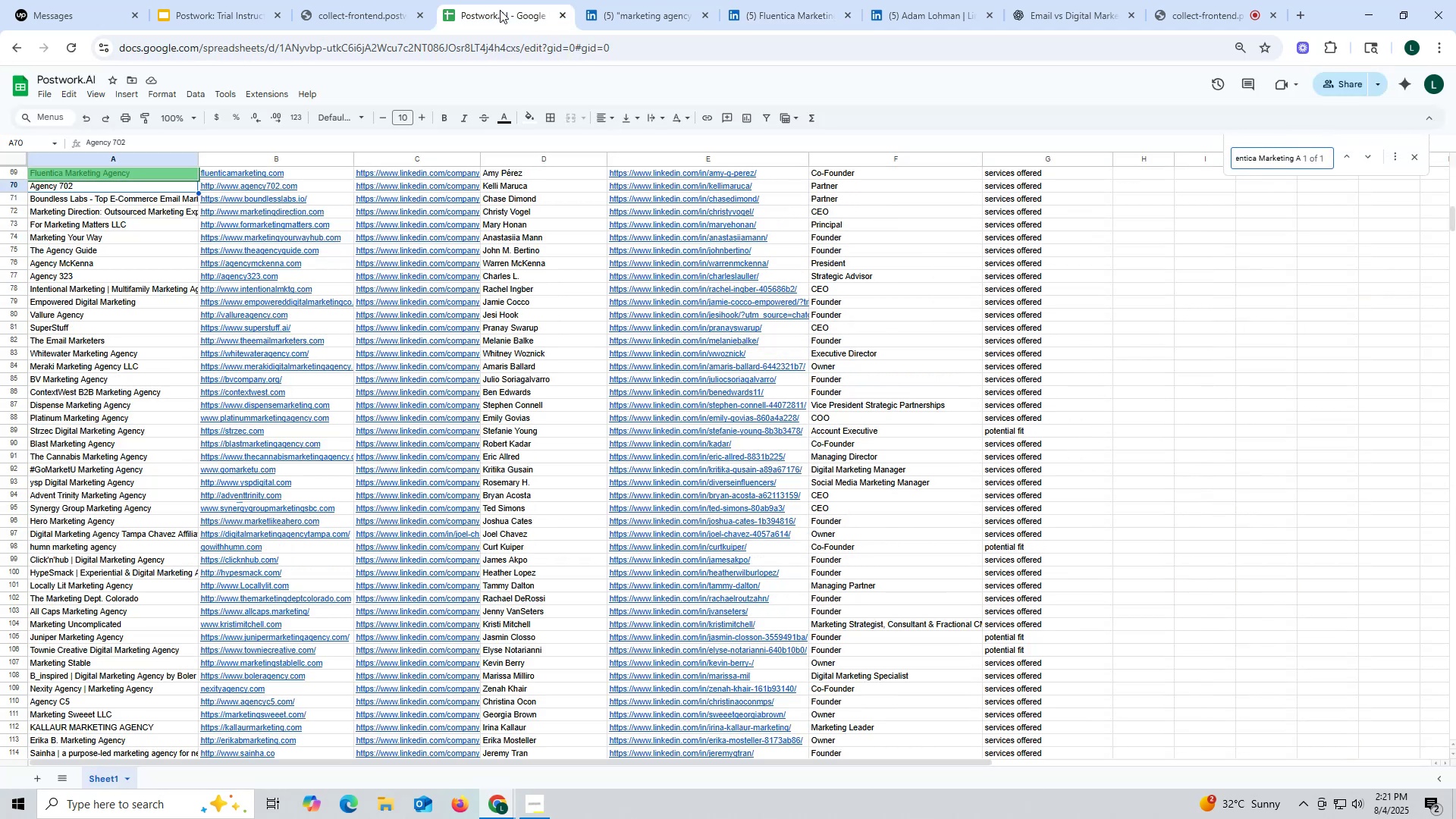 
key(Shift+ShiftRight)
 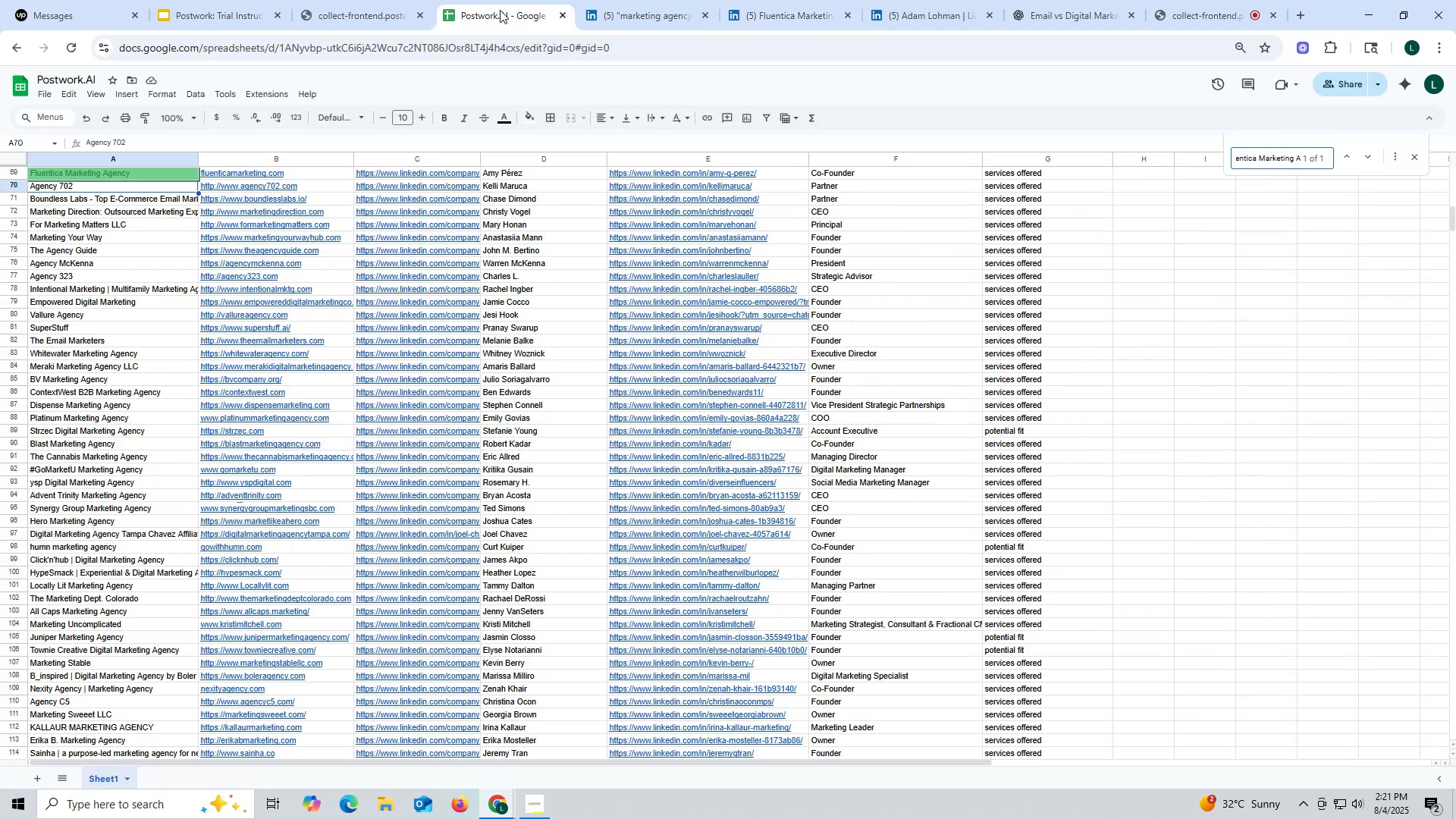 
key(Escape)
 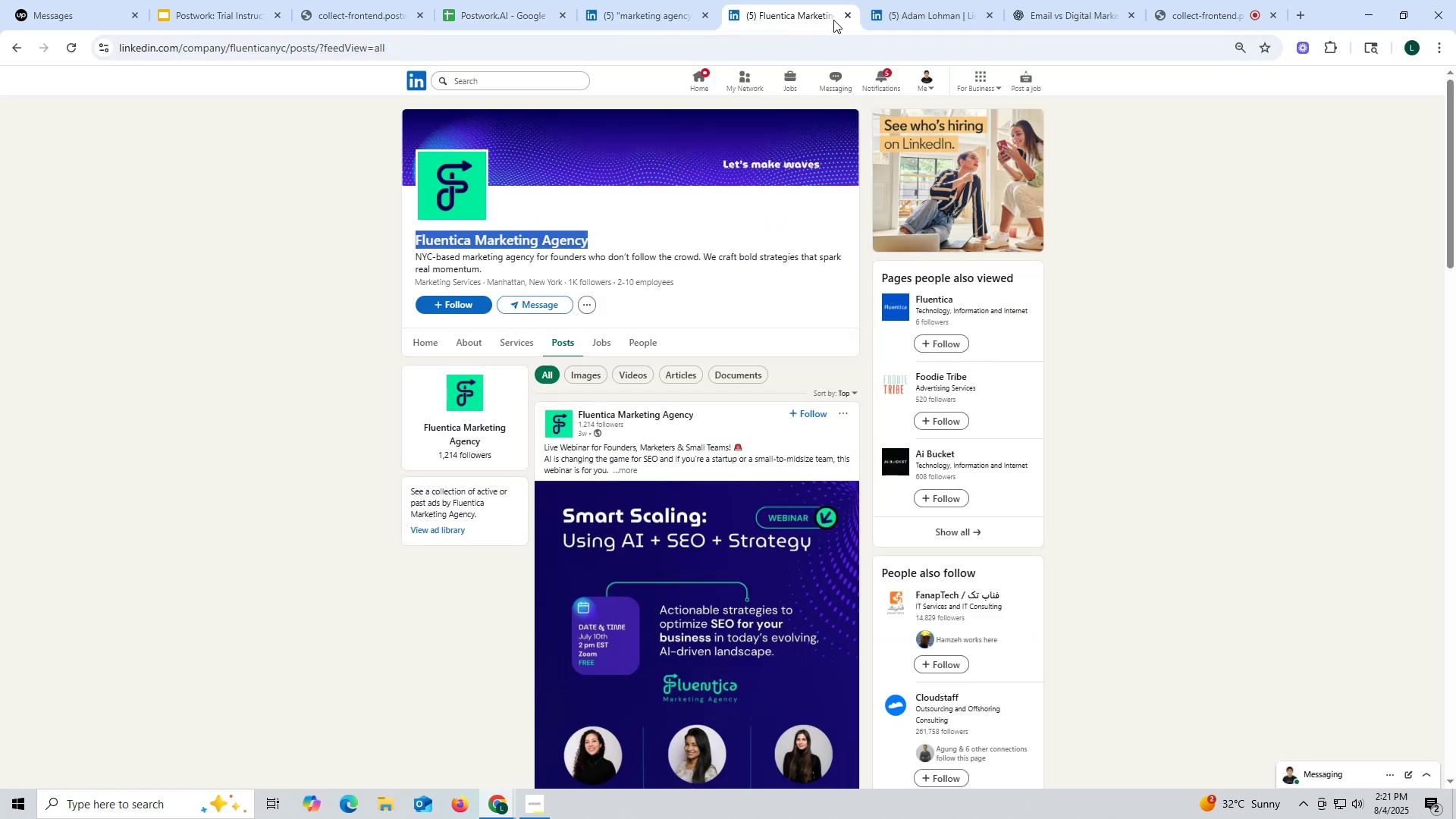 
left_click([844, 17])
 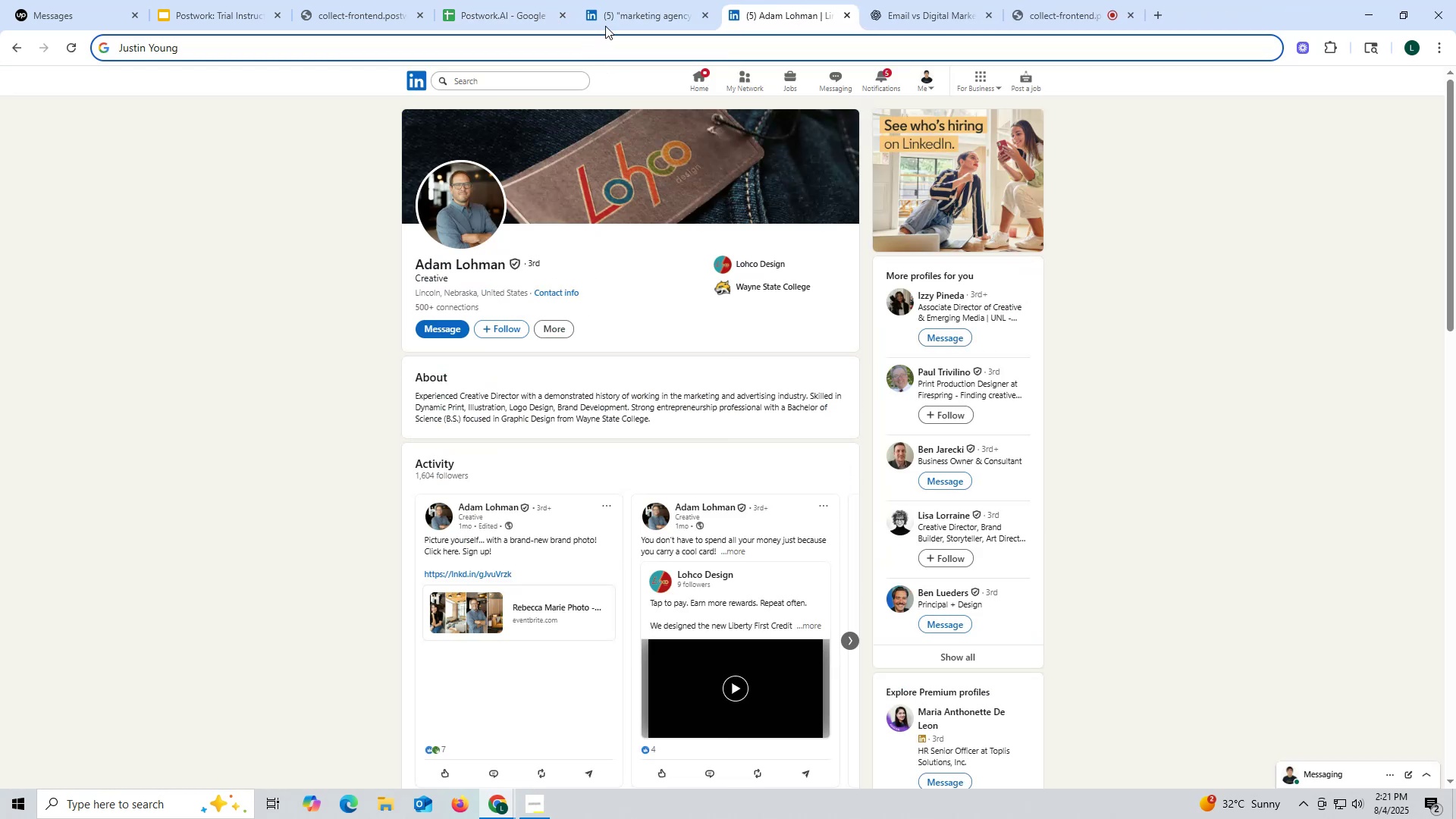 
left_click([620, 24])
 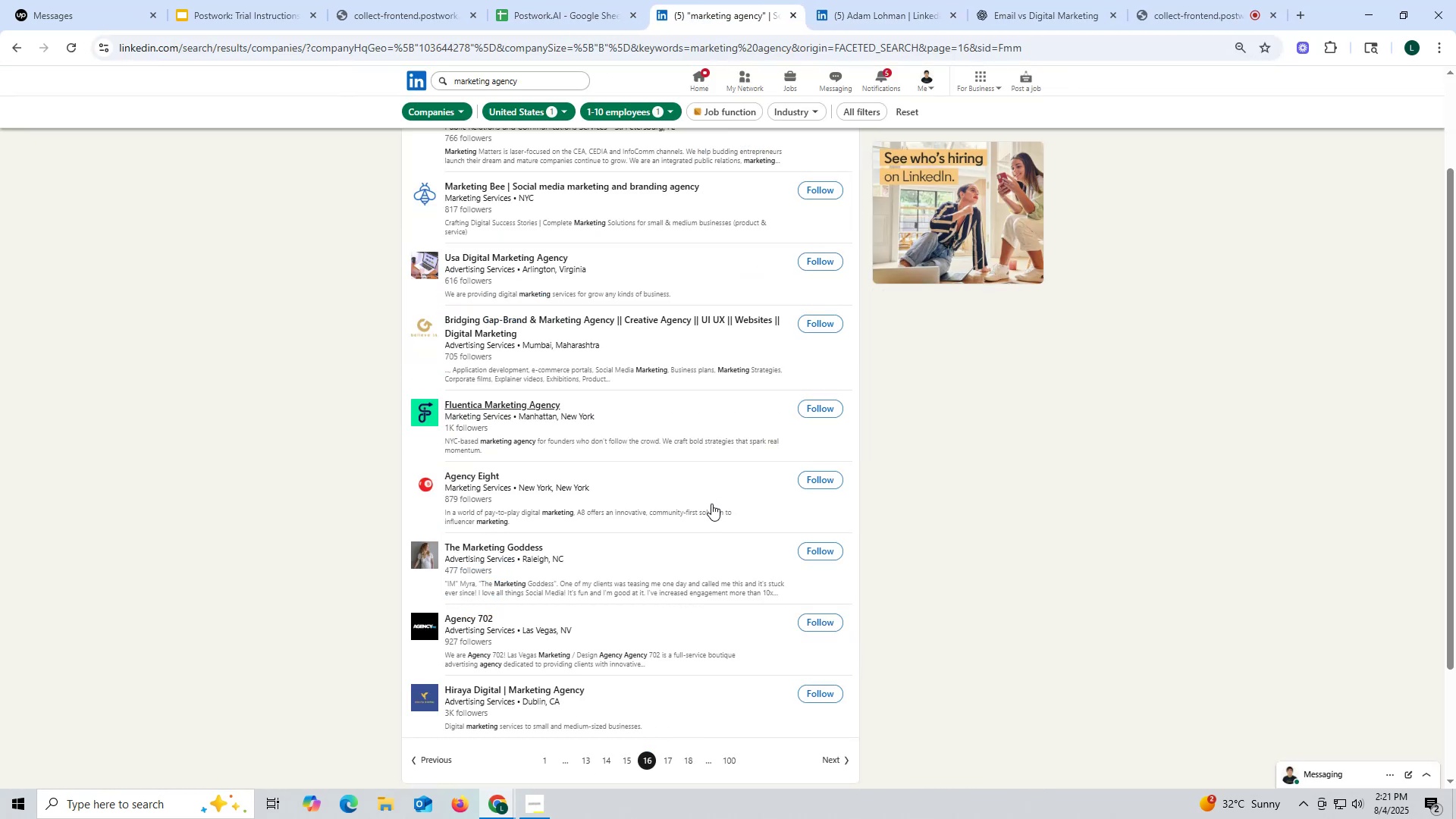 
scroll: coordinate [428, 458], scroll_direction: up, amount: 5.0
 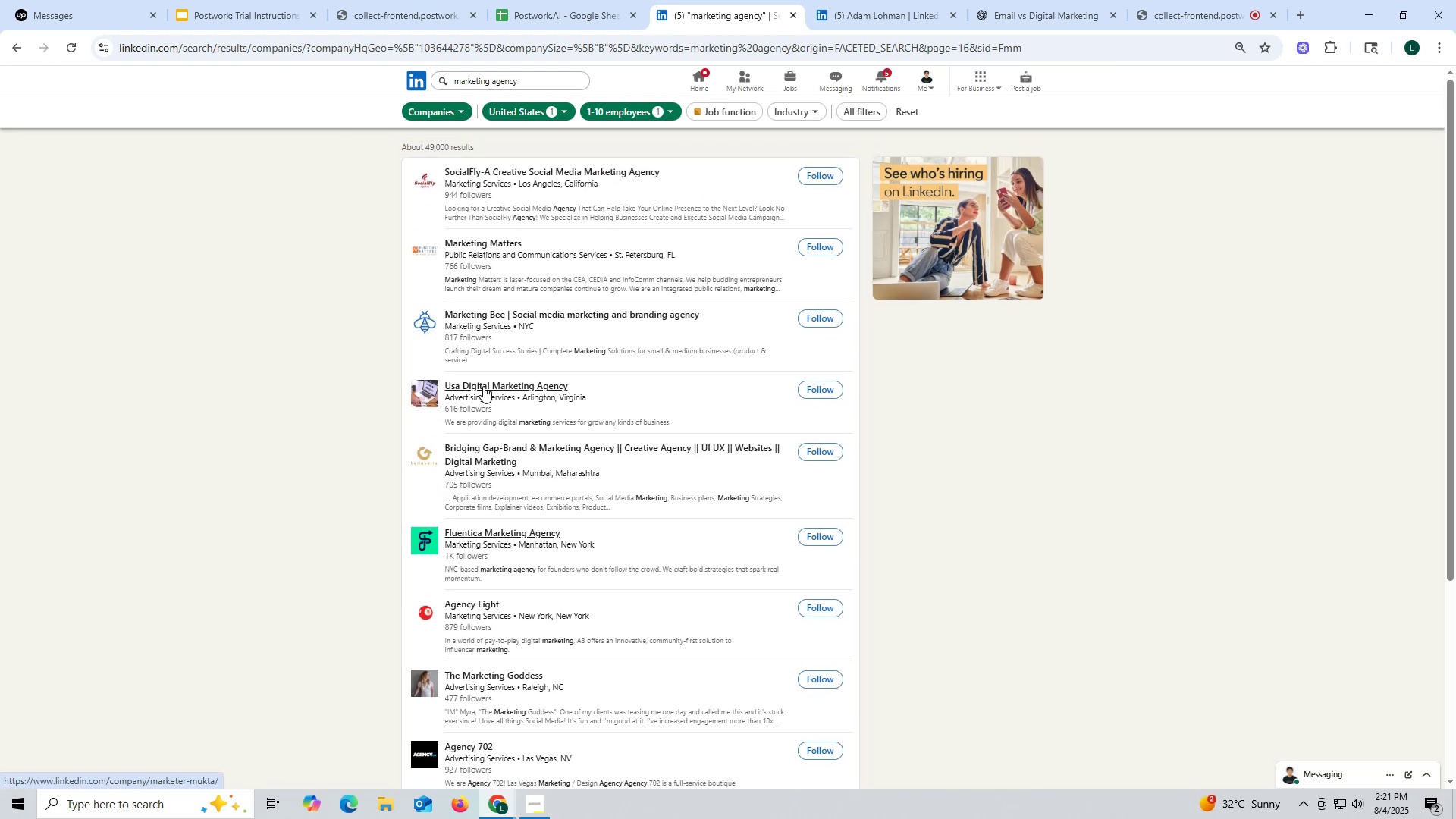 
right_click([483, 386])
 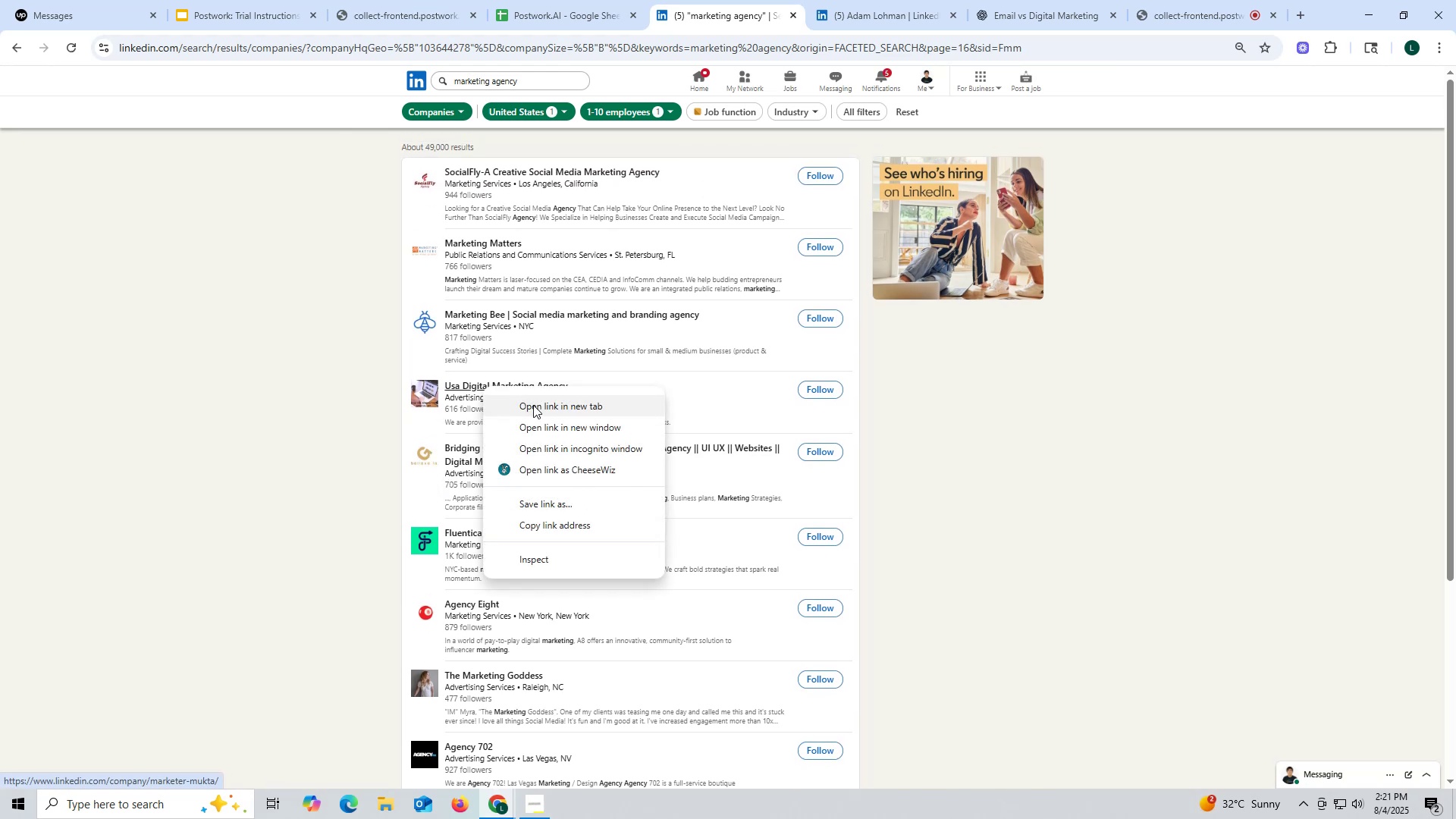 
left_click([535, 405])
 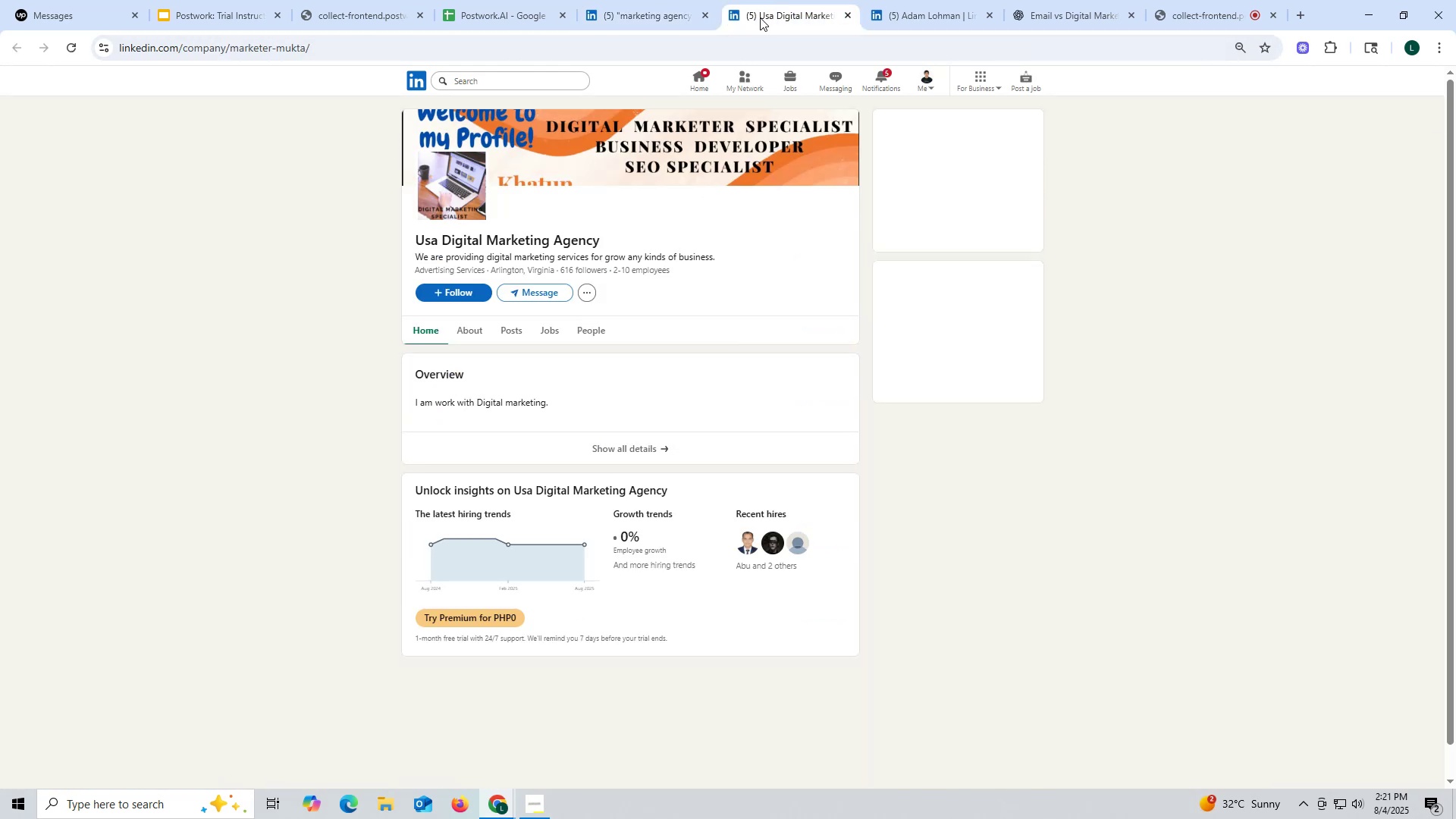 
mouse_move([536, 352])
 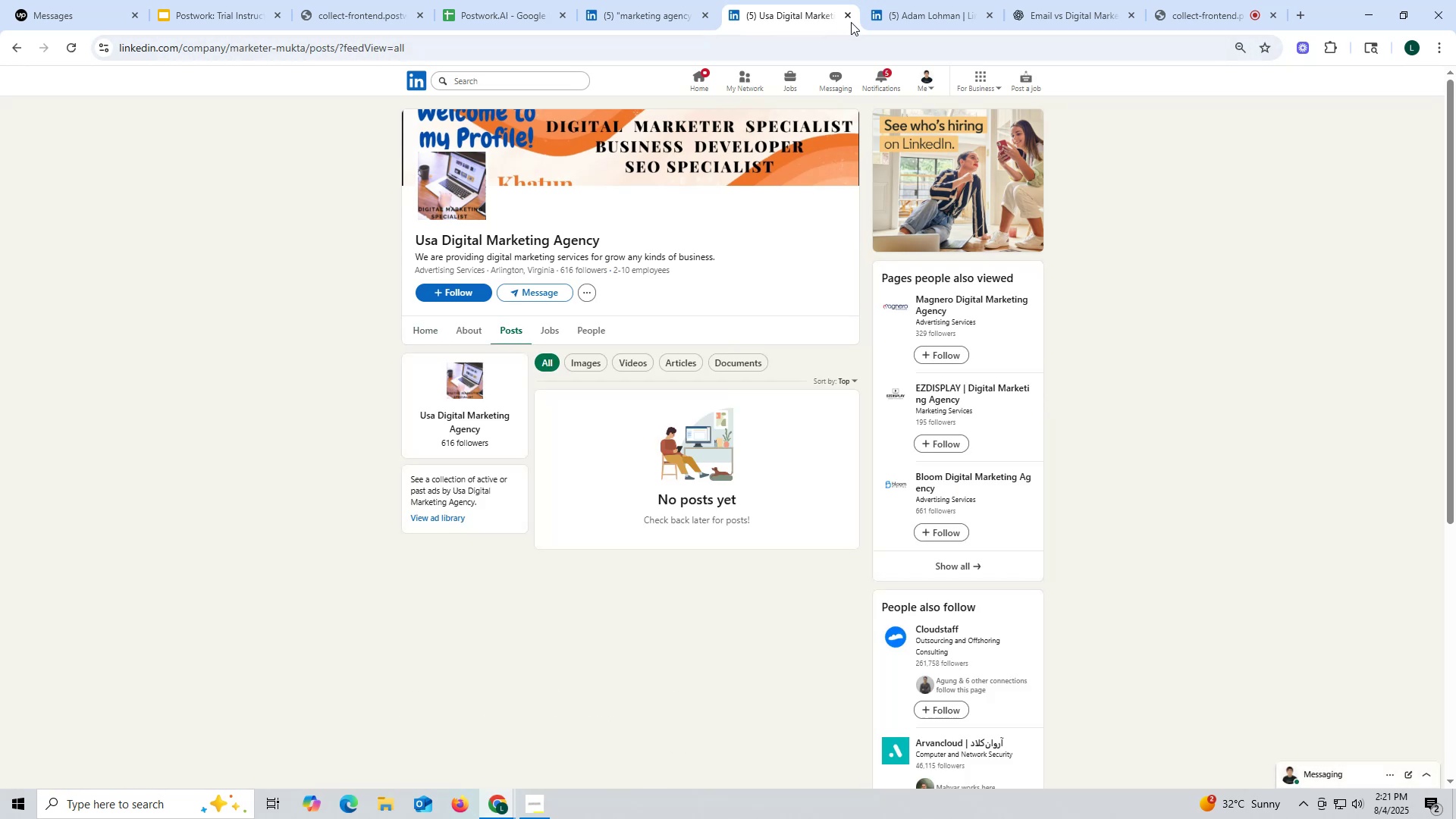 
left_click([844, 12])
 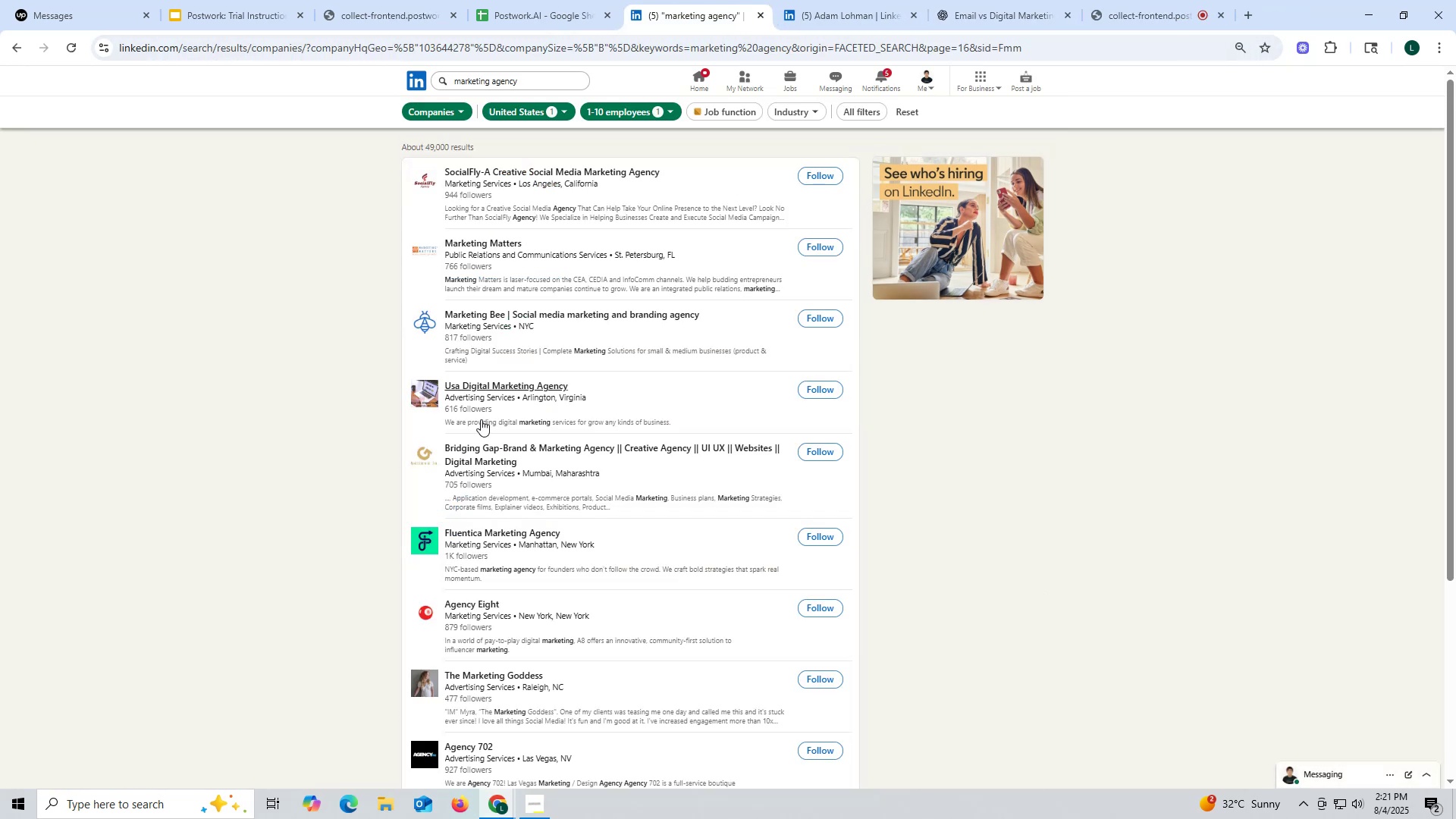 
scroll: coordinate [481, 419], scroll_direction: up, amount: 1.0
 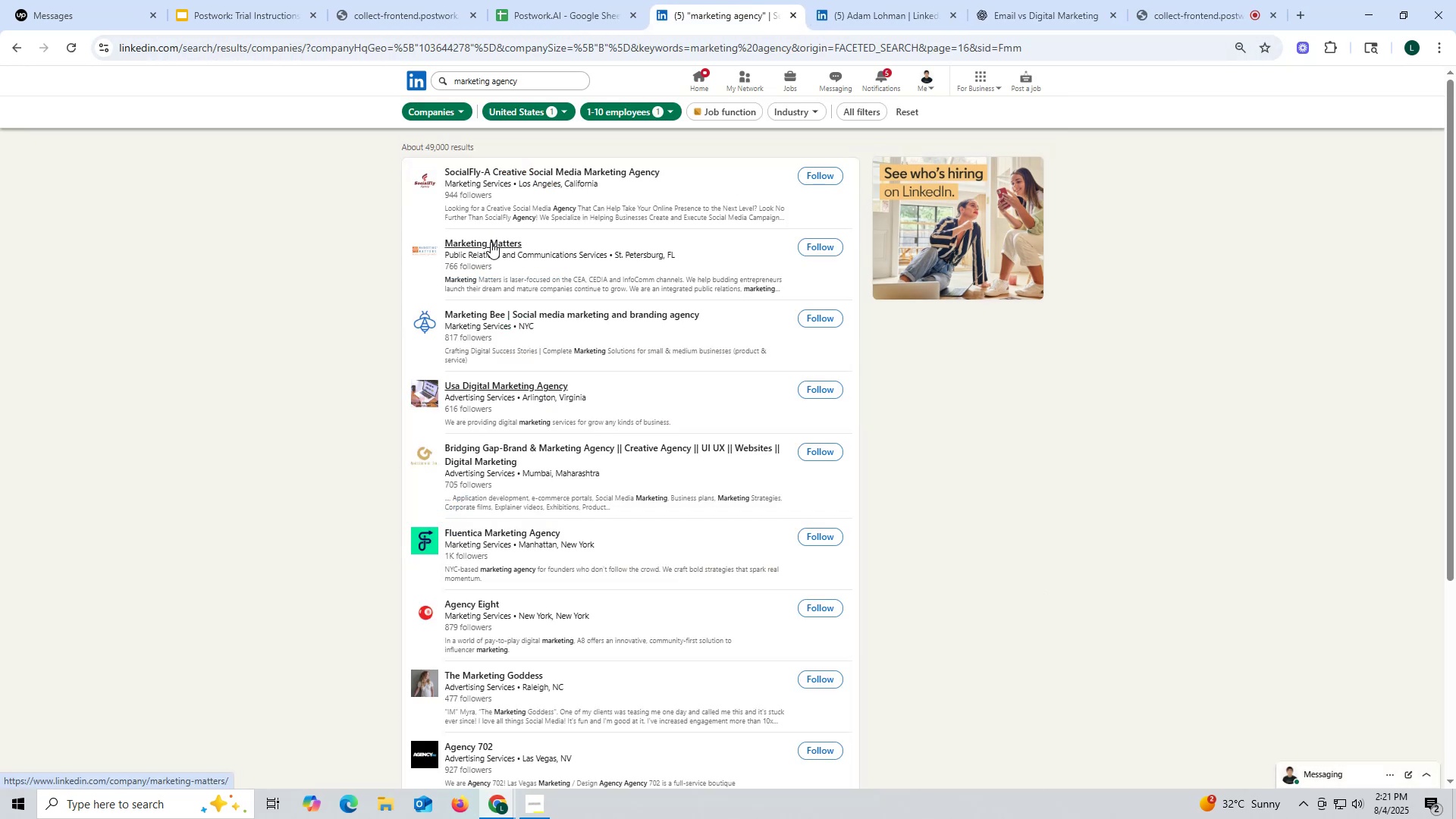 
wait(6.04)
 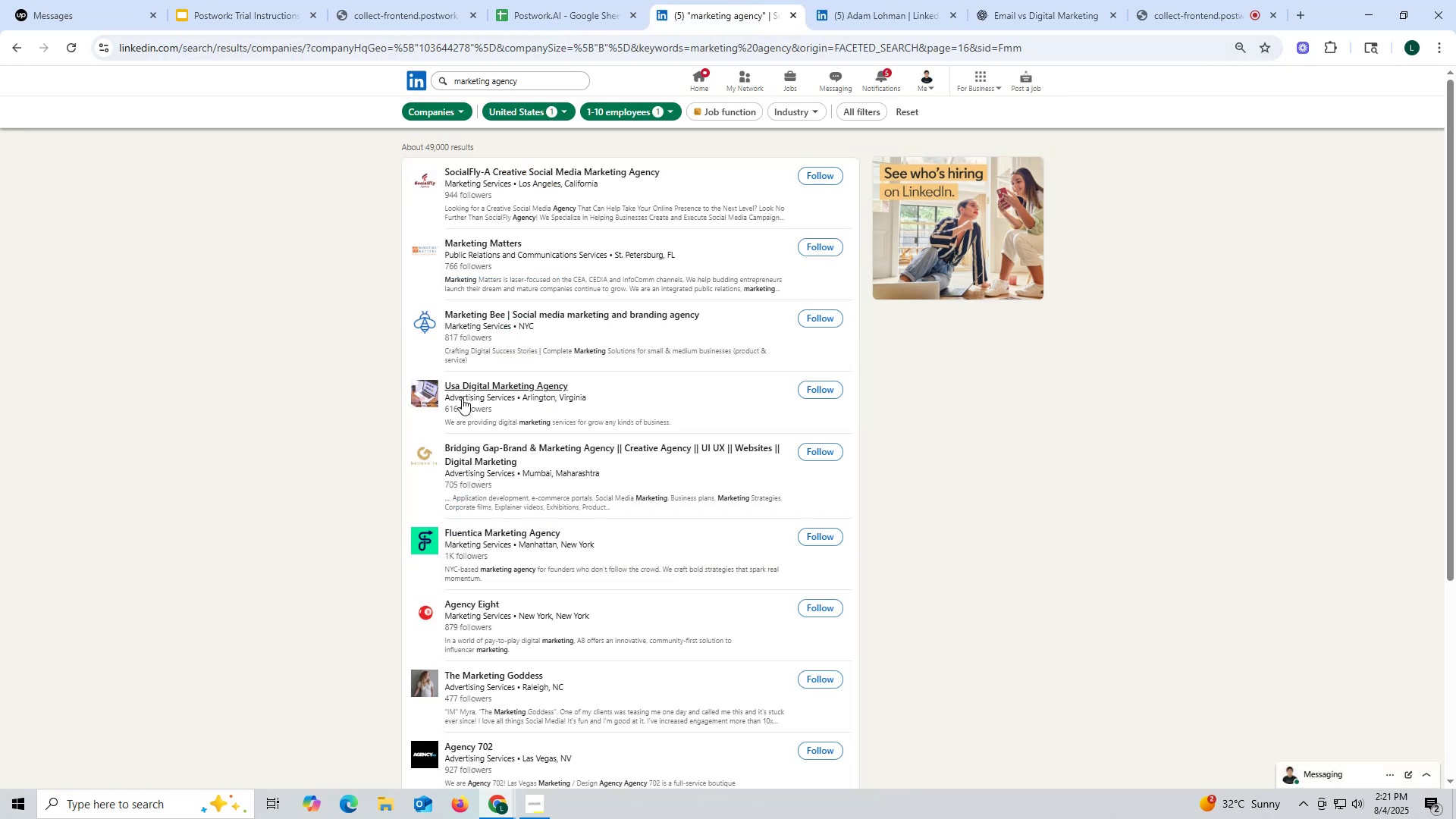 
left_click([516, 268])
 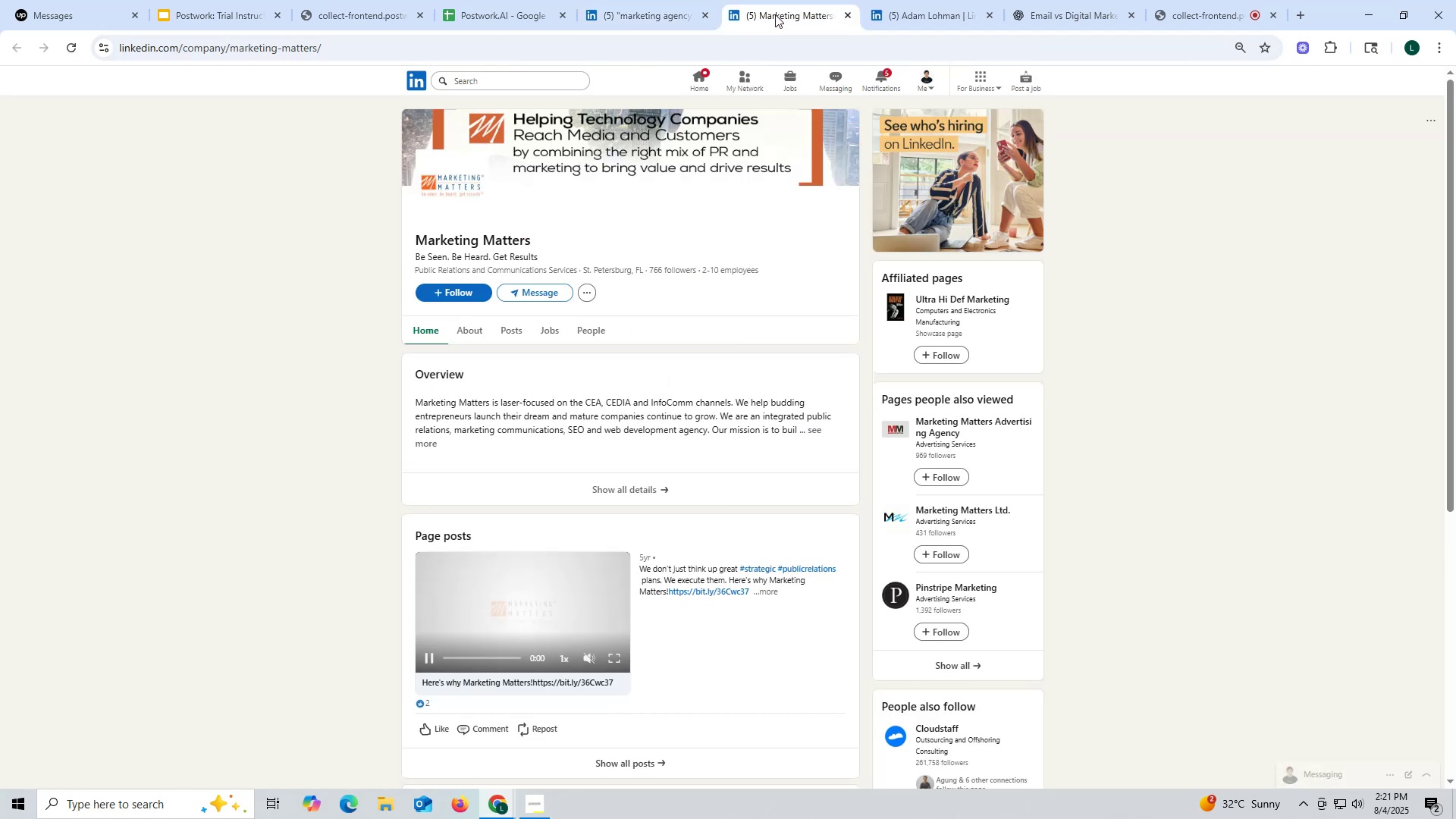 
wait(8.9)
 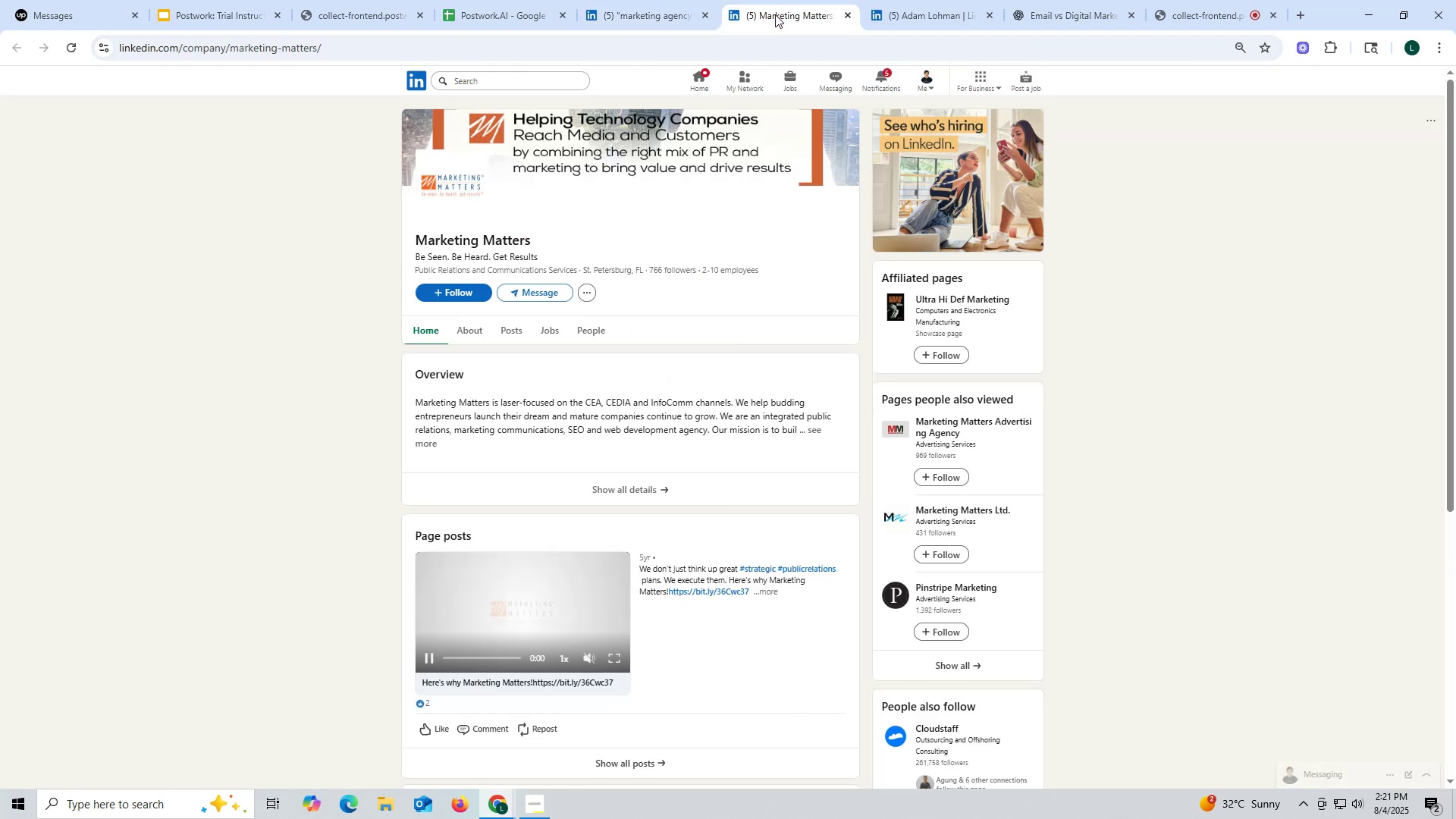 
left_click([513, 331])
 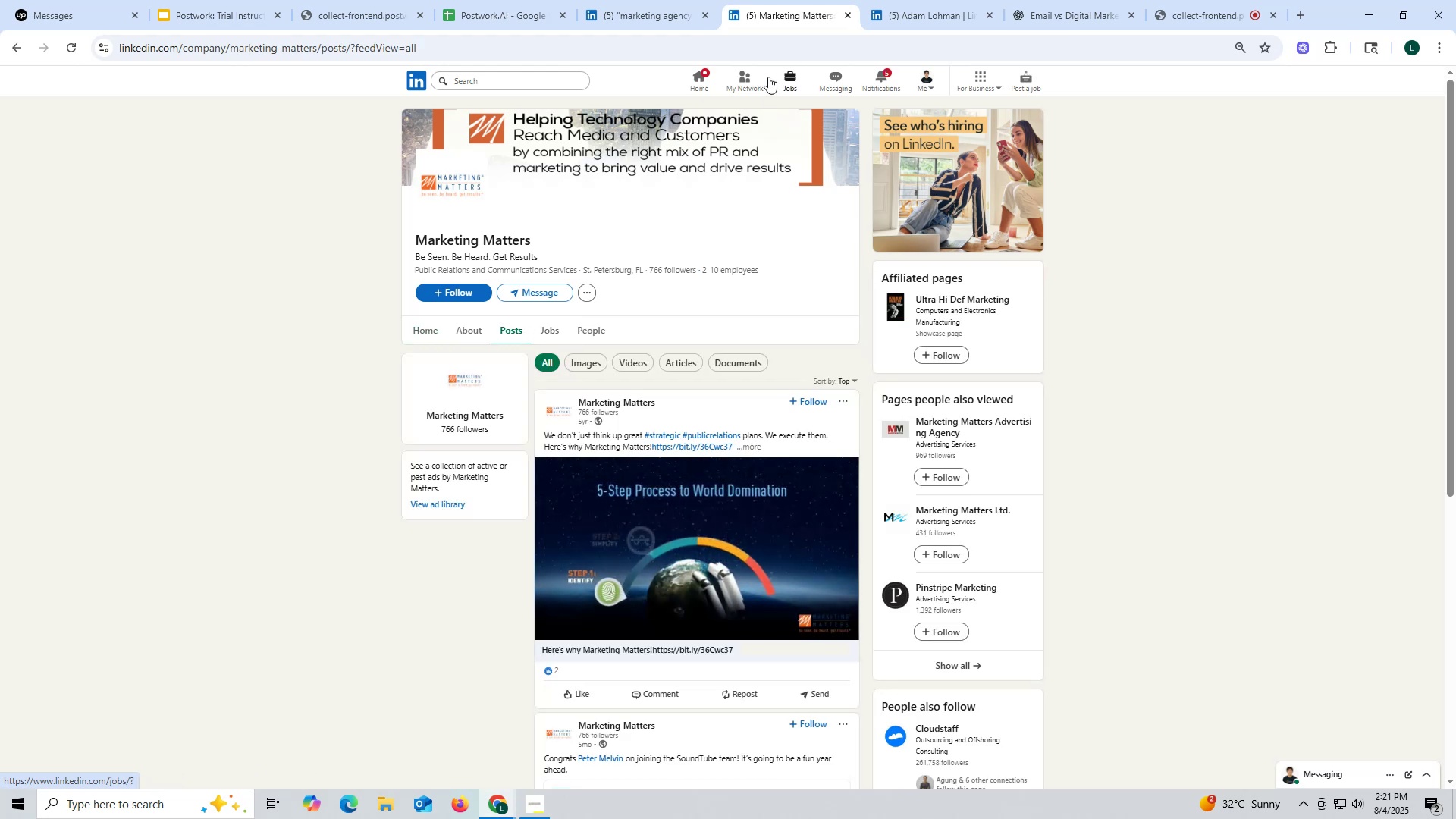 
wait(14.69)
 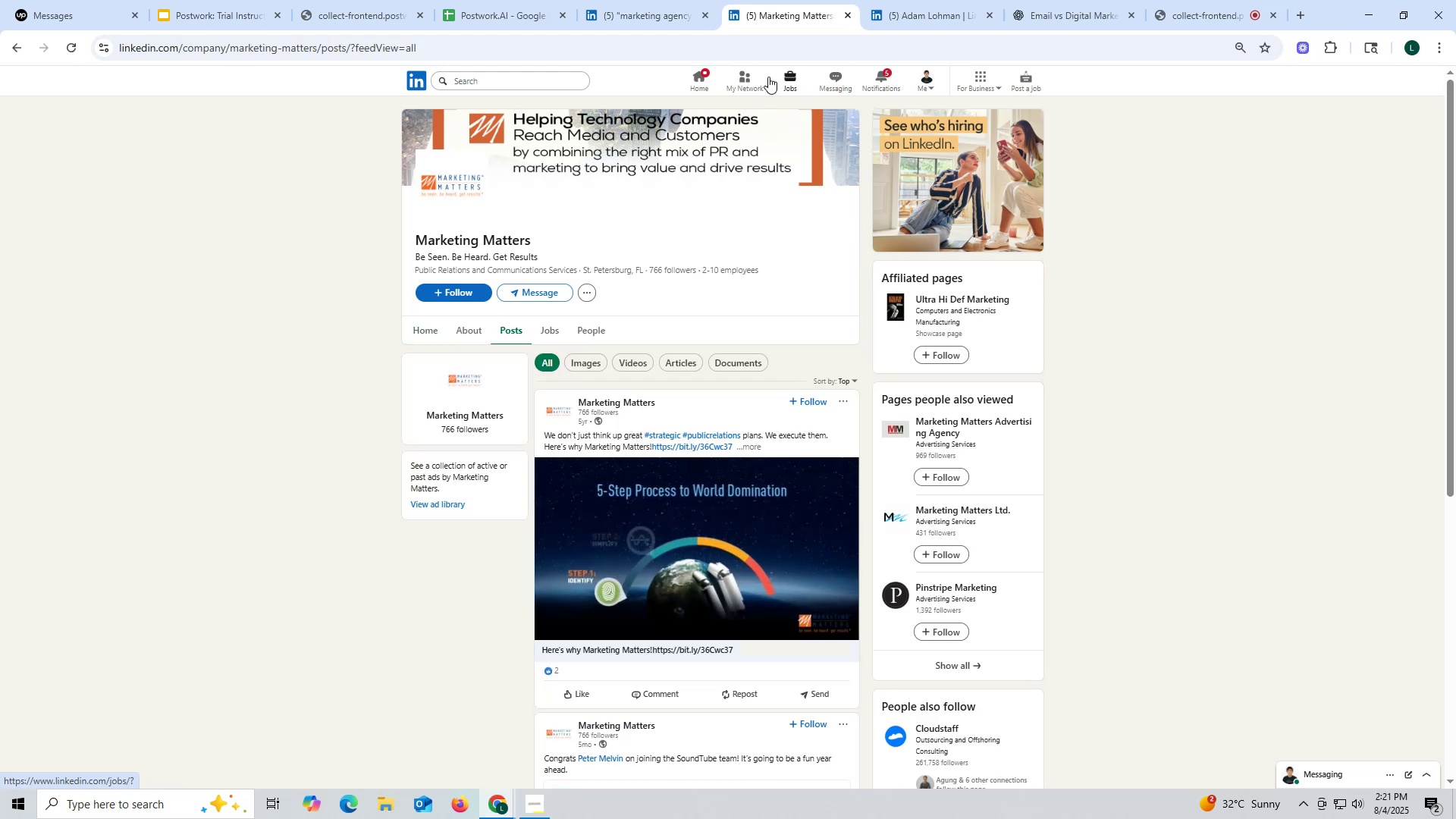 
left_click([841, 11])
 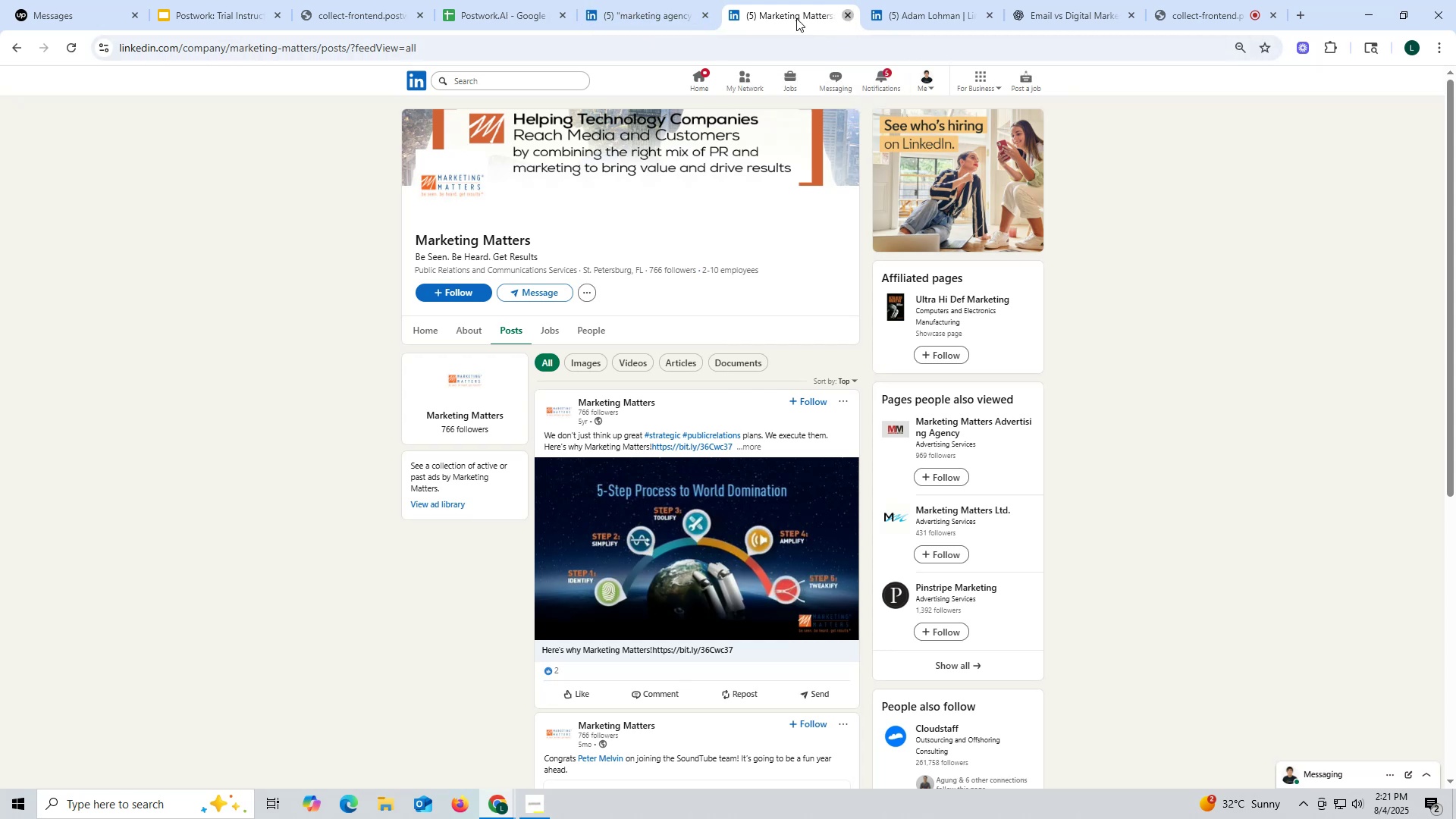 
left_click([631, 12])
 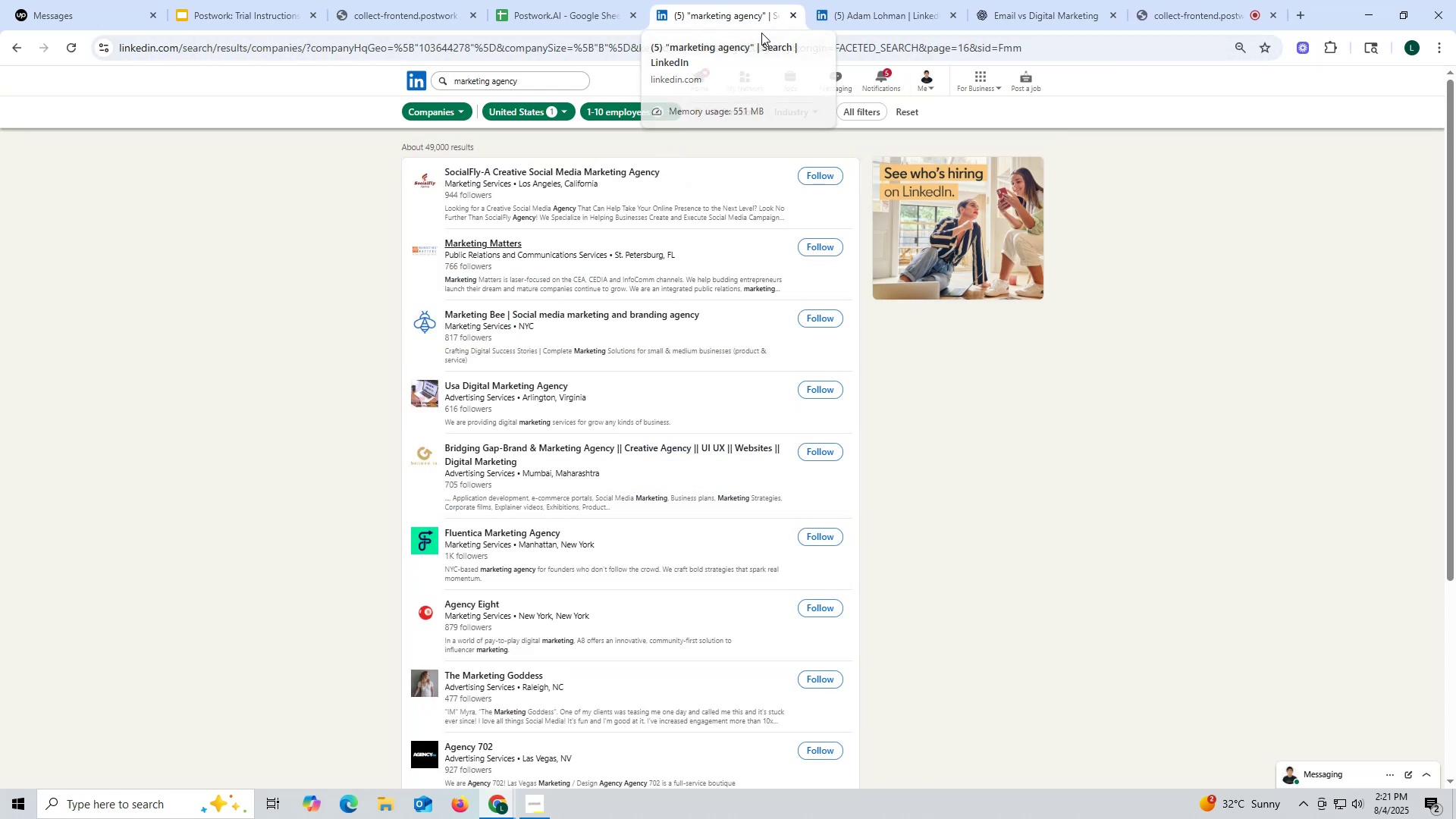 
left_click([587, 16])
 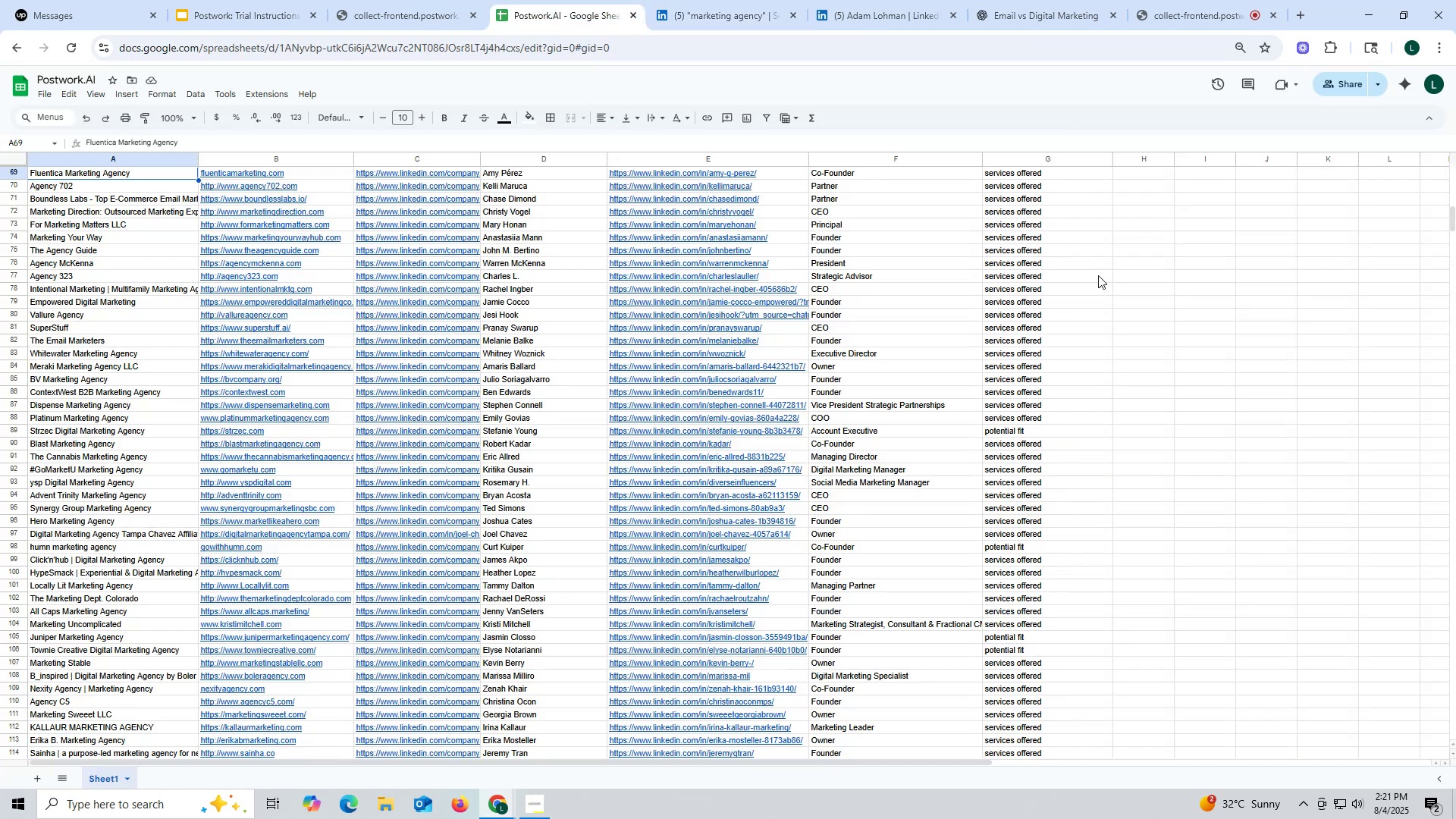 
scroll: coordinate [1138, 221], scroll_direction: up, amount: 27.0
 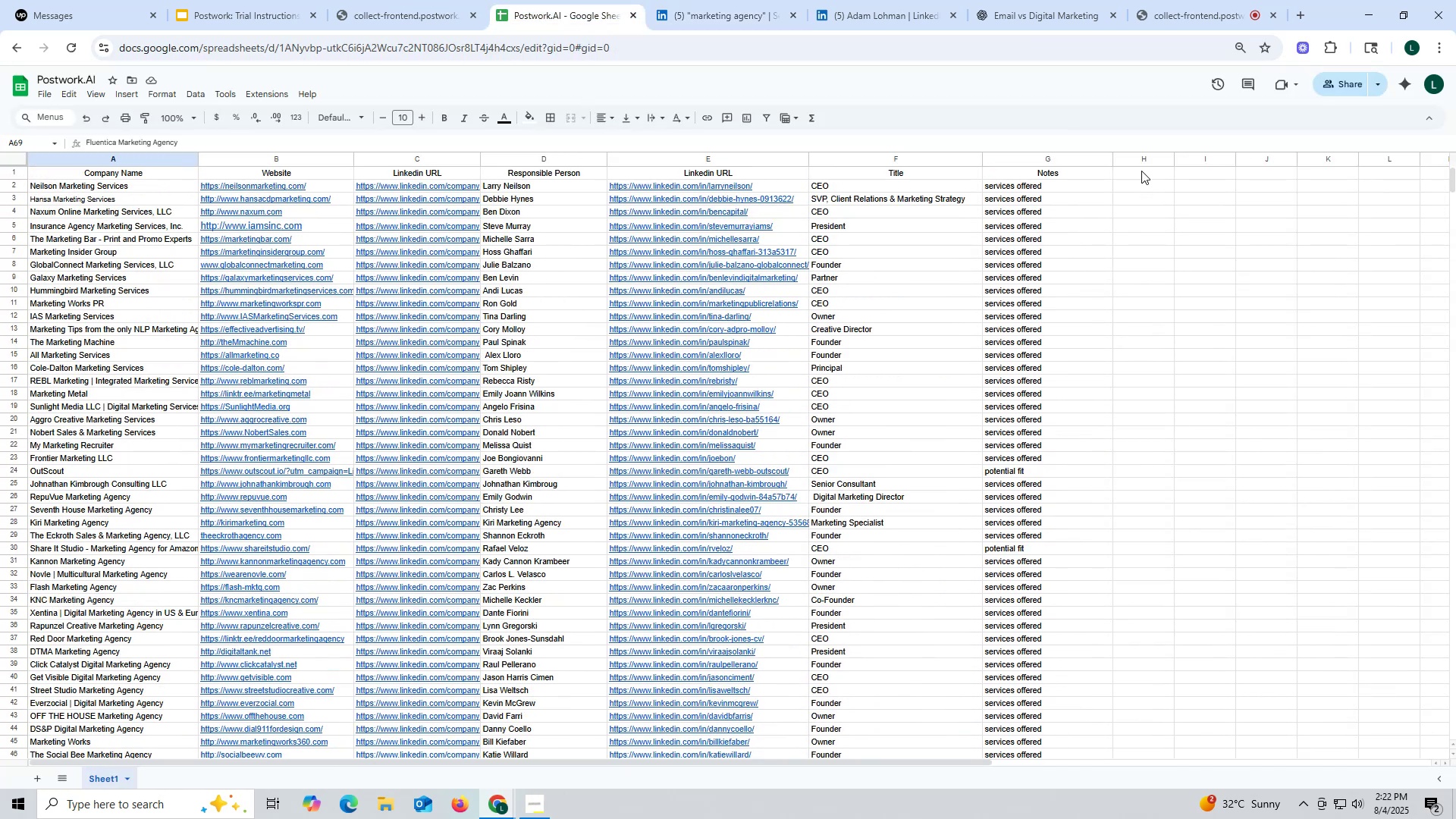 
left_click([1141, 175])
 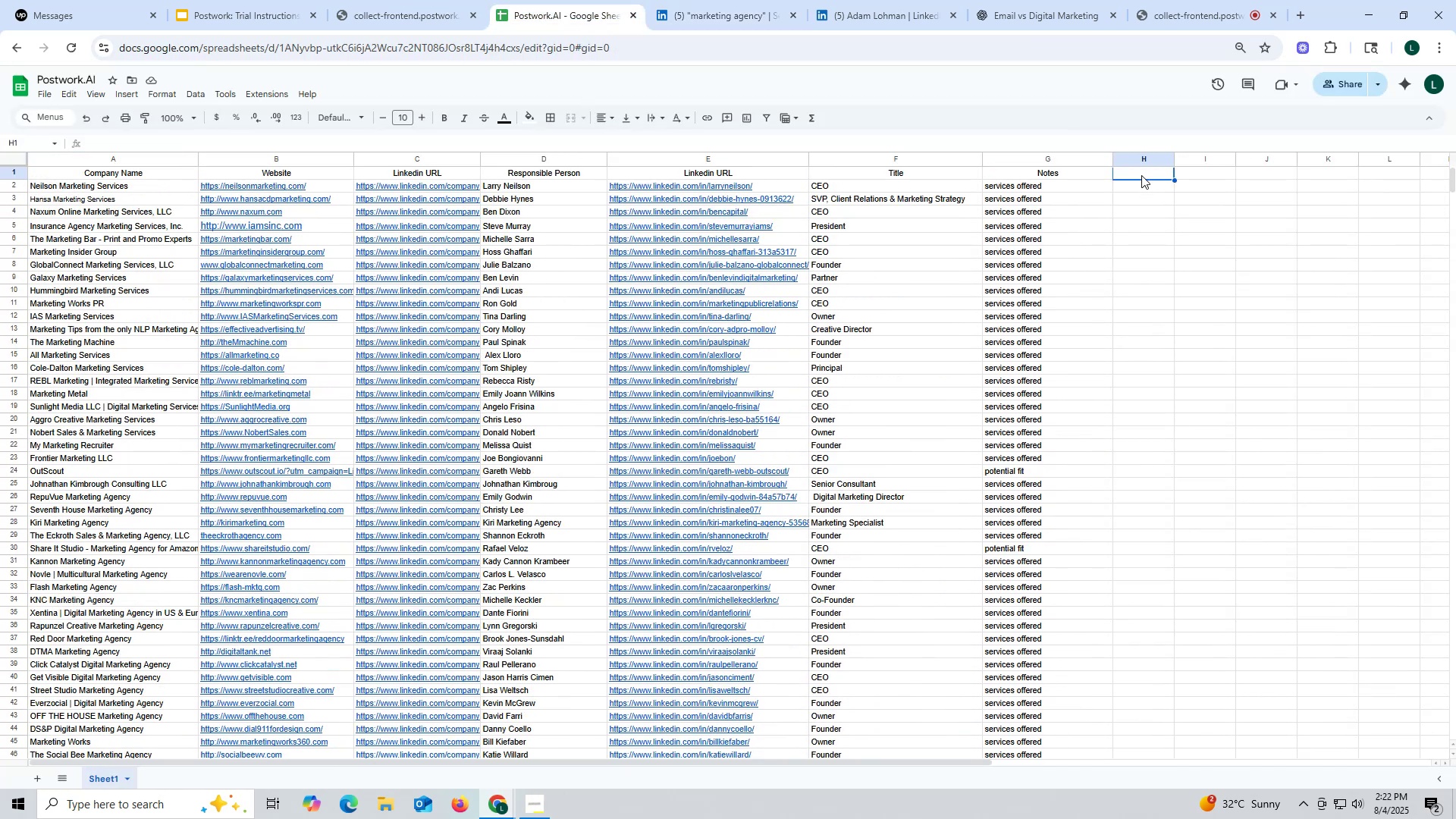 
type(Size)
key(Backspace)
key(Backspace)
key(Backspace)
key(Backspace)
type(Company s)
key(Backspace)
type(Size)
 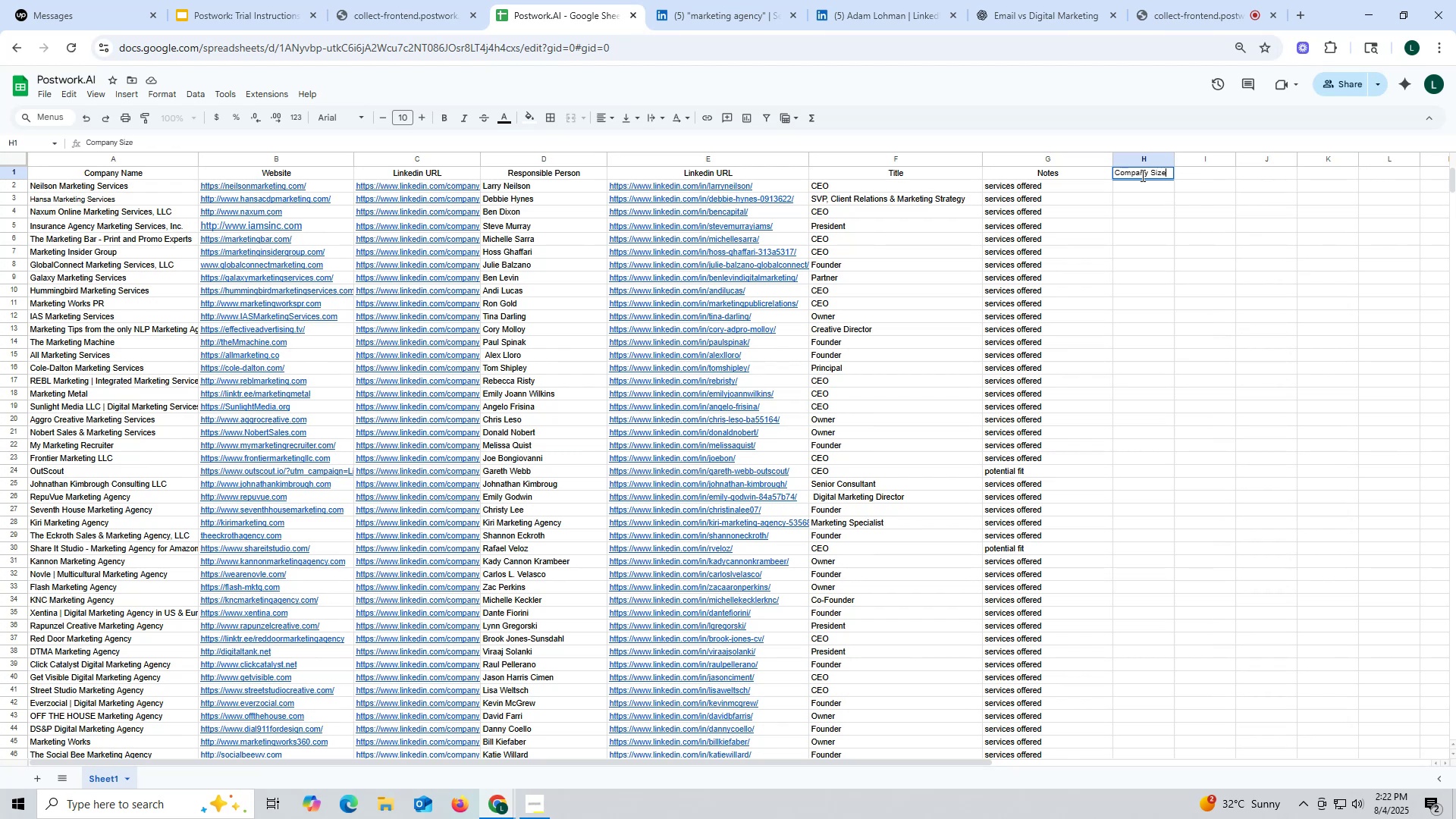 
left_click([1145, 289])
 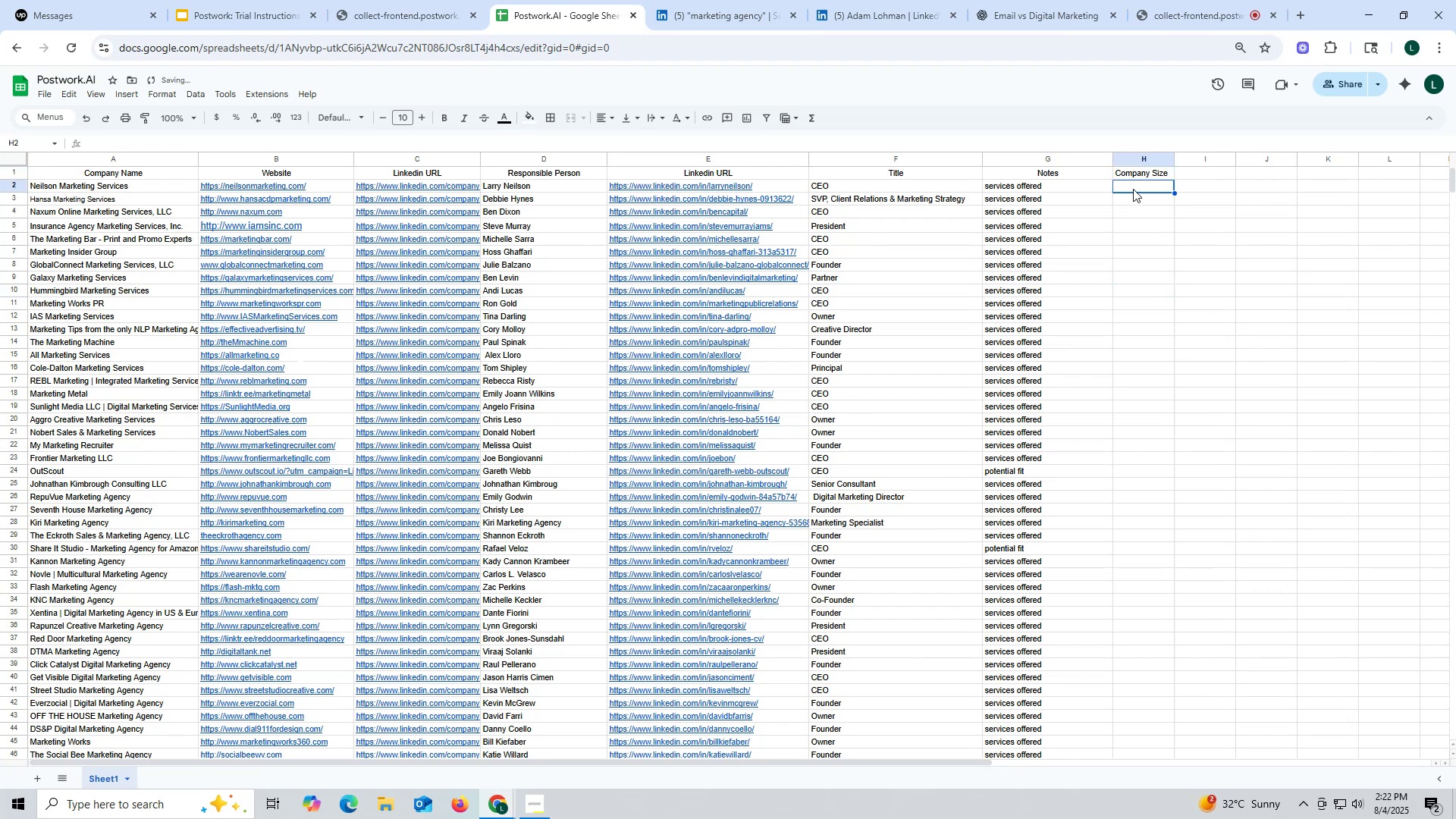 
type(2-10)
 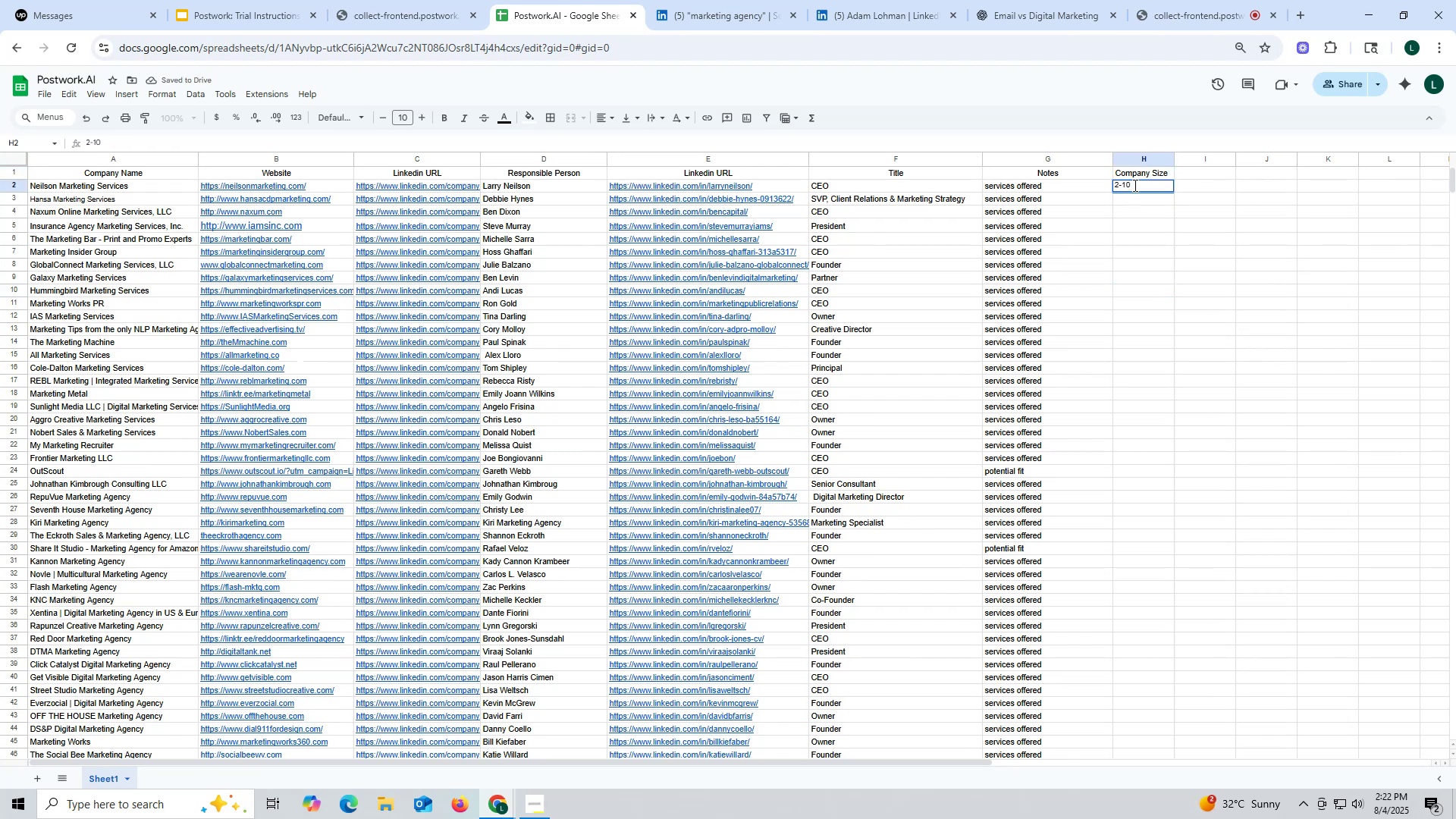 
left_click_drag(start_coordinate=[1111, 282], to_coordinate=[1119, 280])
 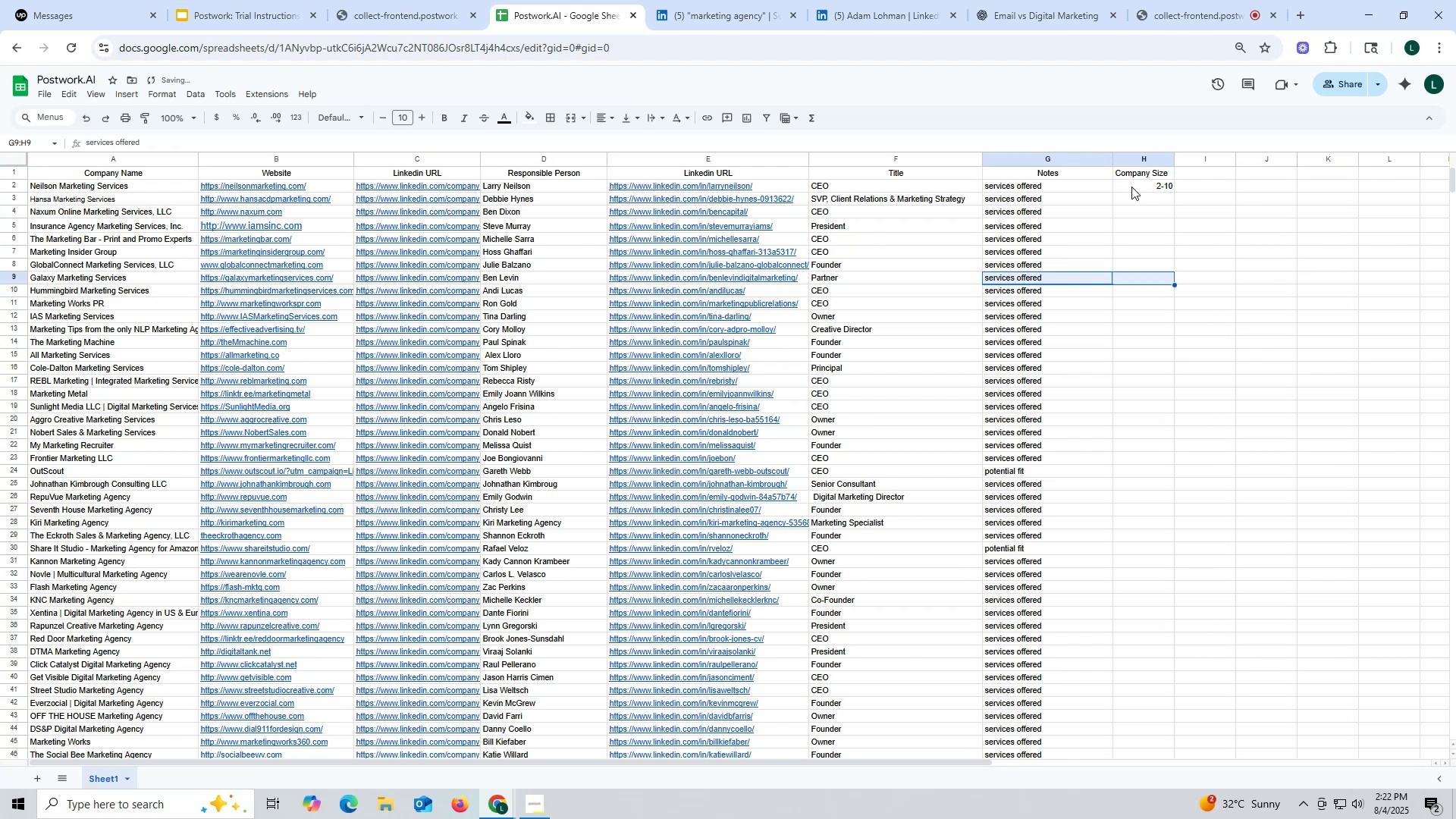 
left_click([1131, 185])
 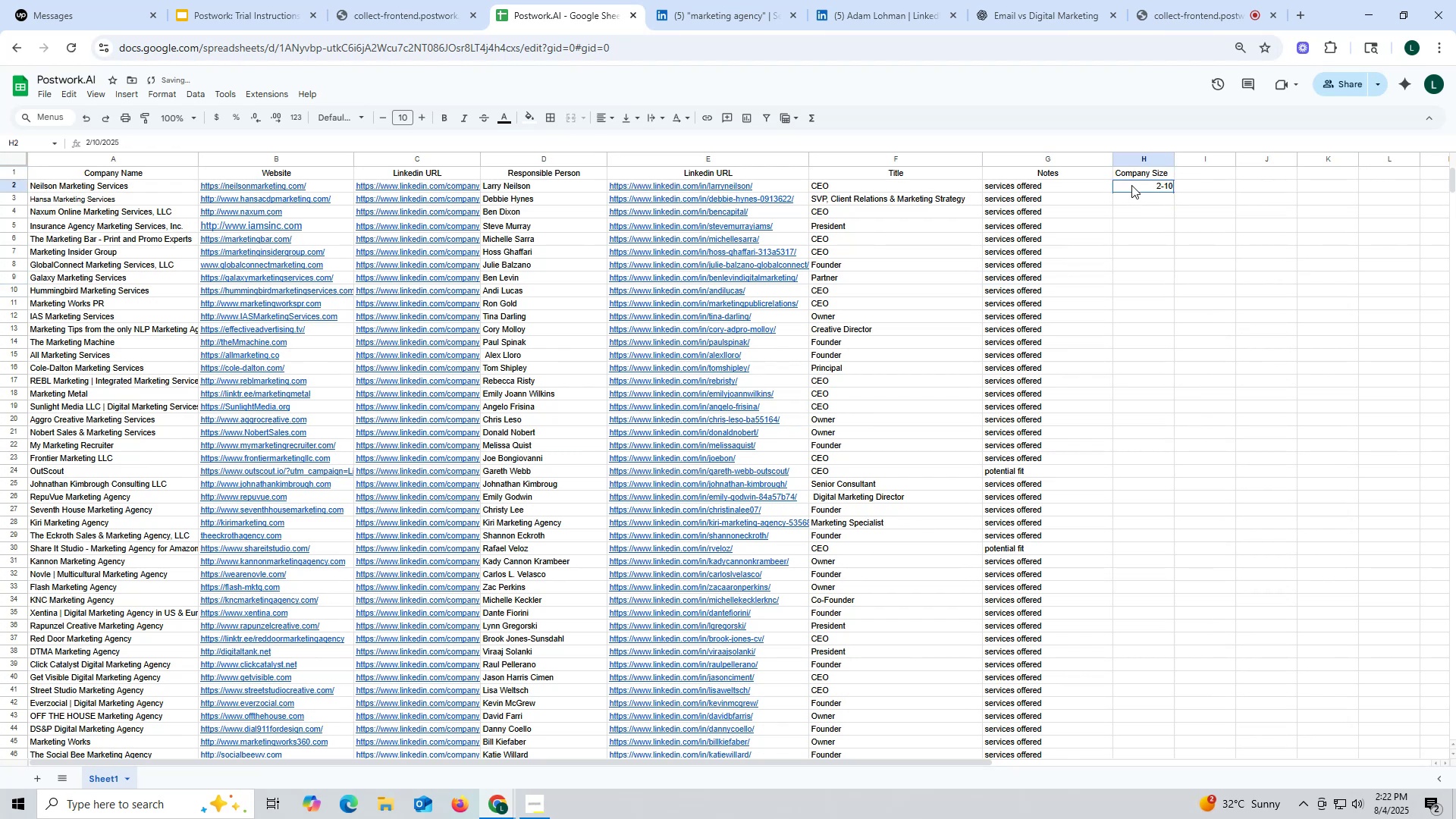 
key(Control+ControlLeft)
 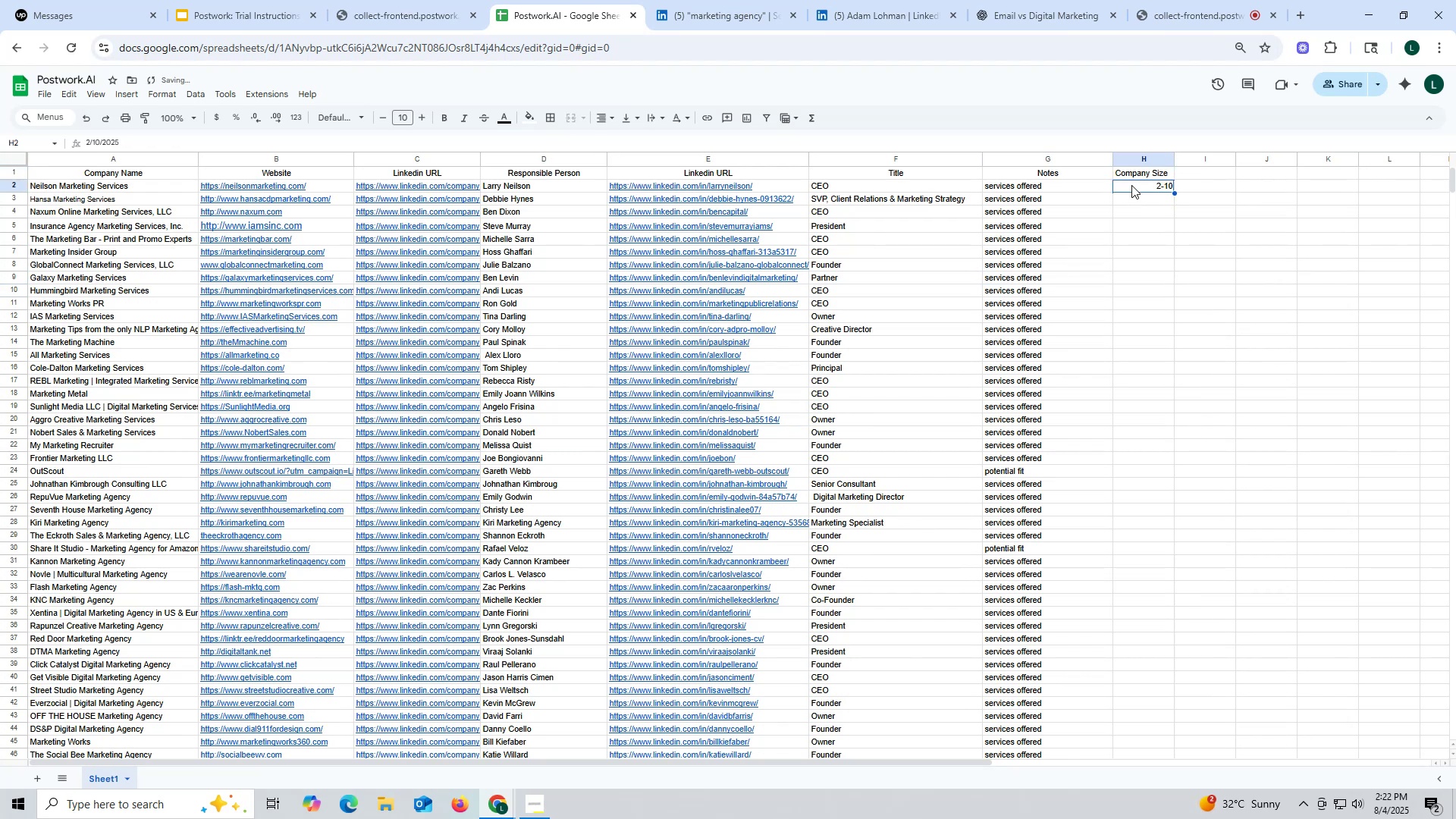 
key(Control+C)
 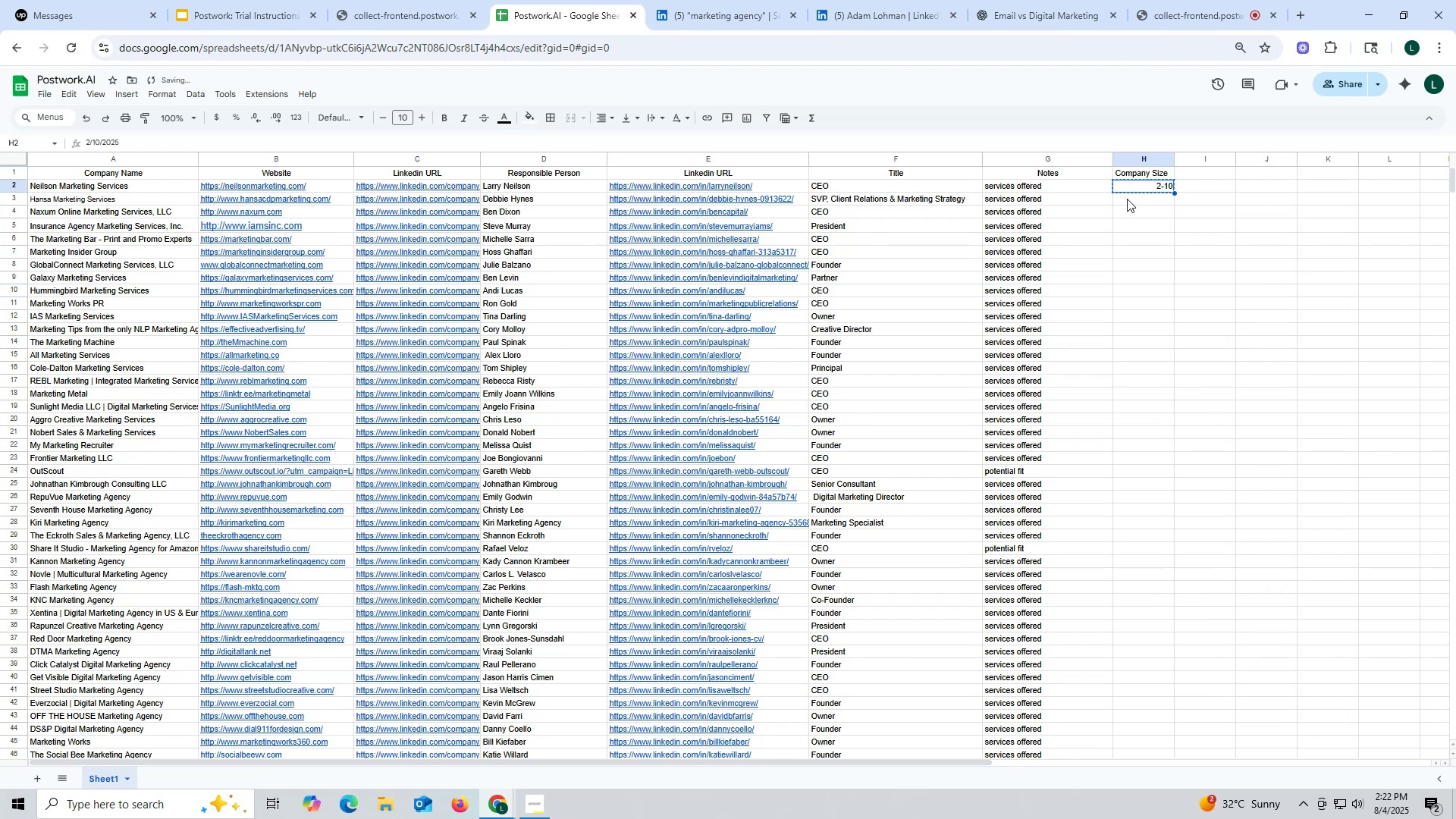 
left_click_drag(start_coordinate=[1127, 198], to_coordinate=[1138, 338])
 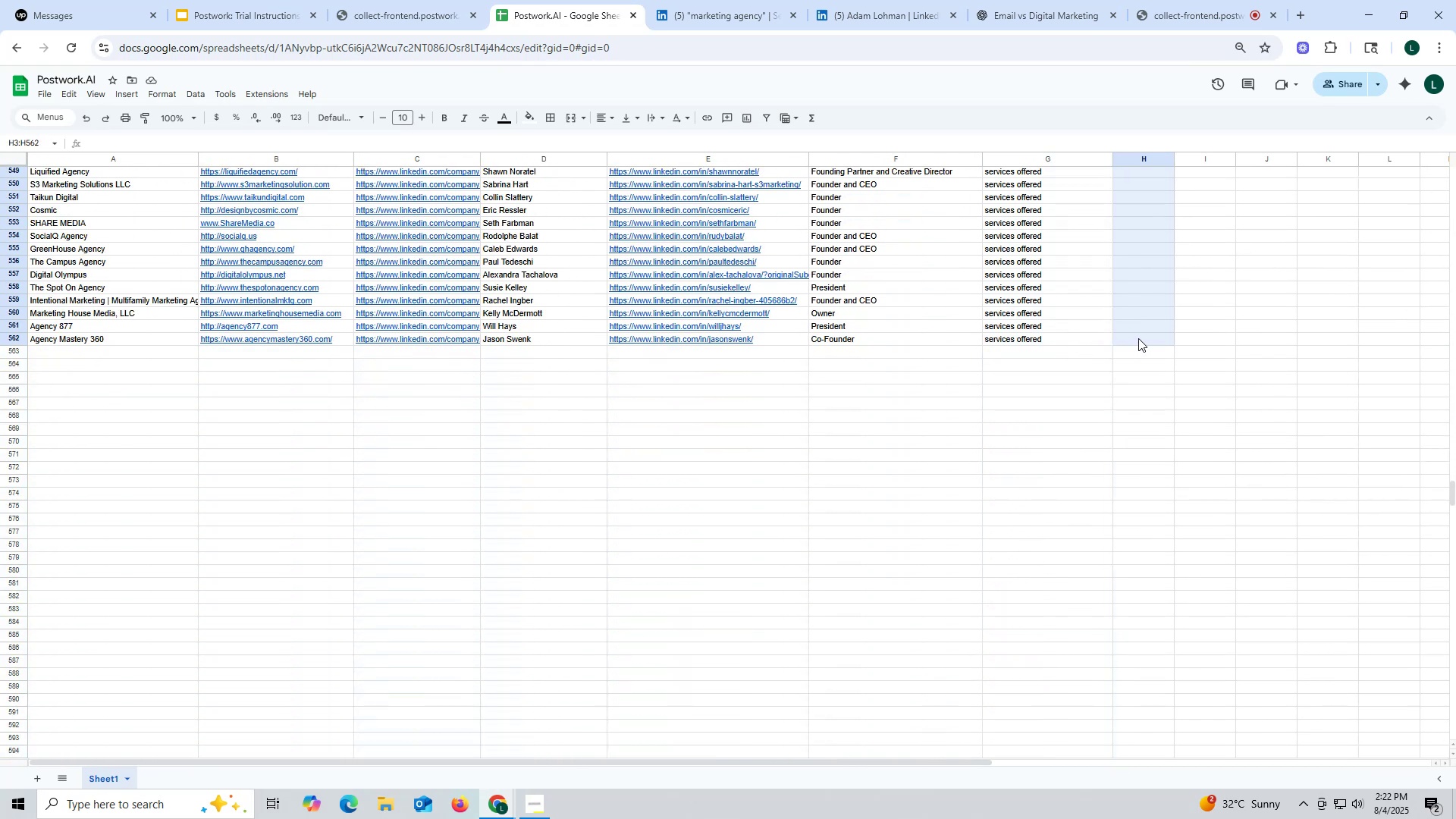 
key(Control+ControlLeft)
 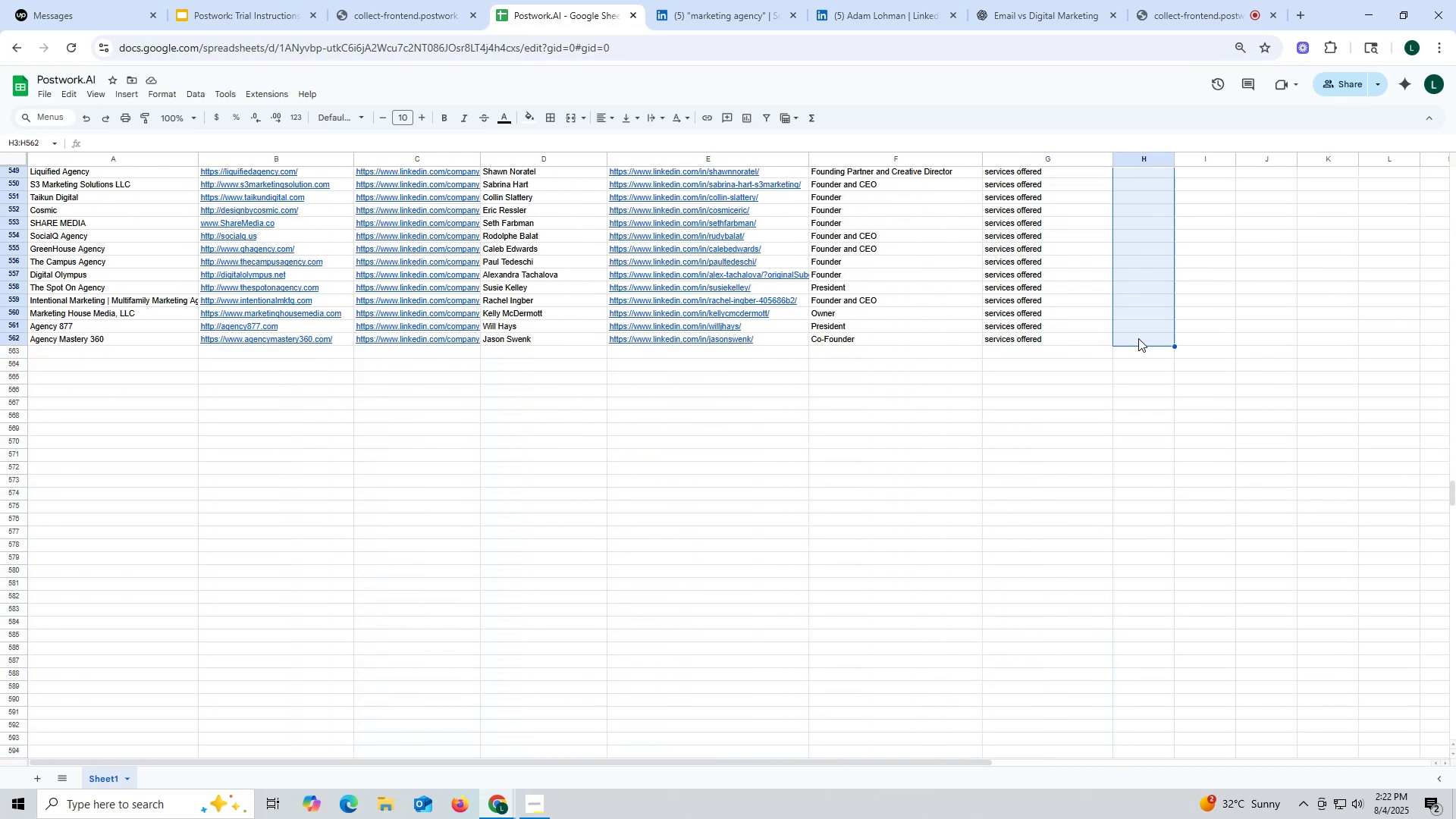 
key(Control+V)
 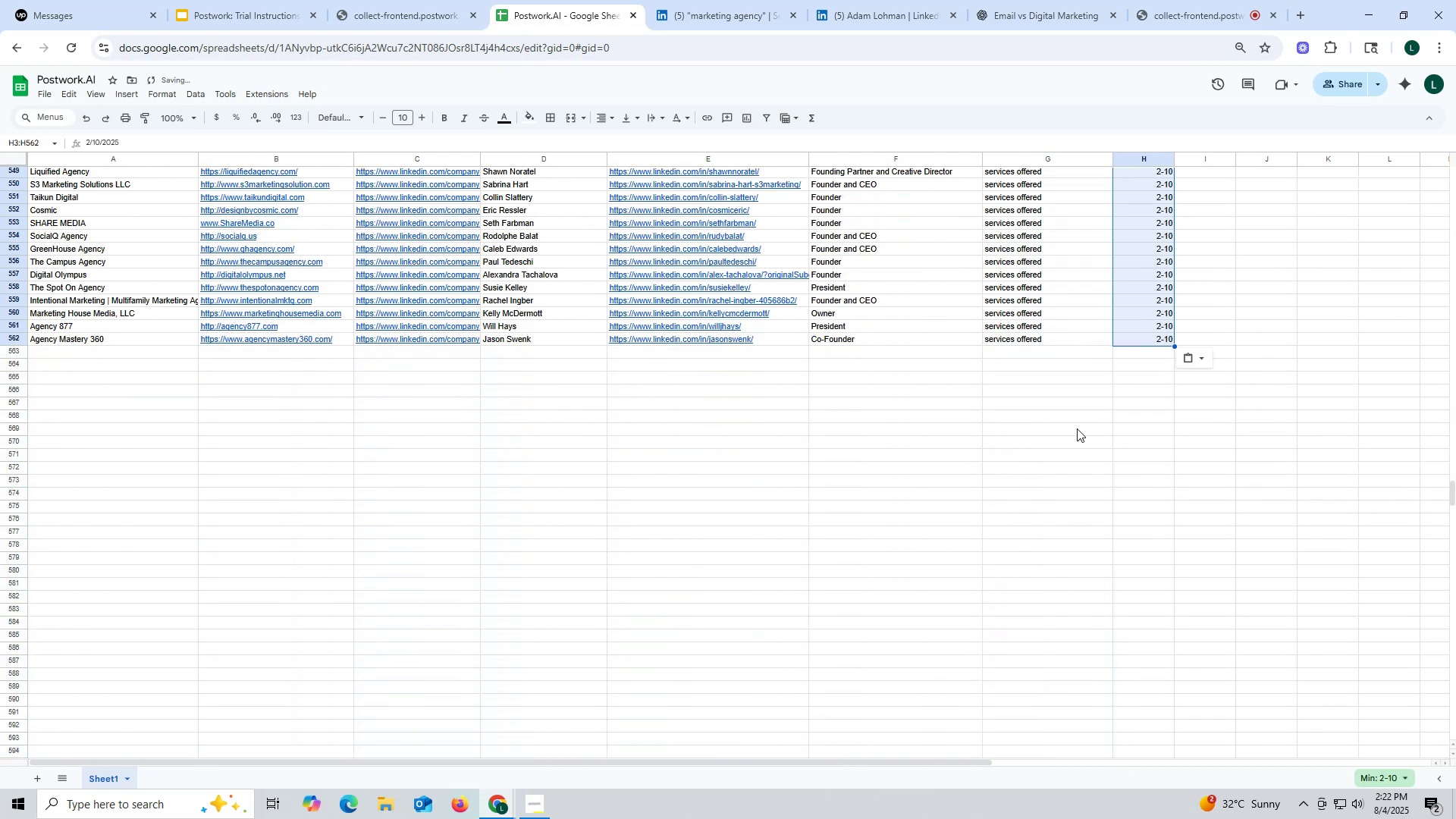 
left_click([1077, 428])
 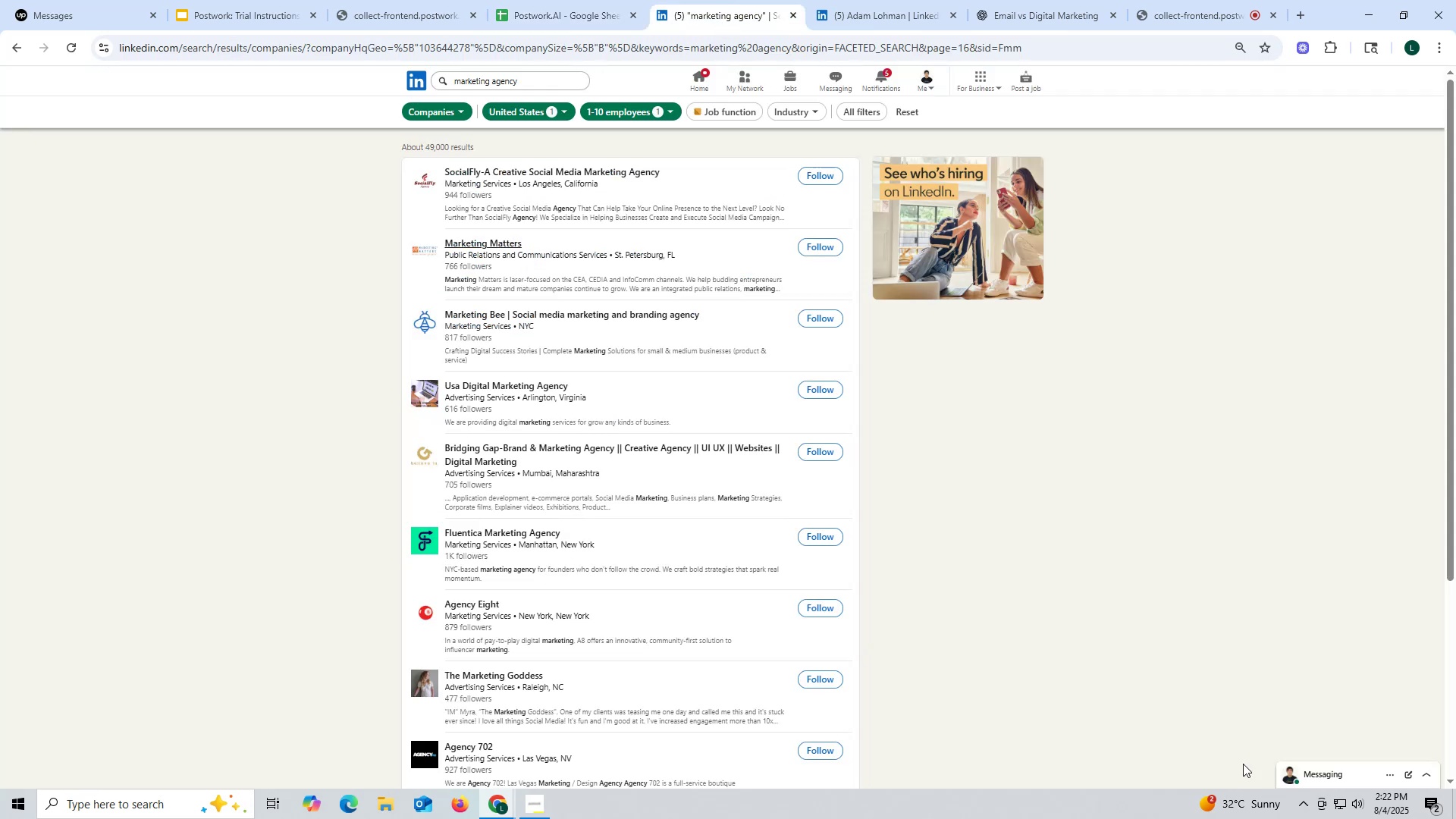 
left_click([1329, 774])
 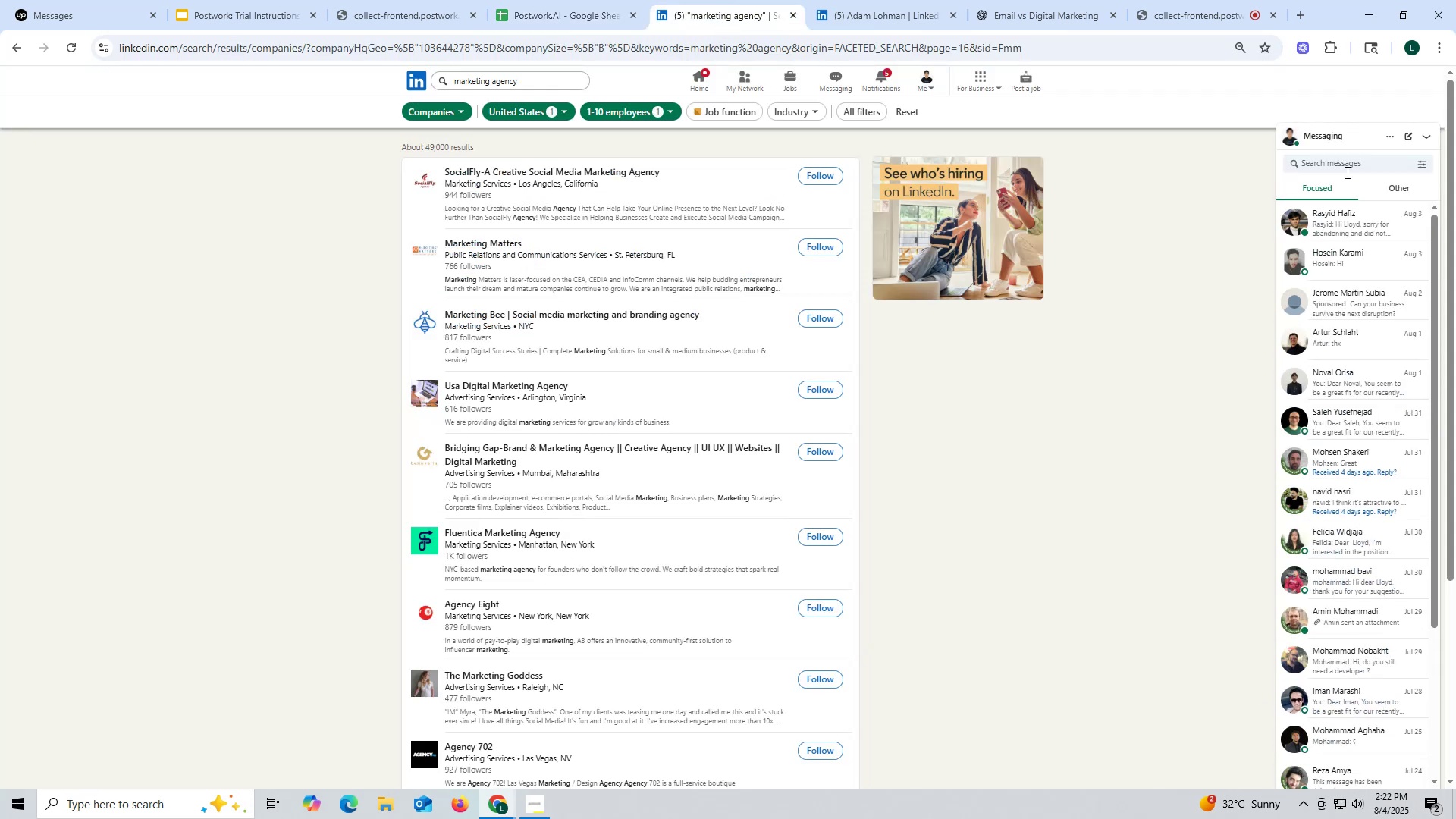 
left_click([1353, 132])
 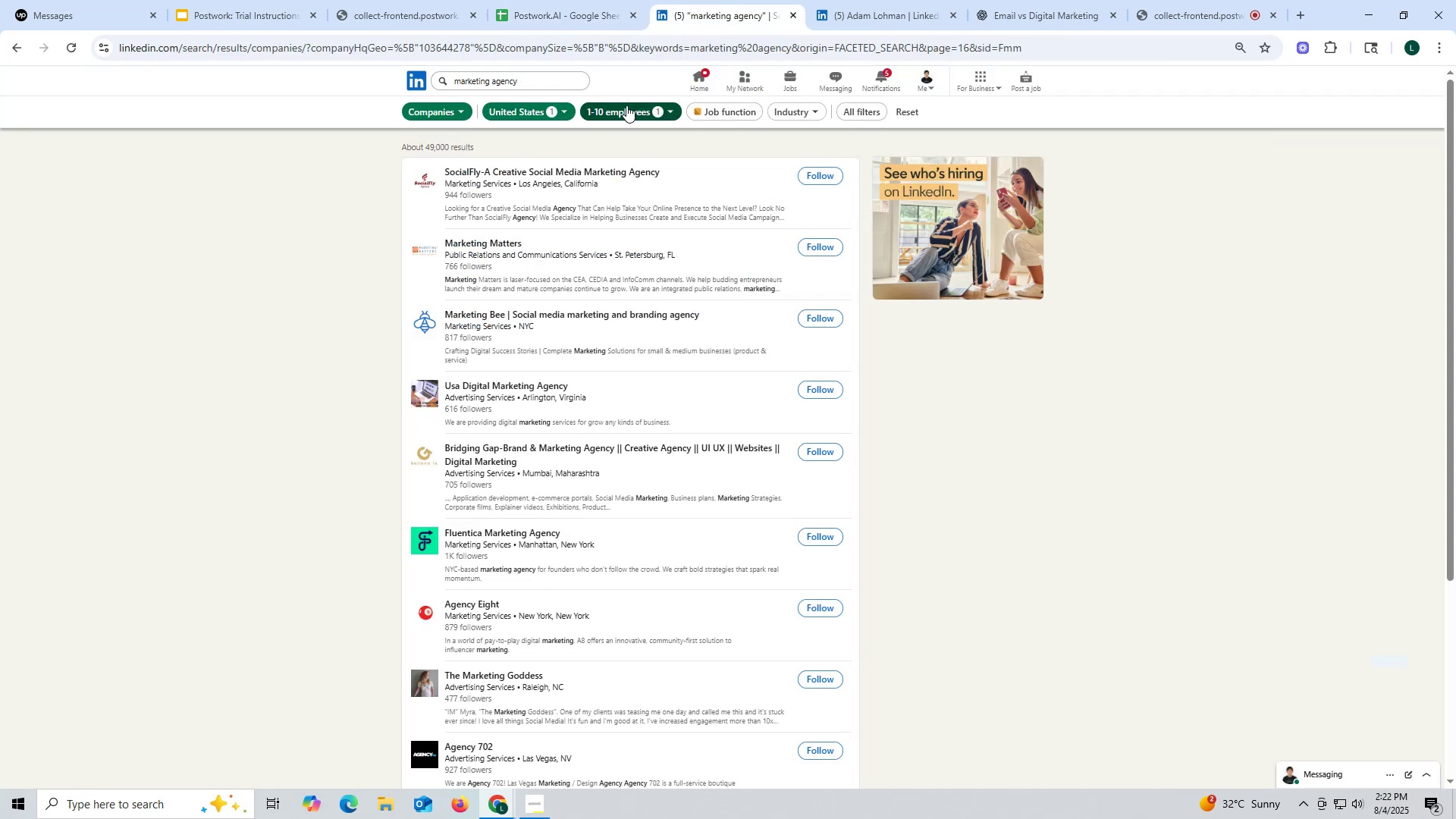 
left_click([855, 111])
 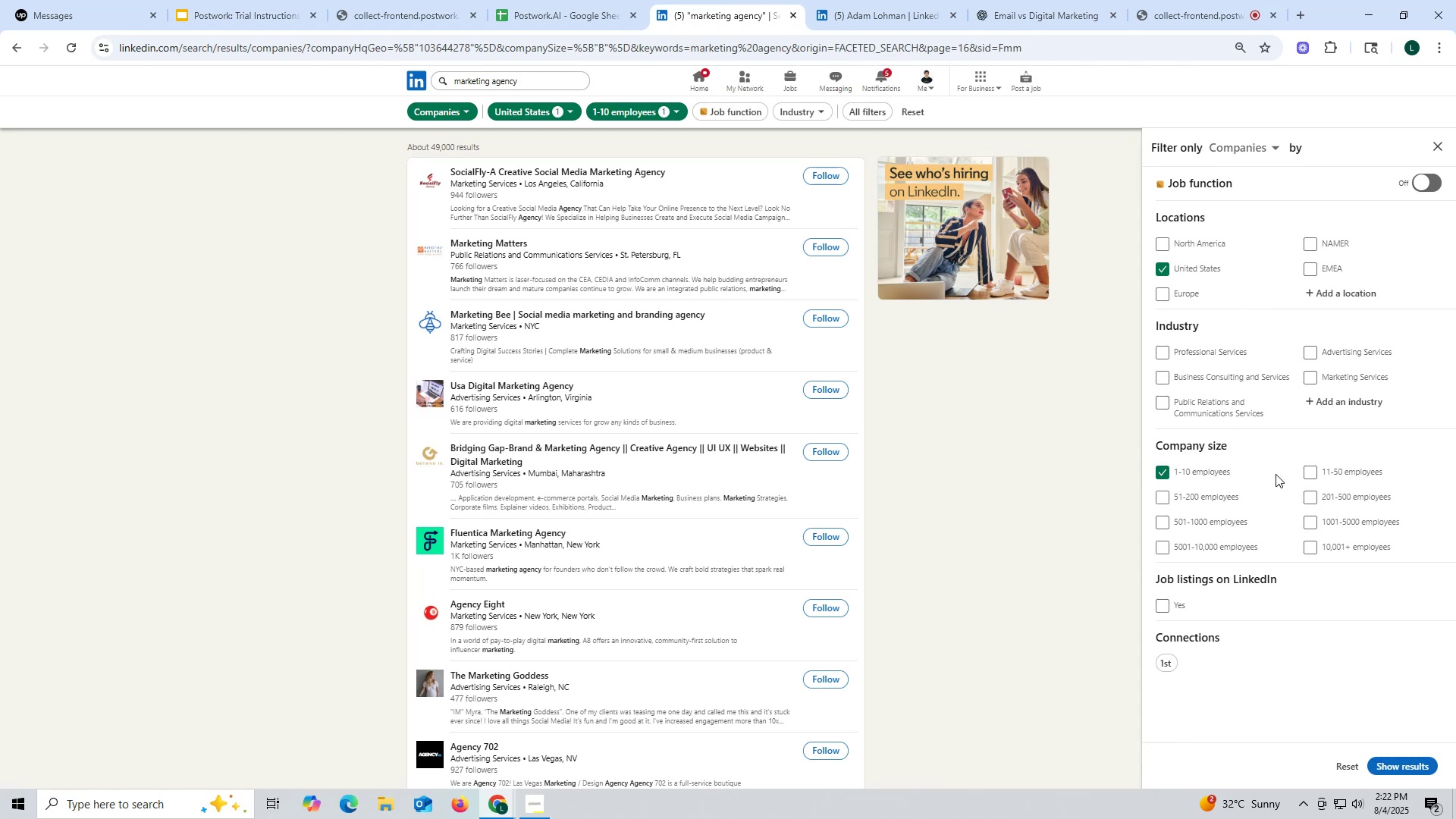 
wait(5.83)
 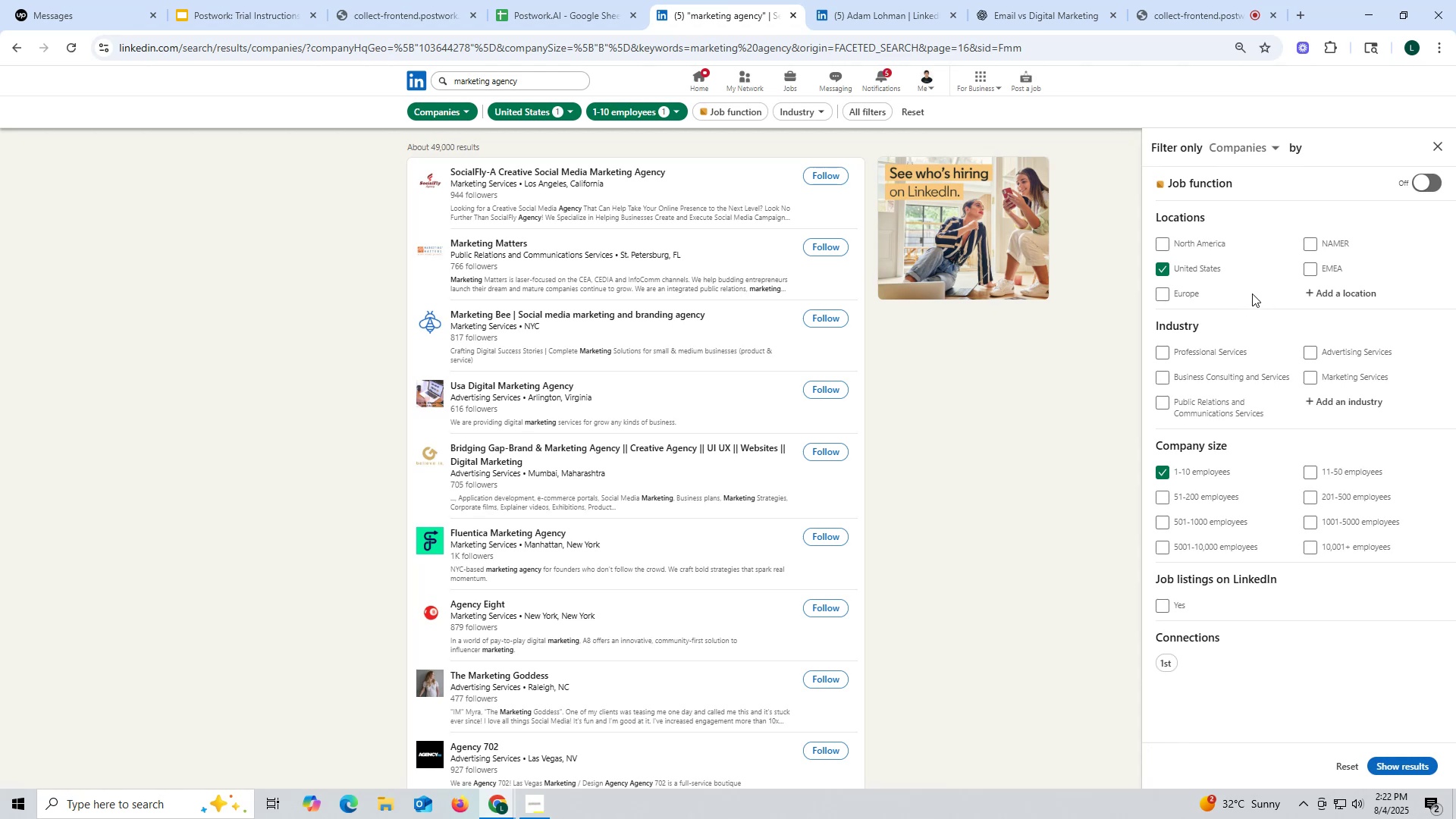 
left_click([1313, 471])
 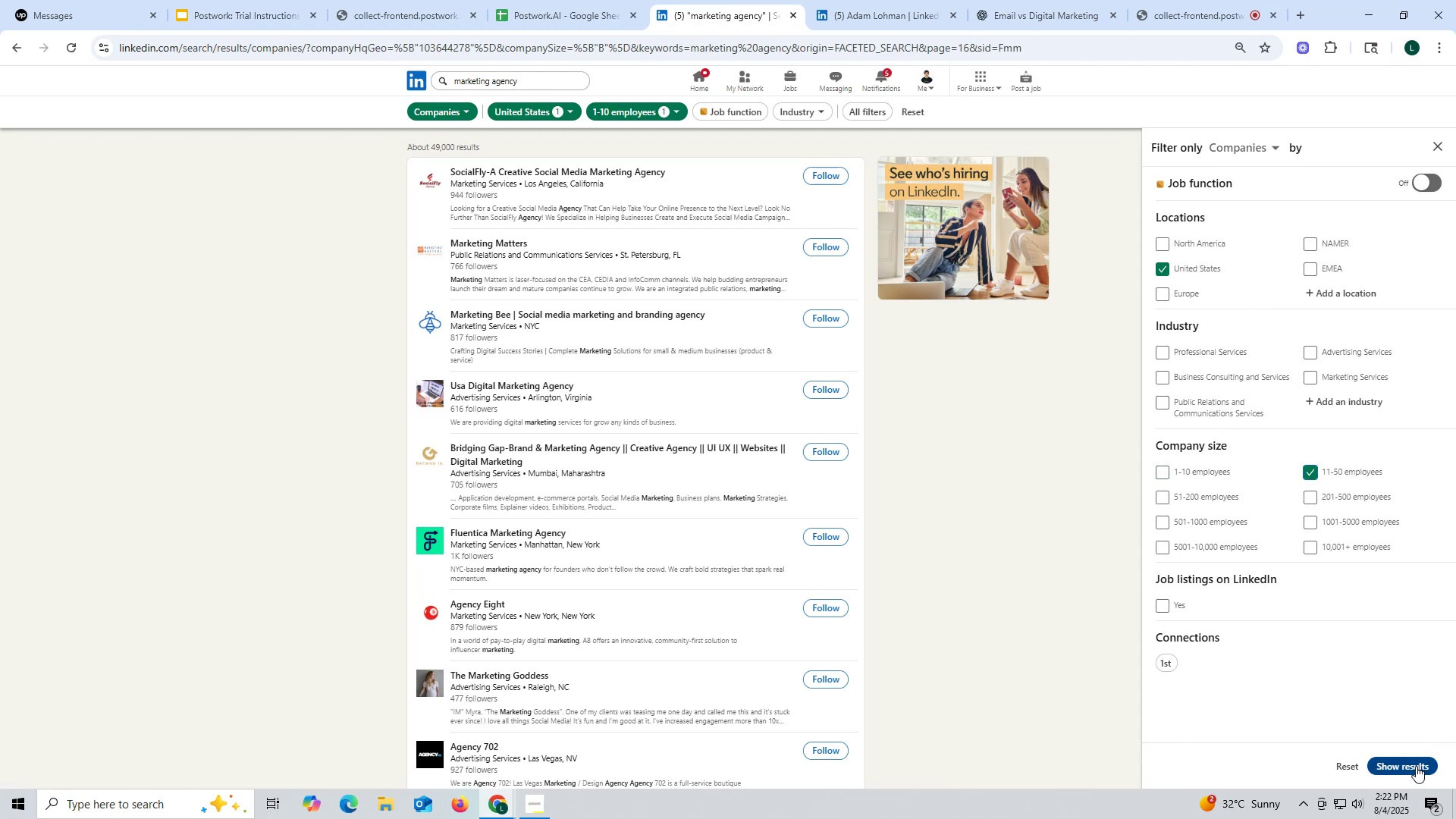 
left_click([1415, 766])
 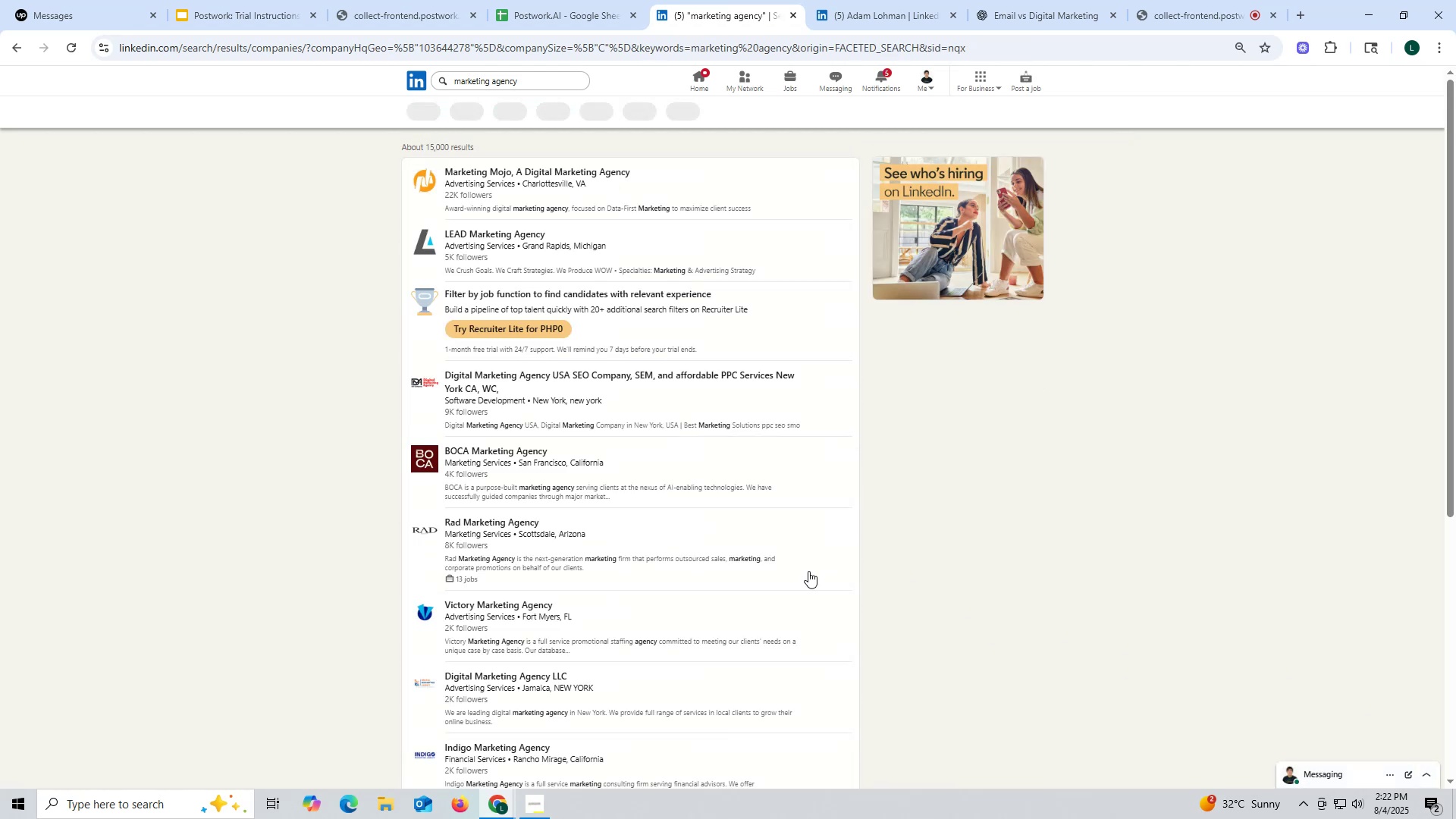 
scroll: coordinate [730, 522], scroll_direction: down, amount: 16.0
 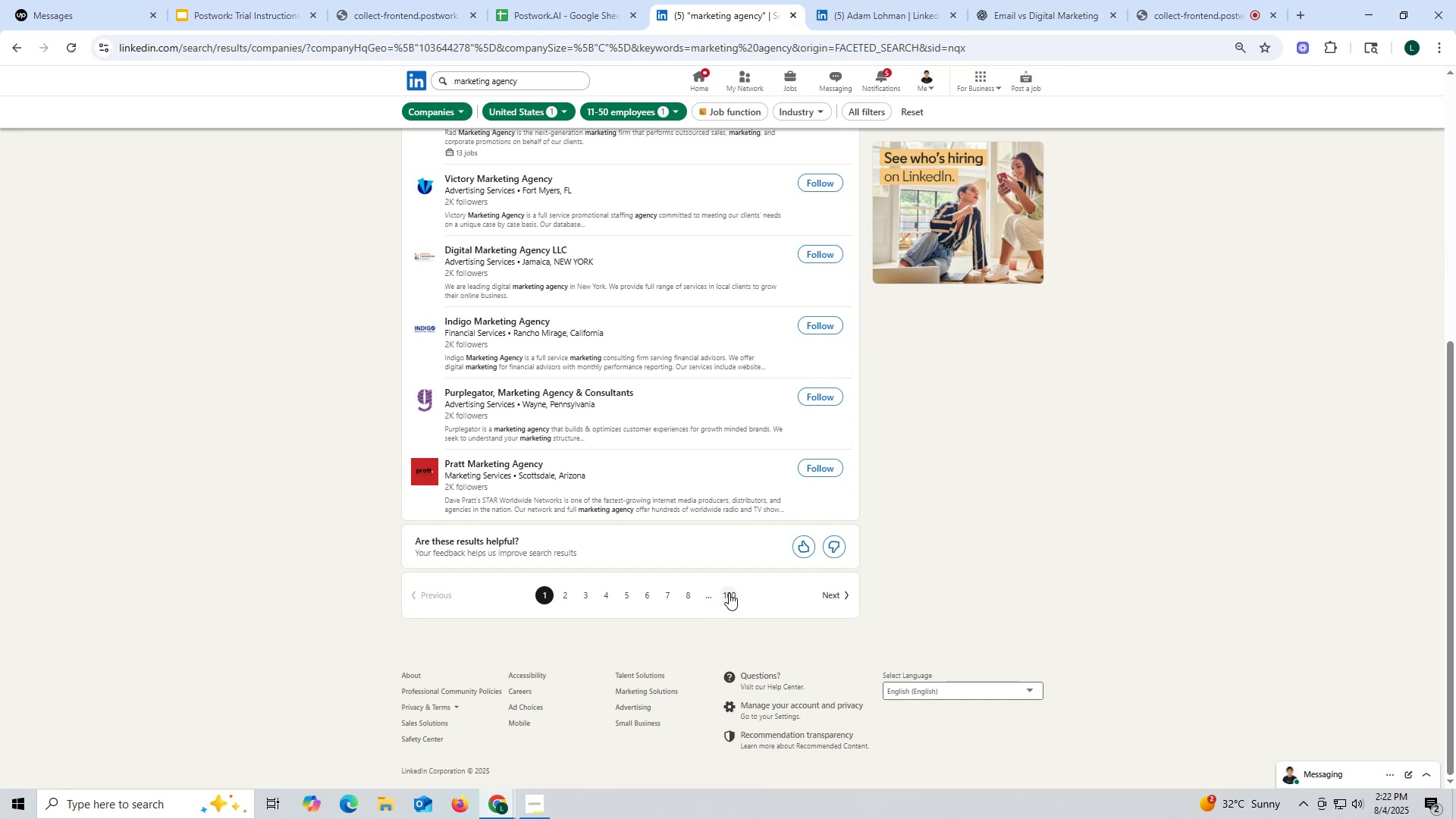 
left_click([729, 593])
 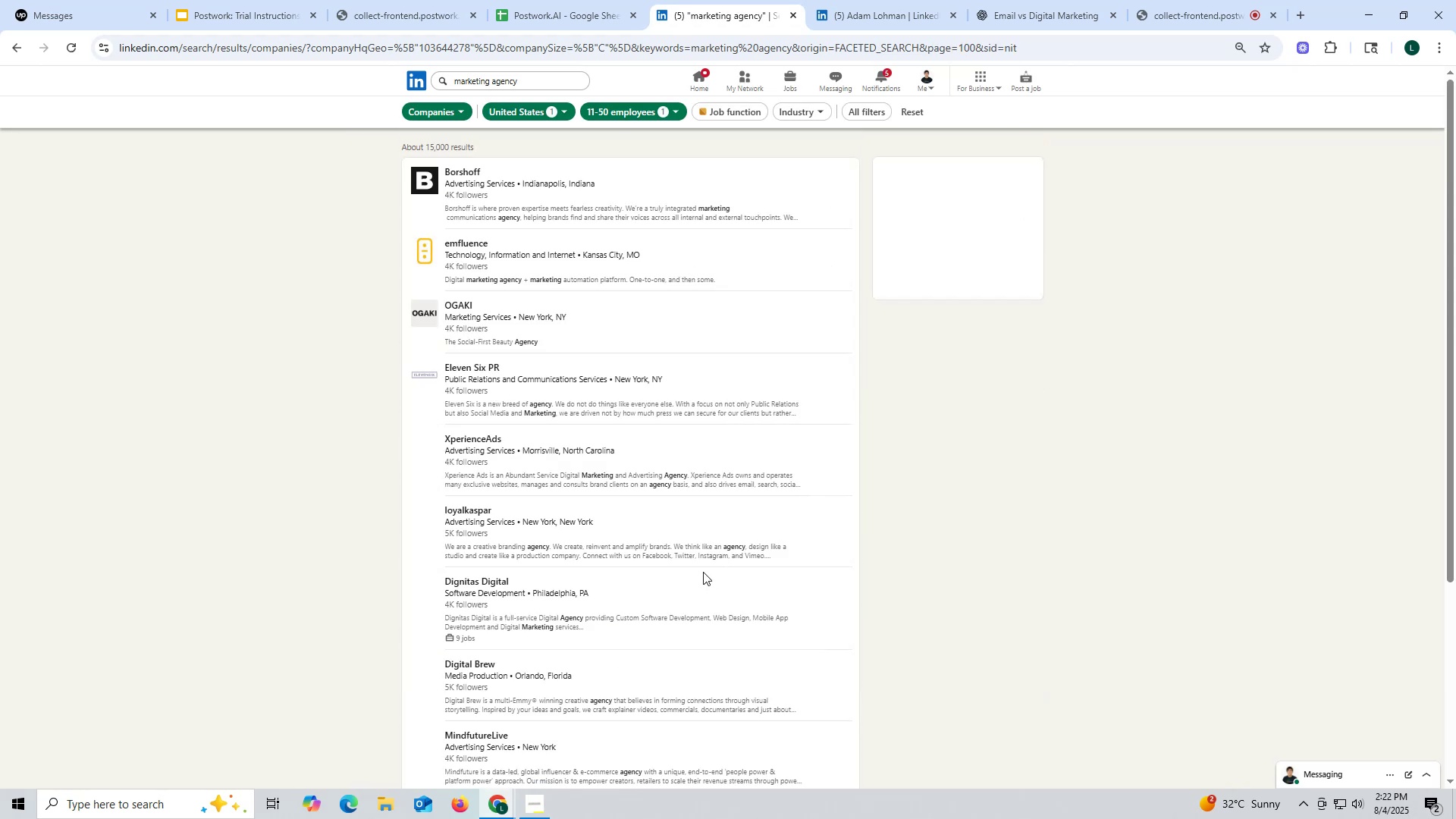 
scroll: coordinate [703, 572], scroll_direction: down, amount: 9.0
 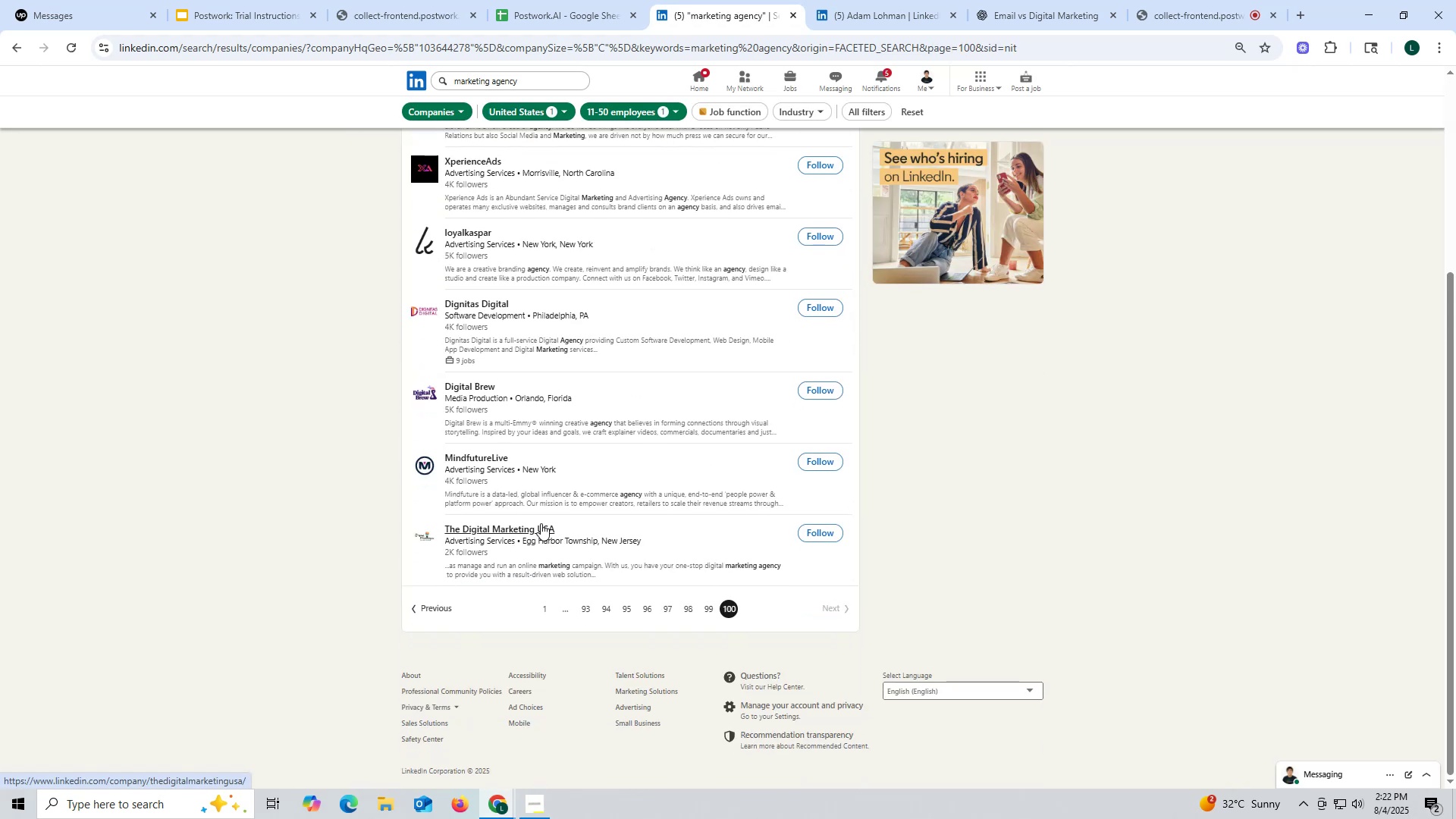 
left_click([508, 522])
 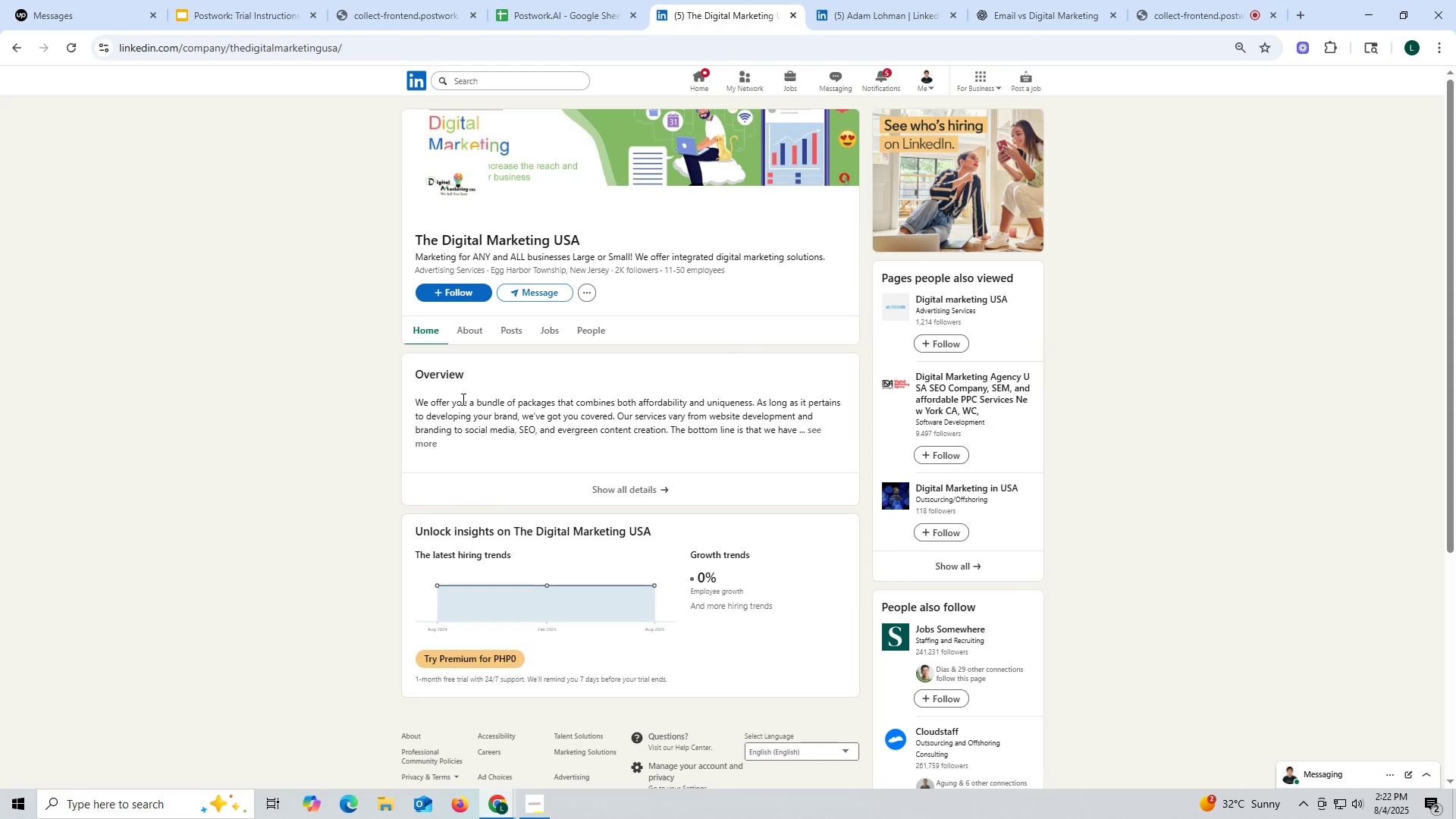 
wait(9.61)
 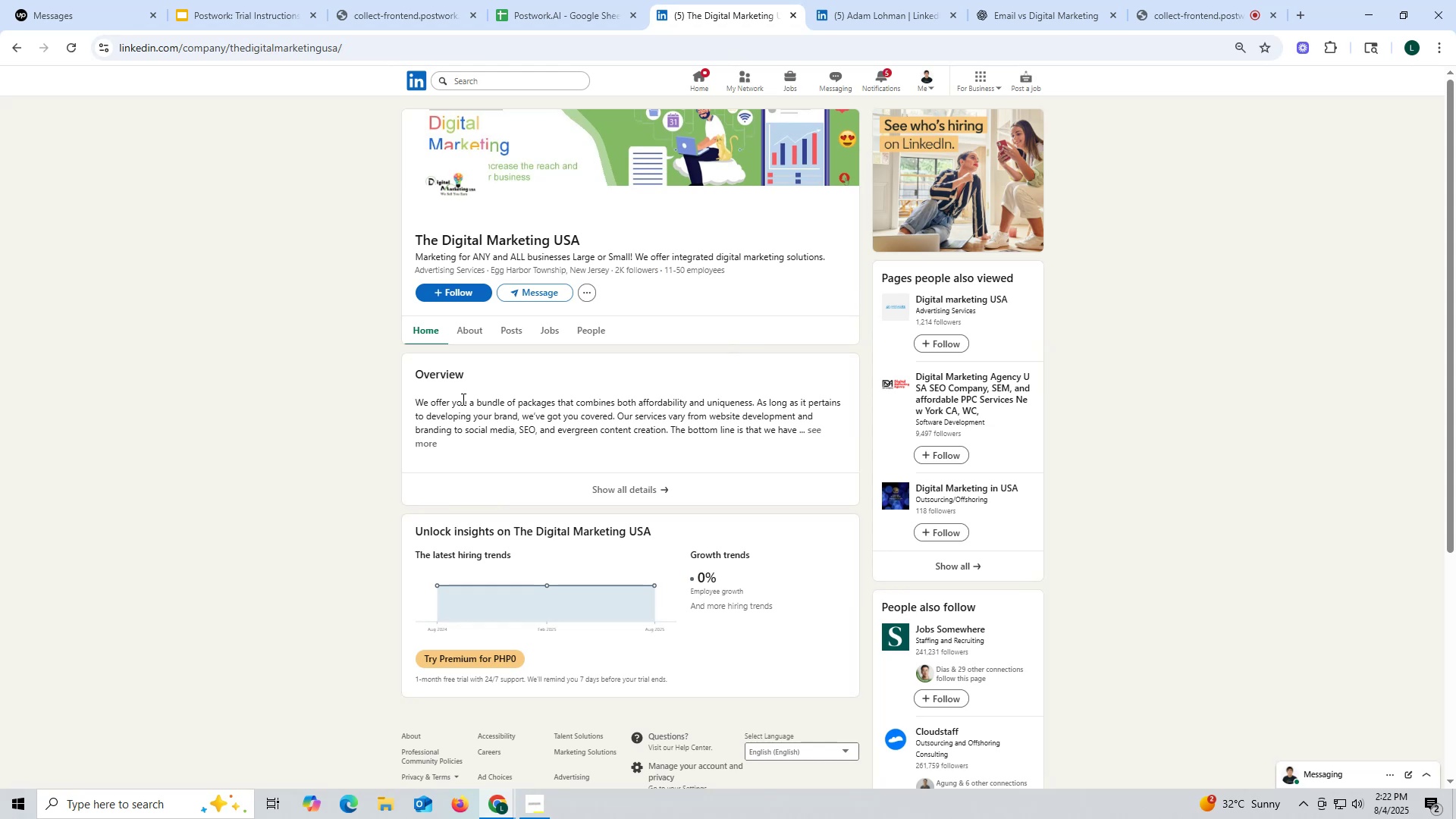 
left_click([507, 334])
 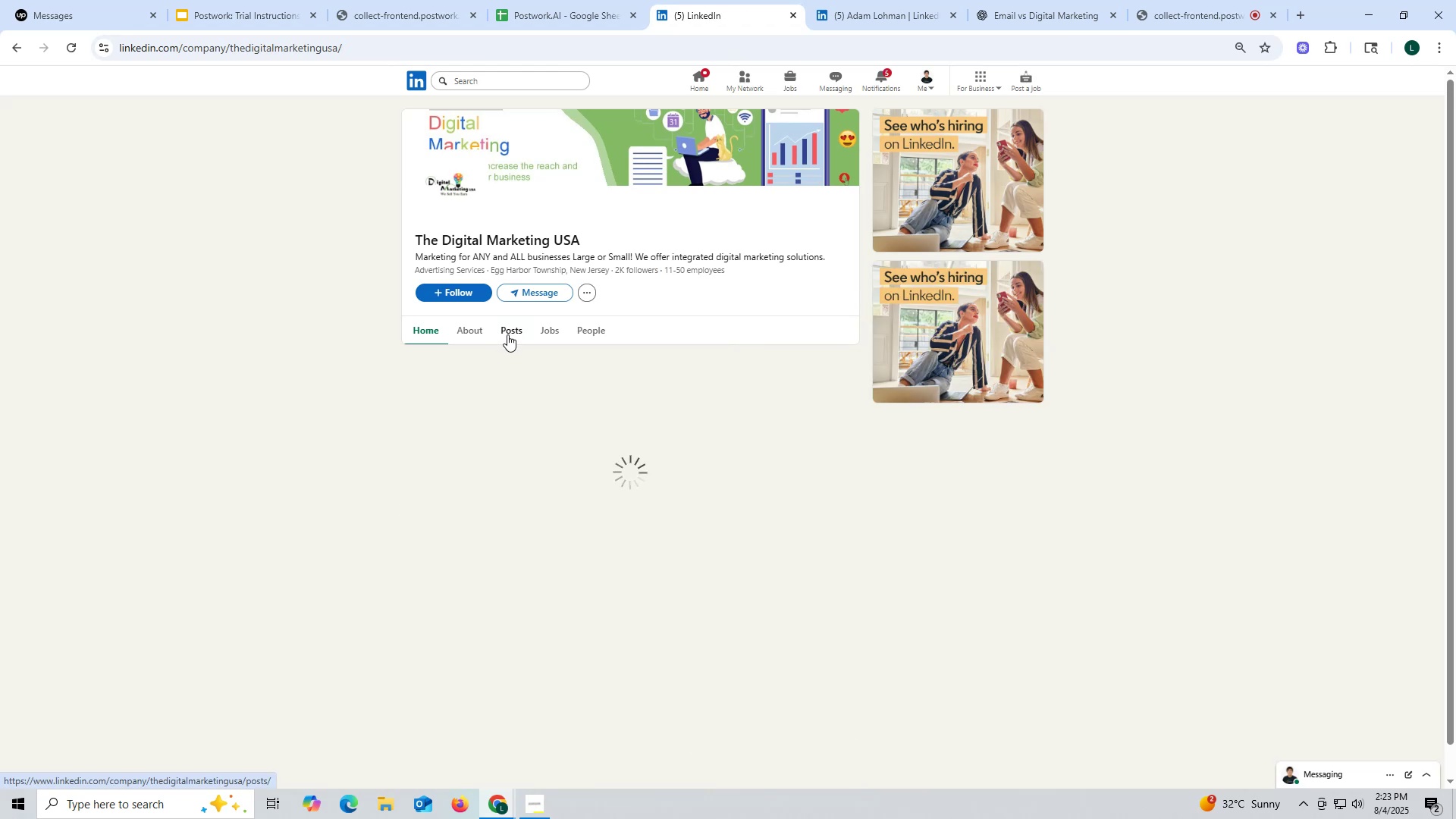 
mouse_move([525, 320])
 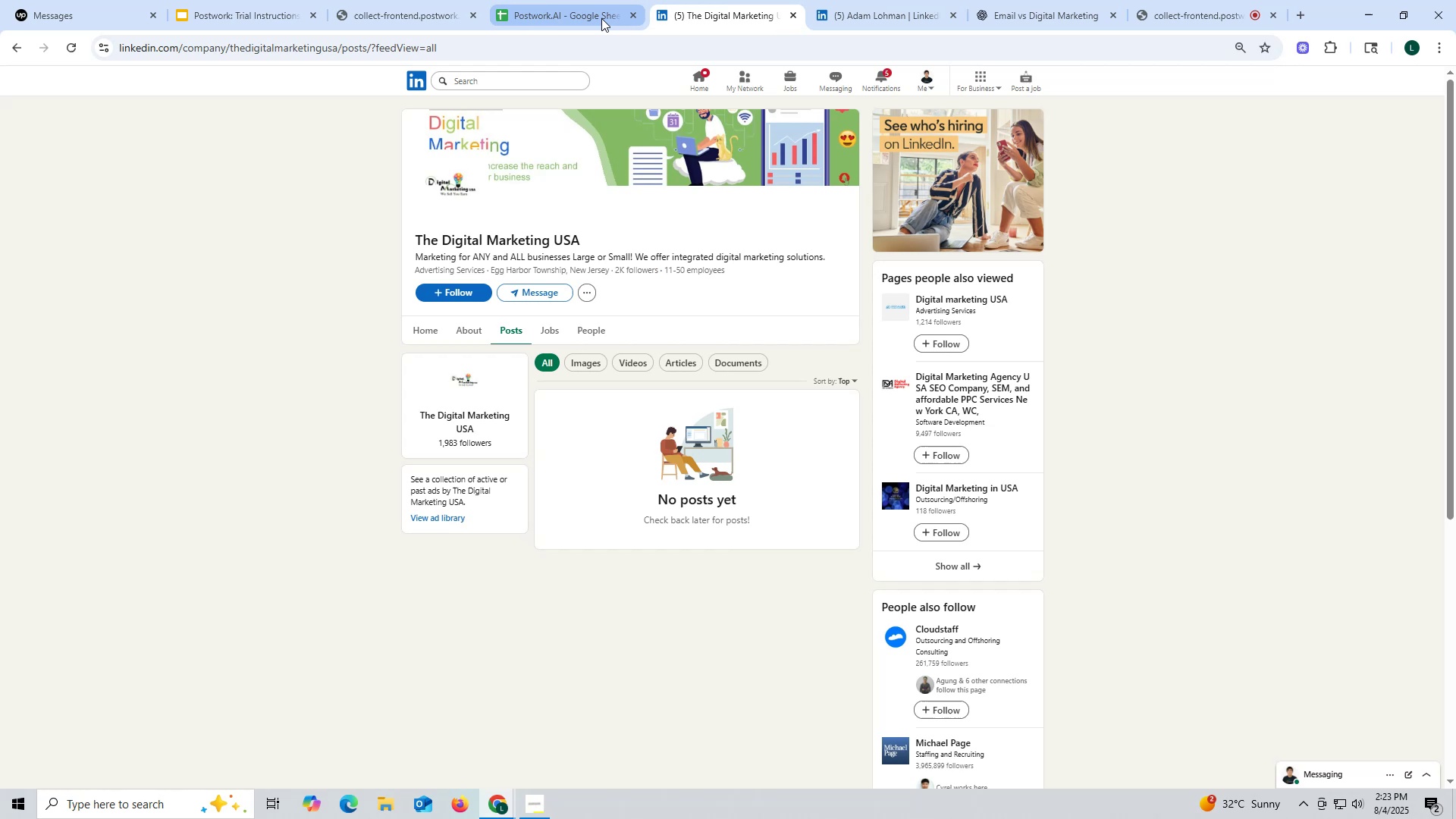 
left_click([16, 51])
 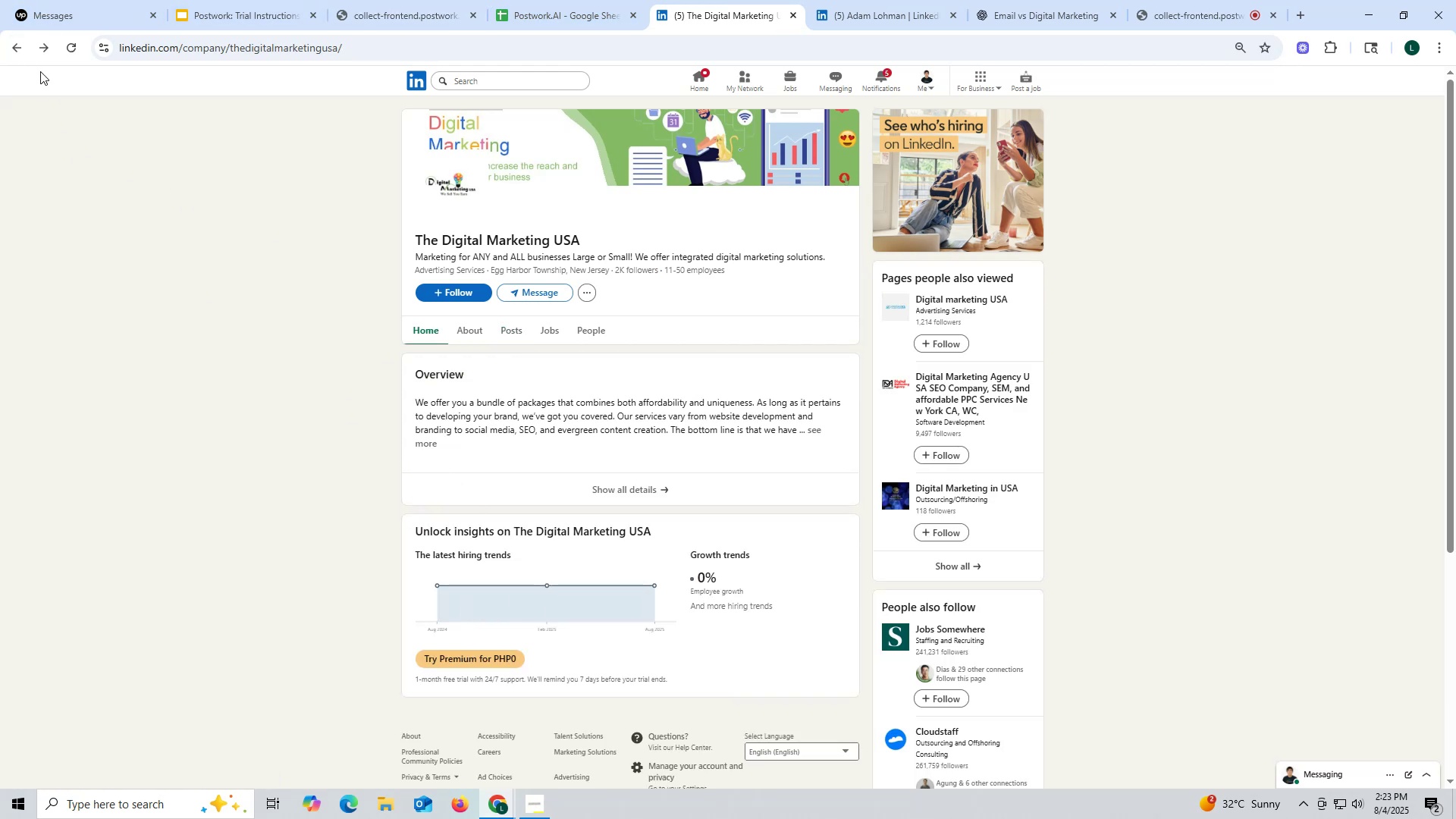 
left_click([16, 47])
 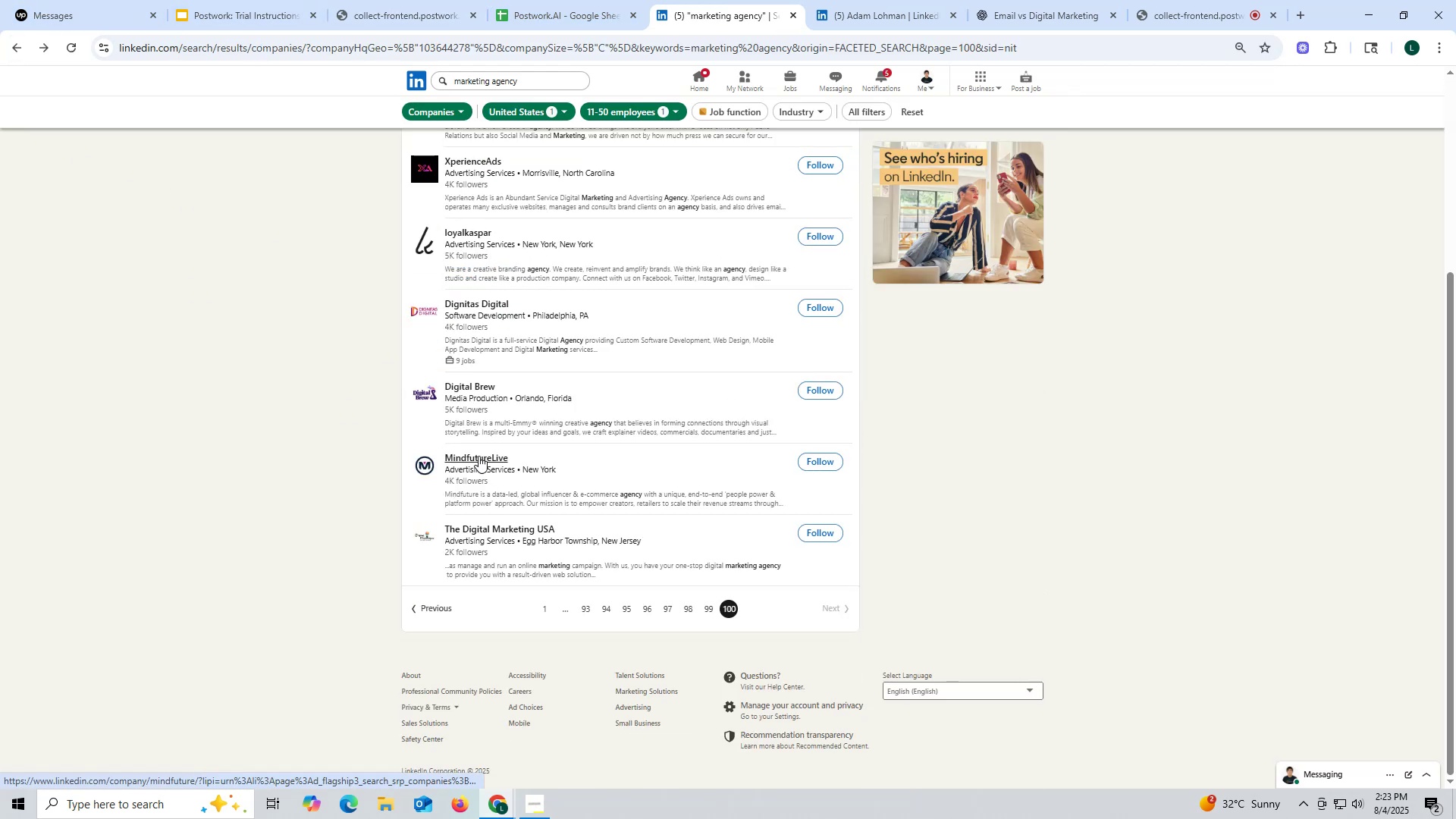 
left_click([539, 476])
 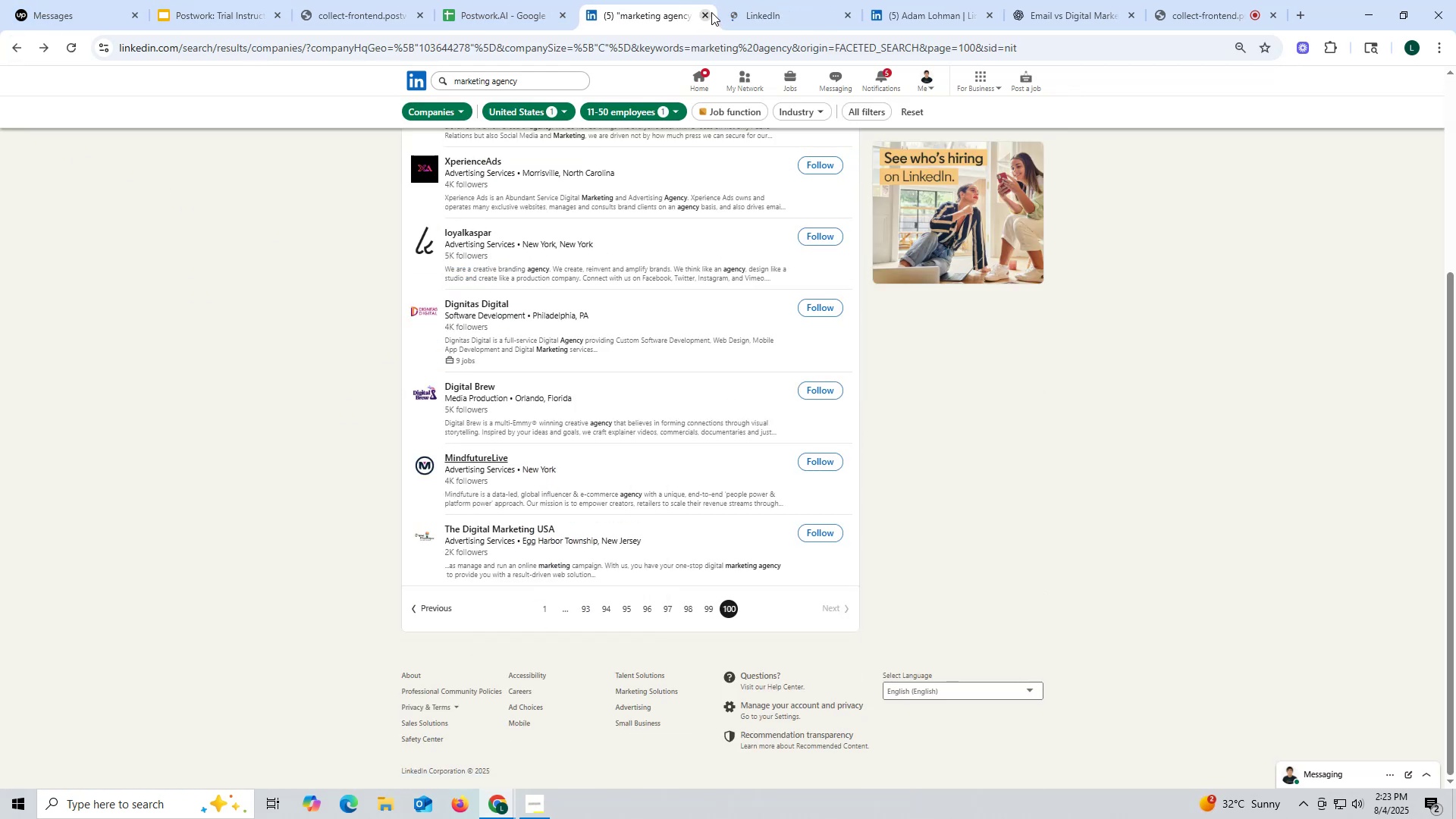 
left_click([759, 16])
 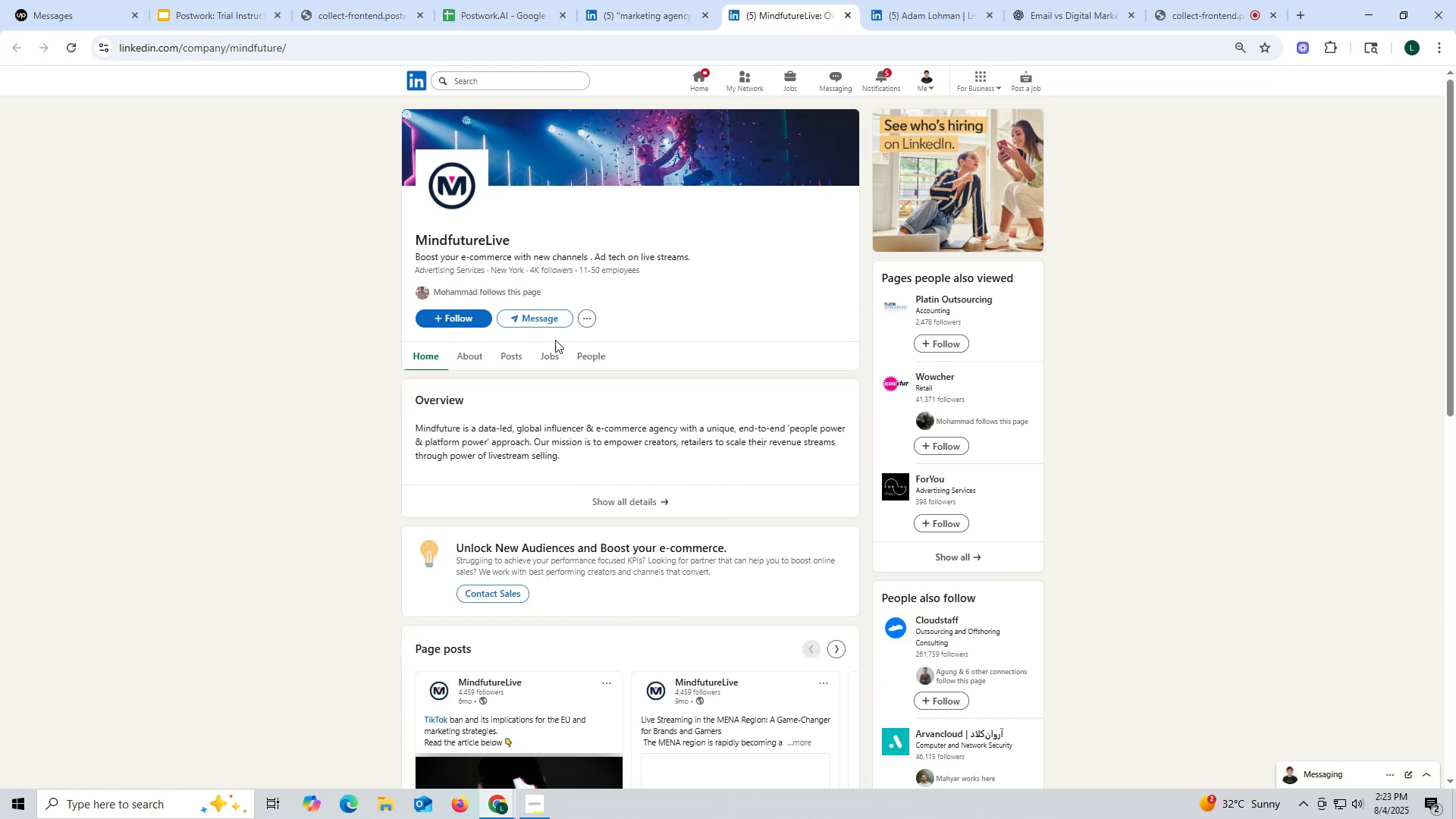 
left_click([510, 360])
 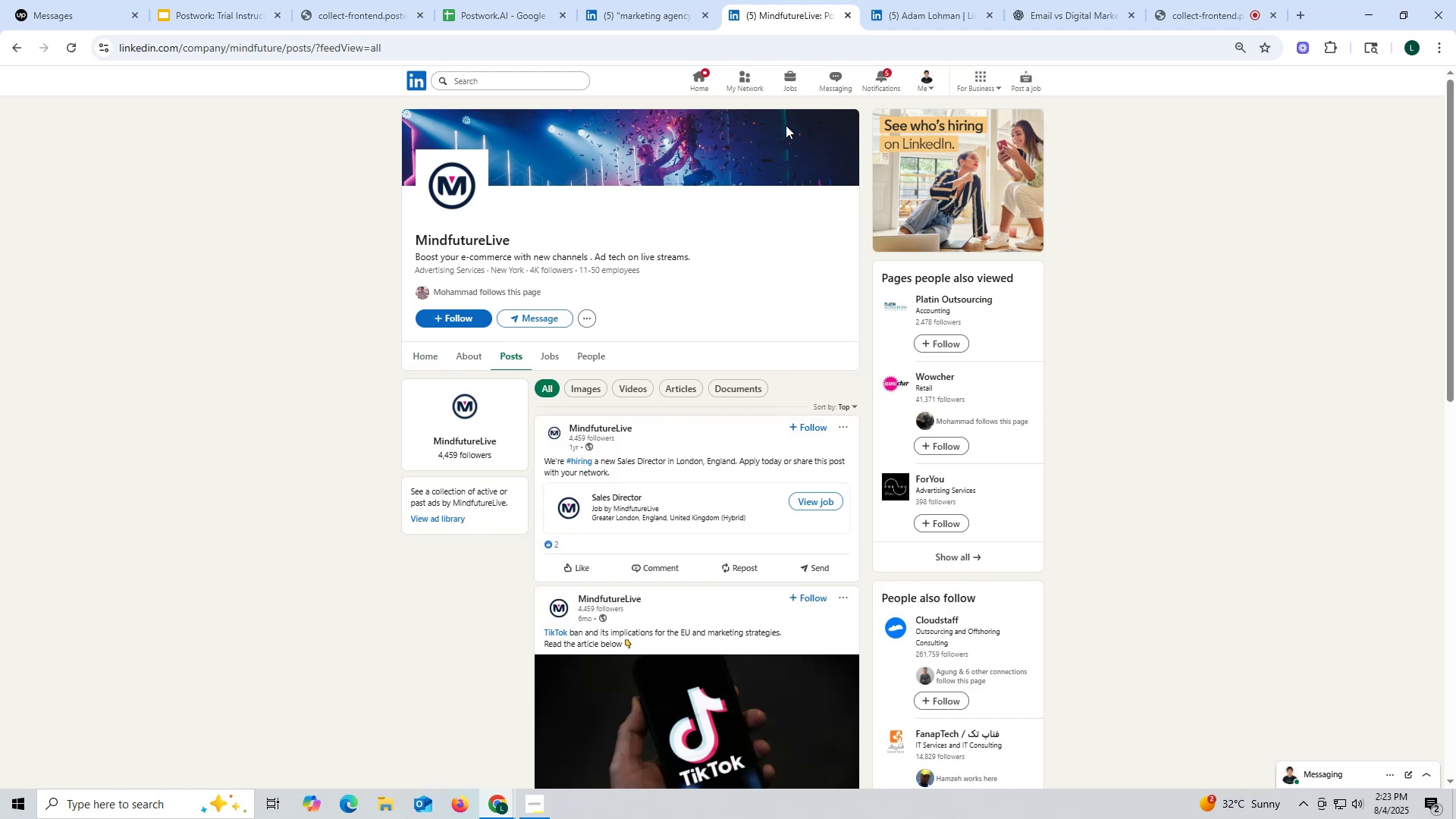 
left_click([849, 16])
 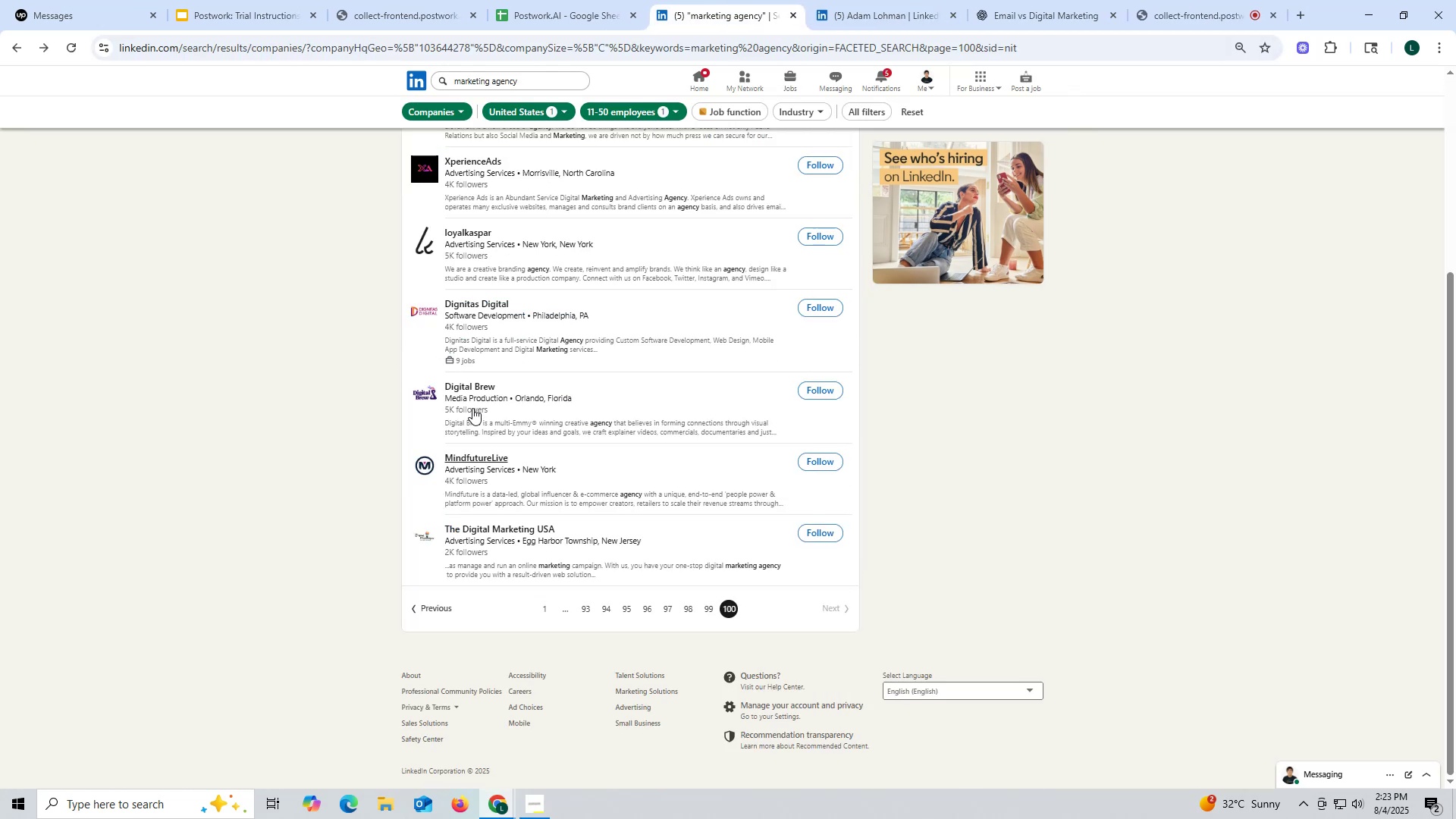 
wait(9.83)
 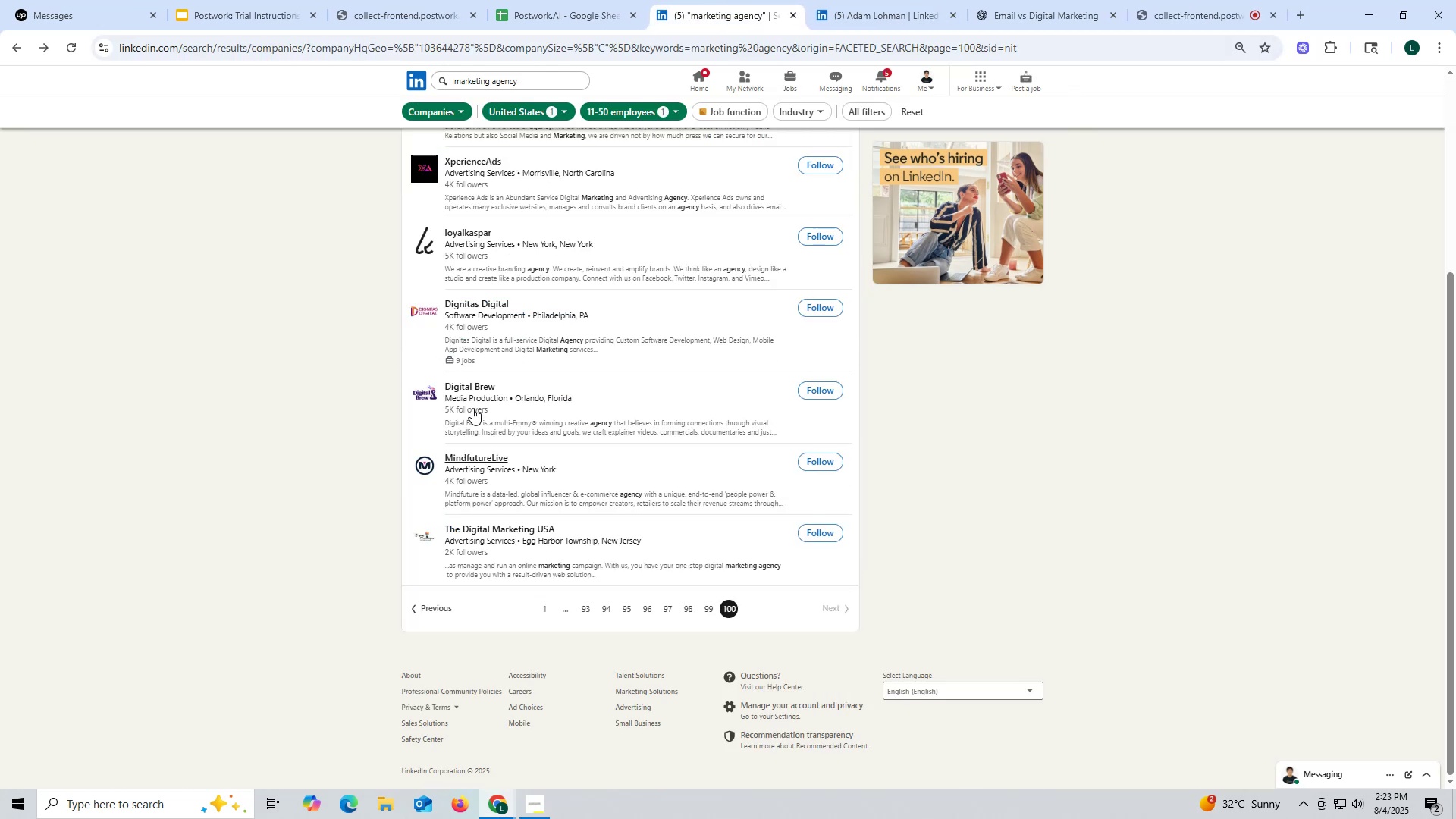 
left_click([858, 112])
 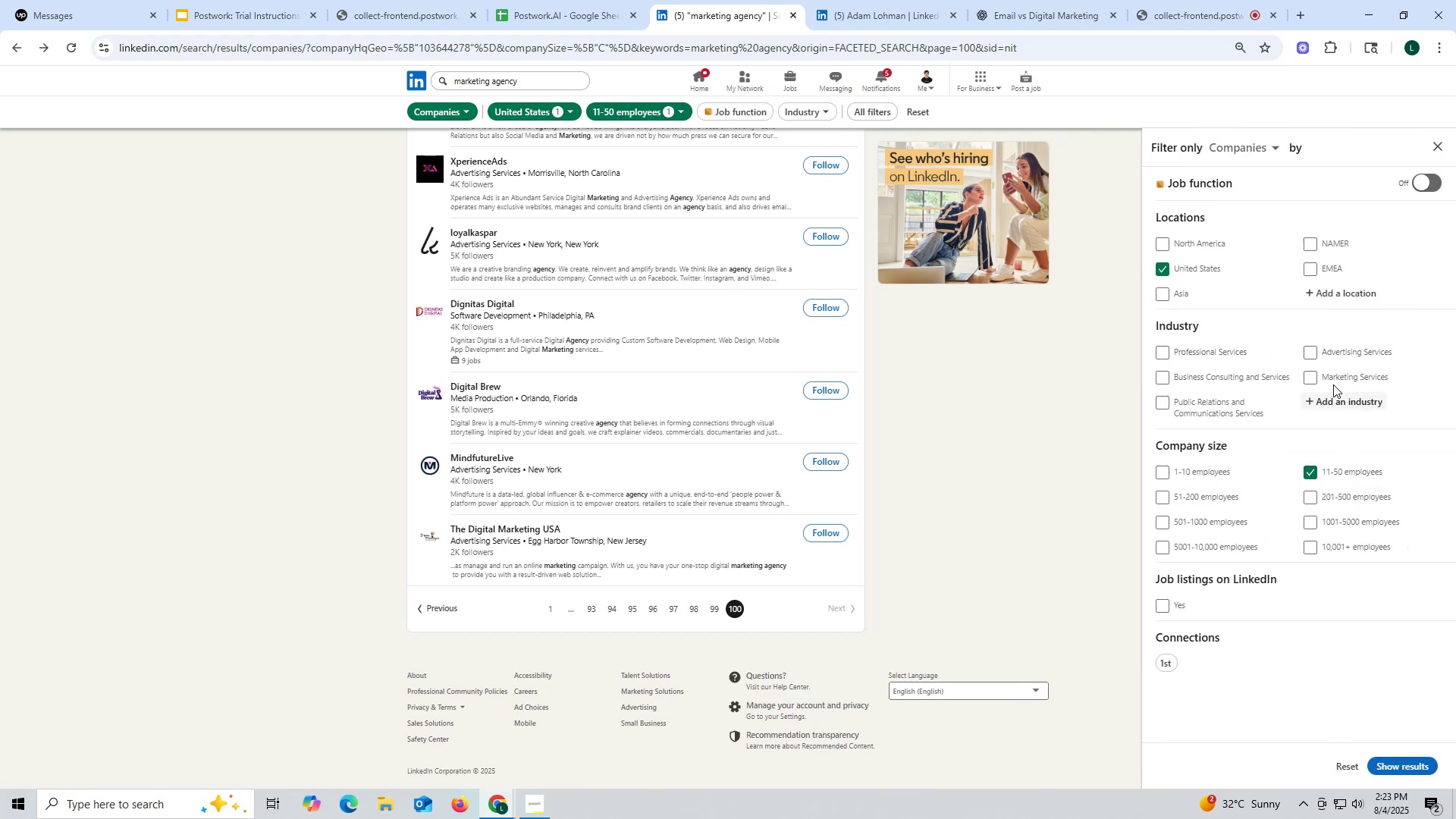 
left_click([1315, 375])
 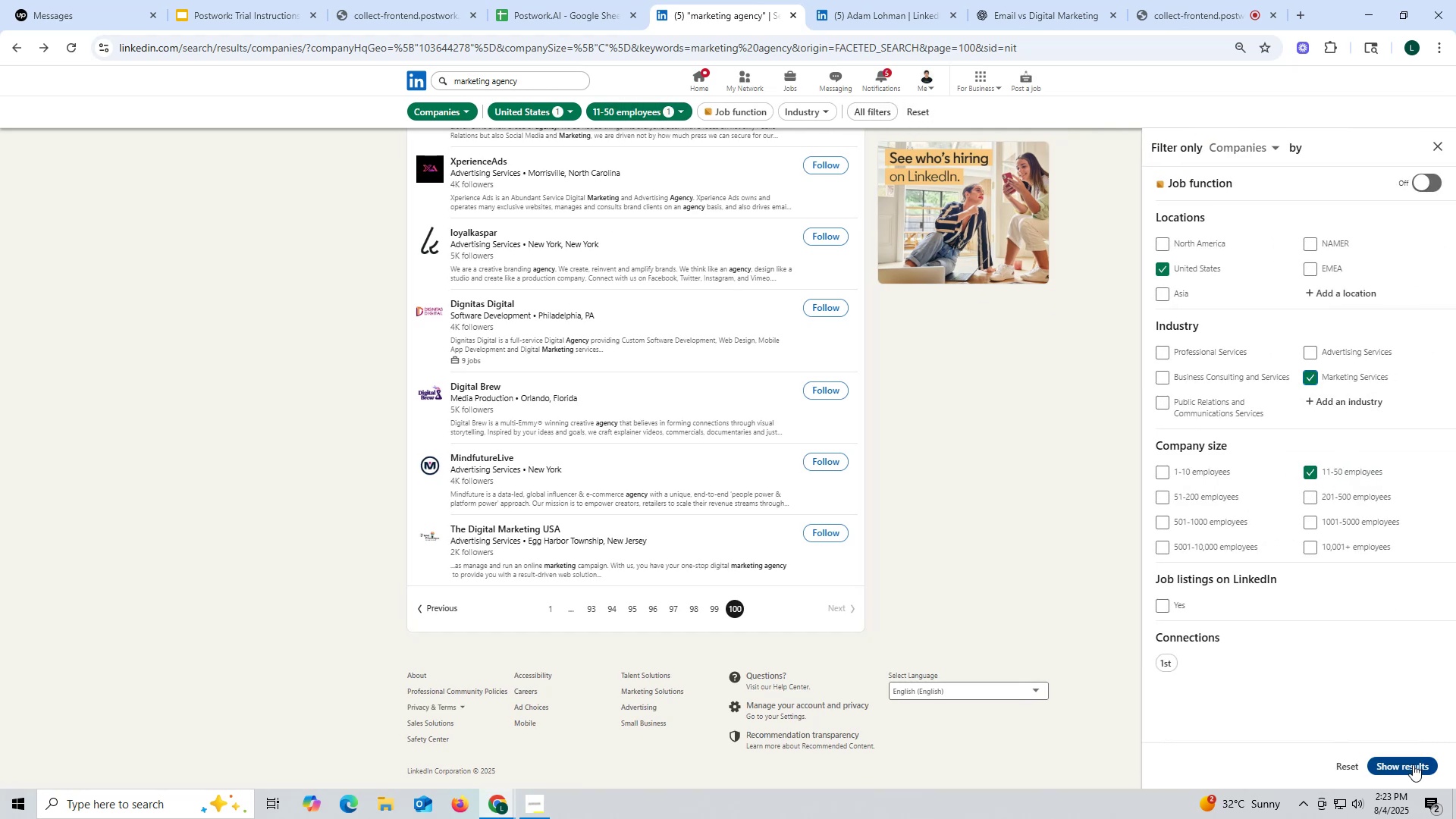 
left_click([1413, 764])
 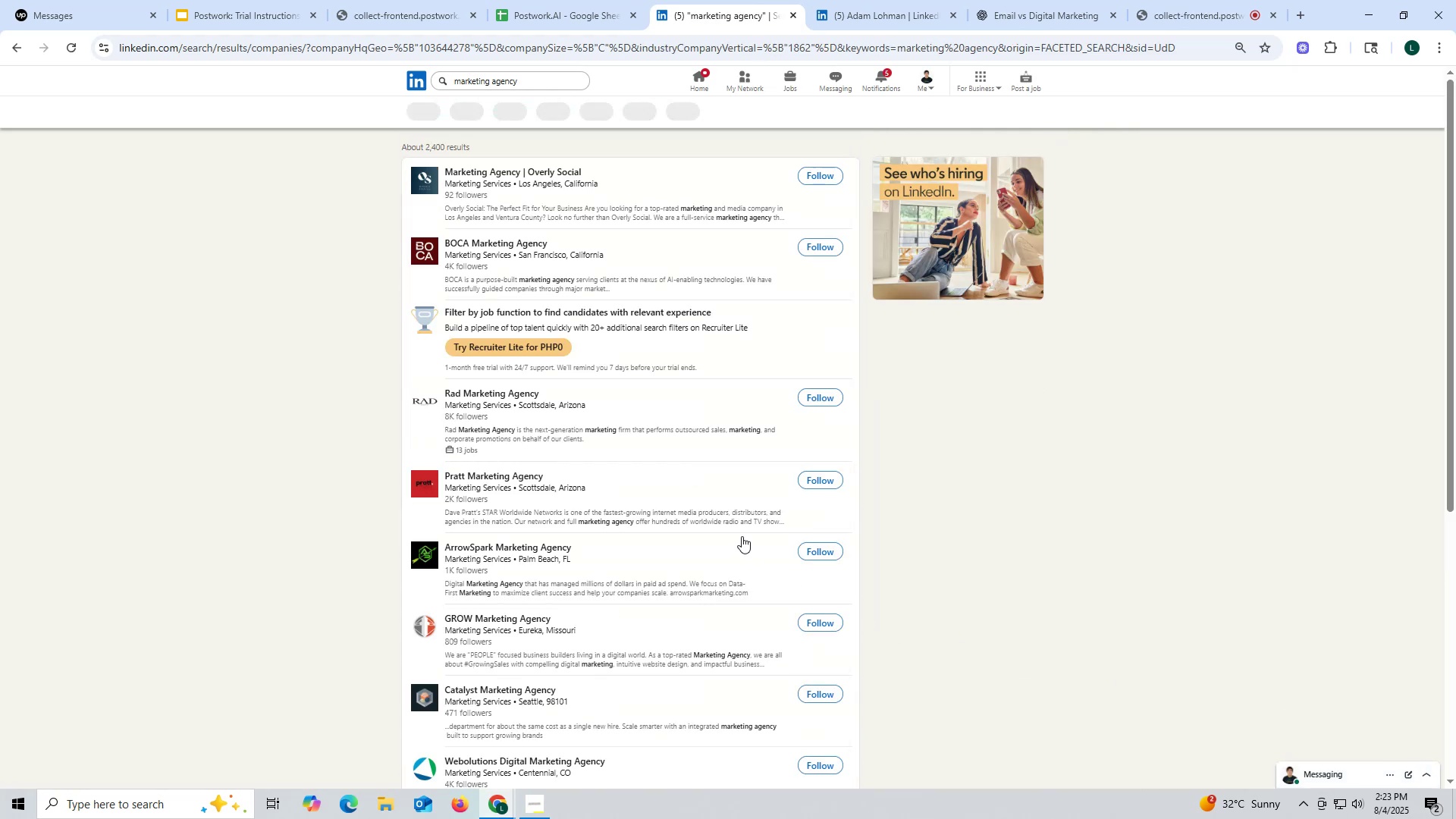 
scroll: coordinate [741, 534], scroll_direction: down, amount: 15.0
 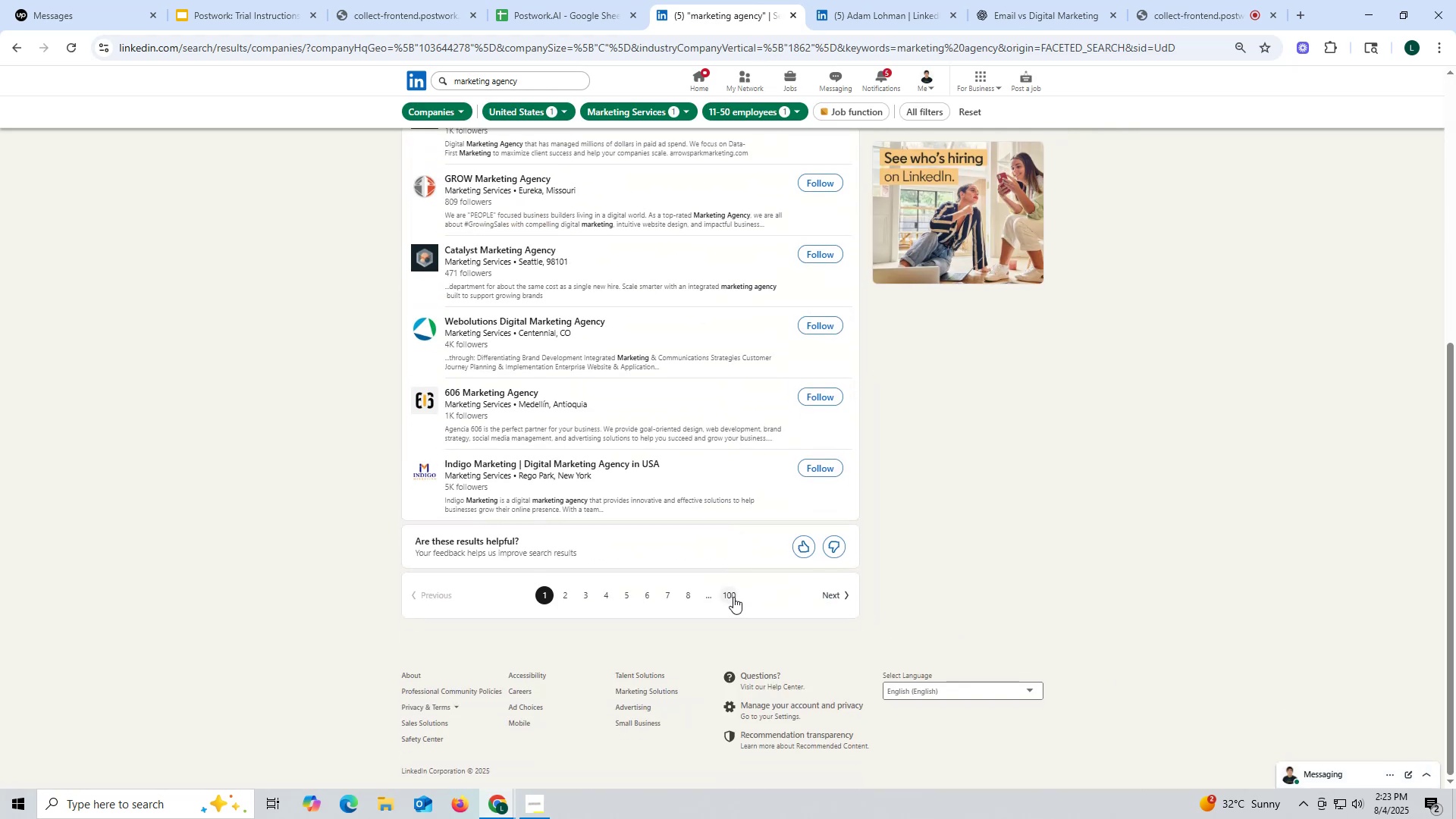 
left_click([733, 597])
 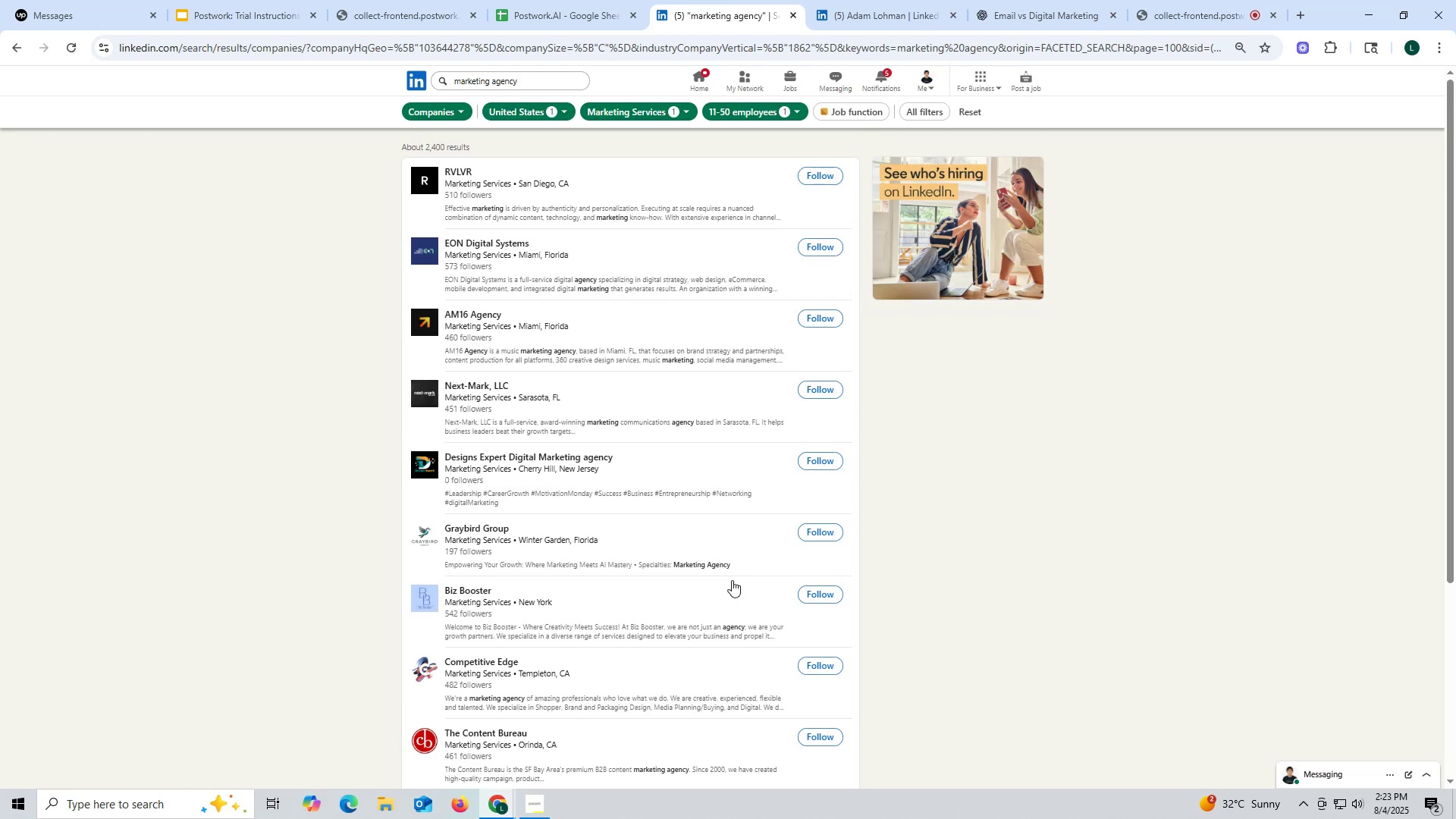 
scroll: coordinate [715, 554], scroll_direction: down, amount: 21.0
 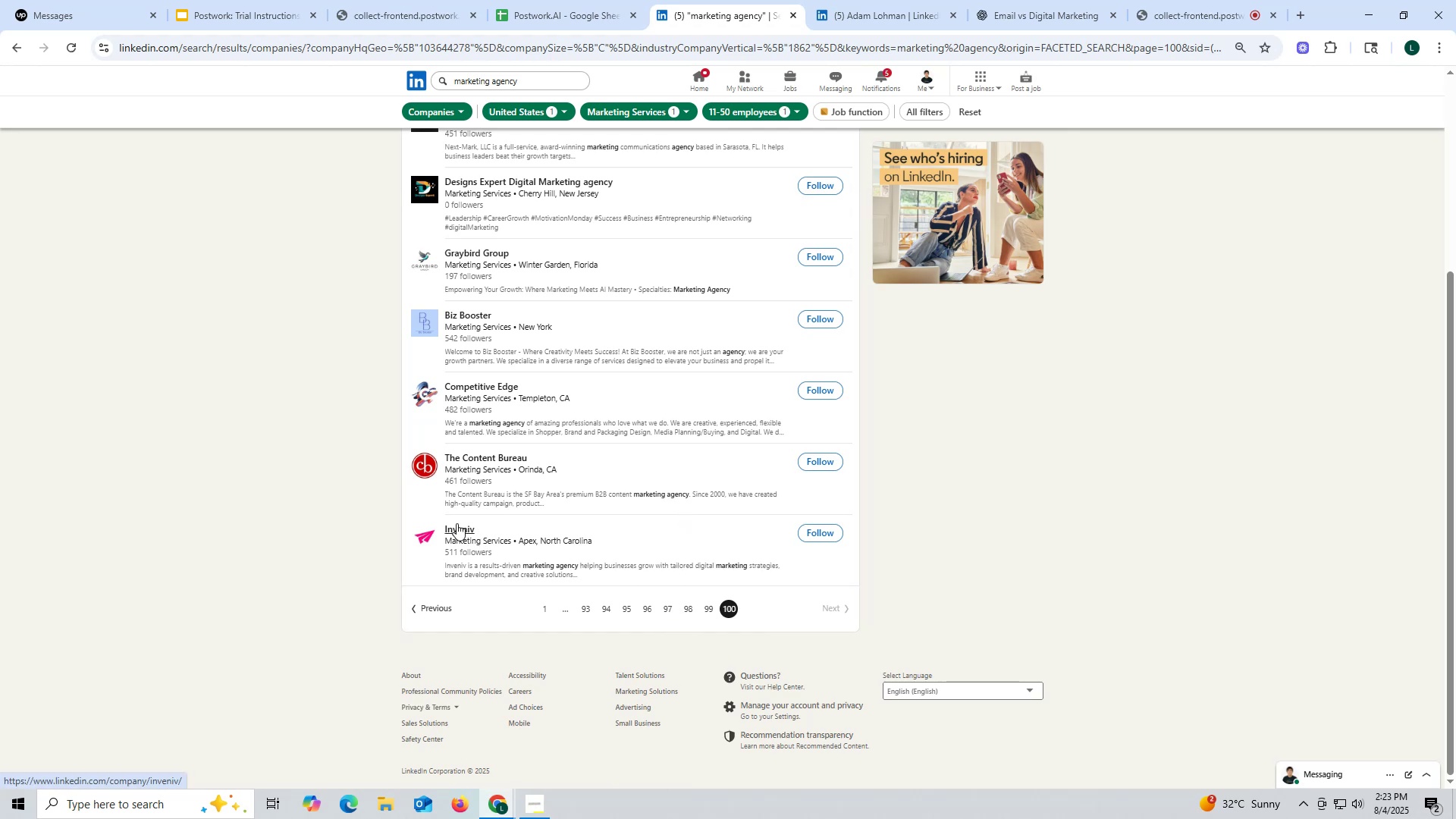 
wait(5.36)
 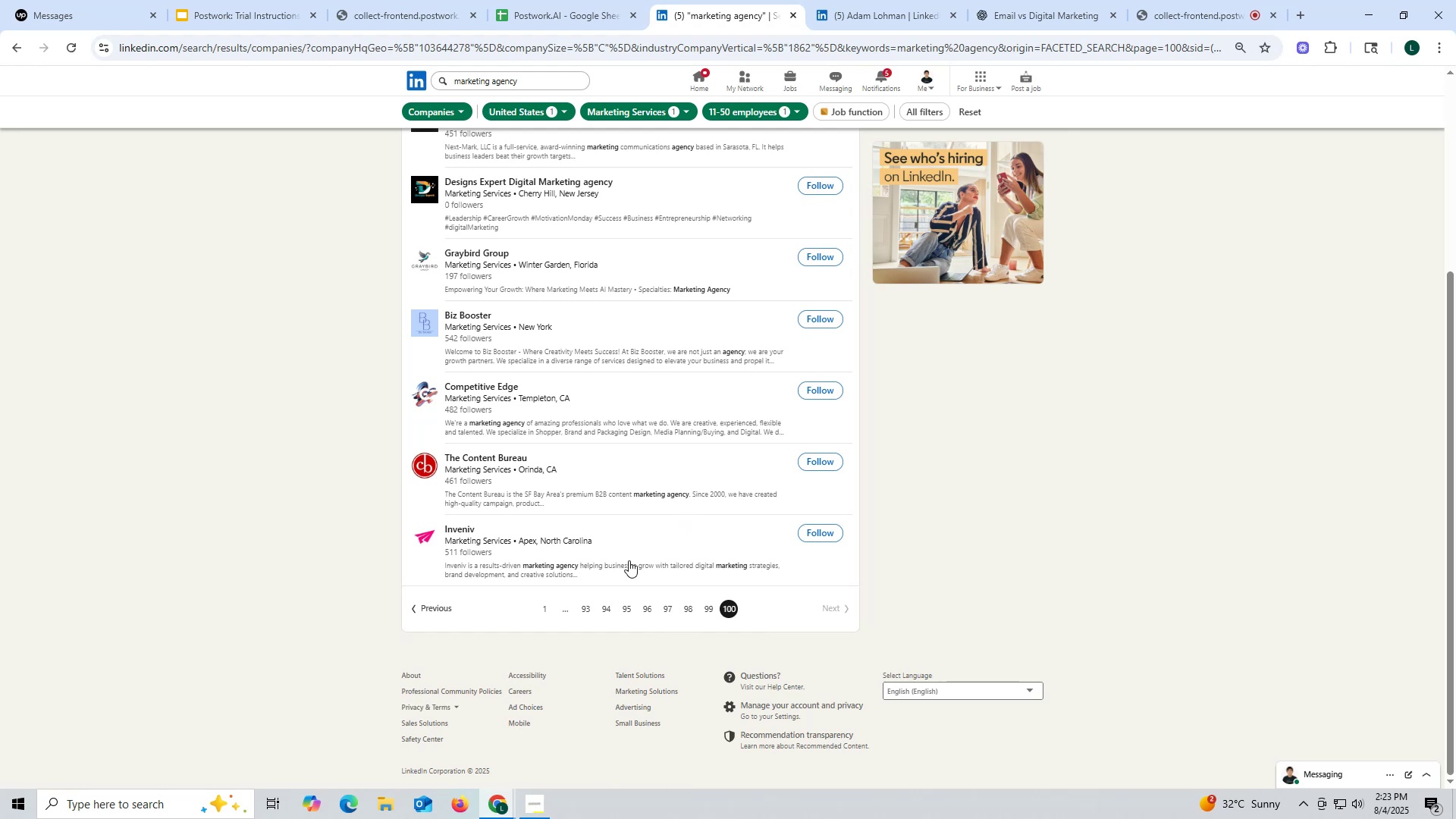 
right_click([457, 523])
 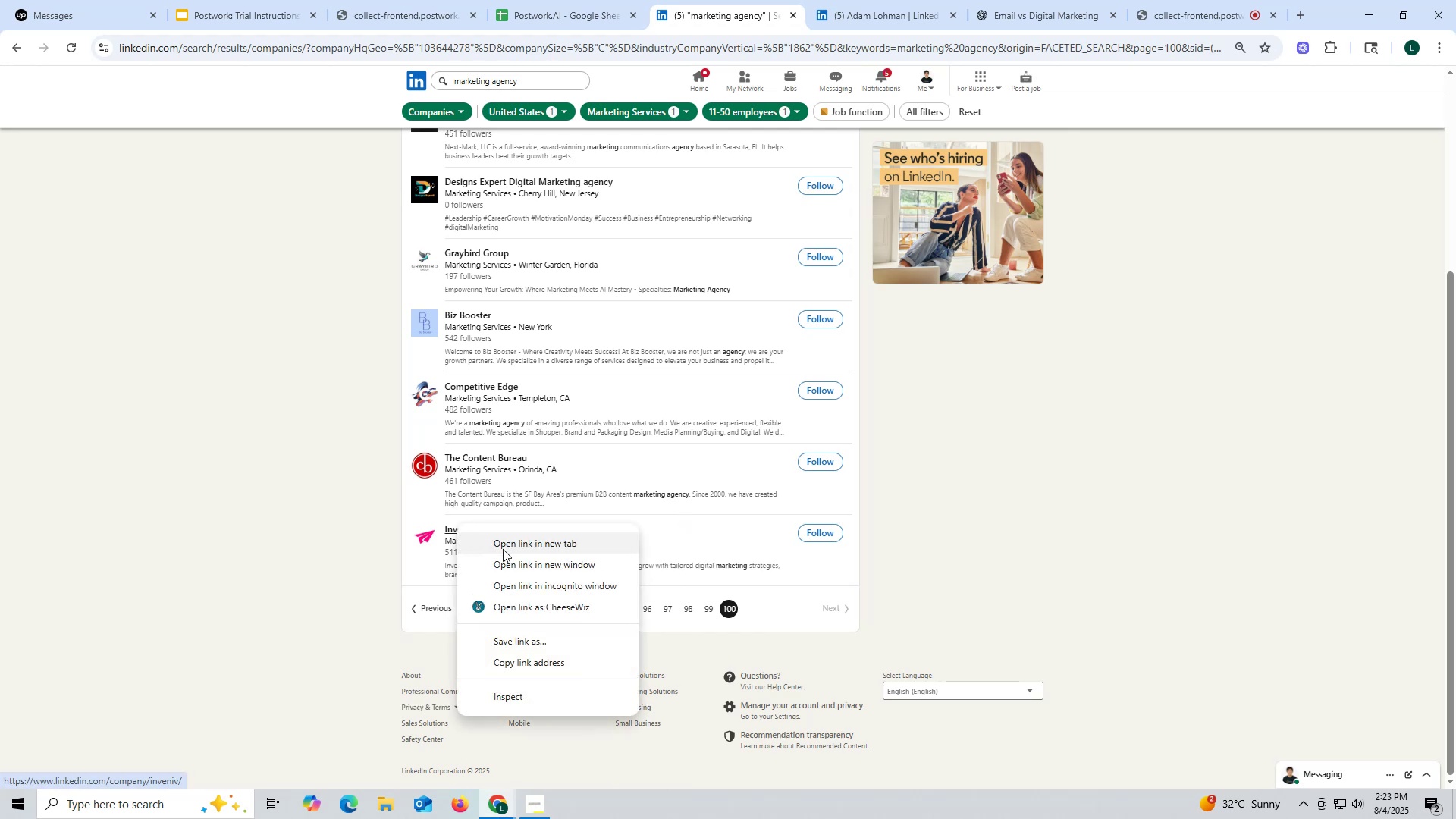 
left_click([503, 549])
 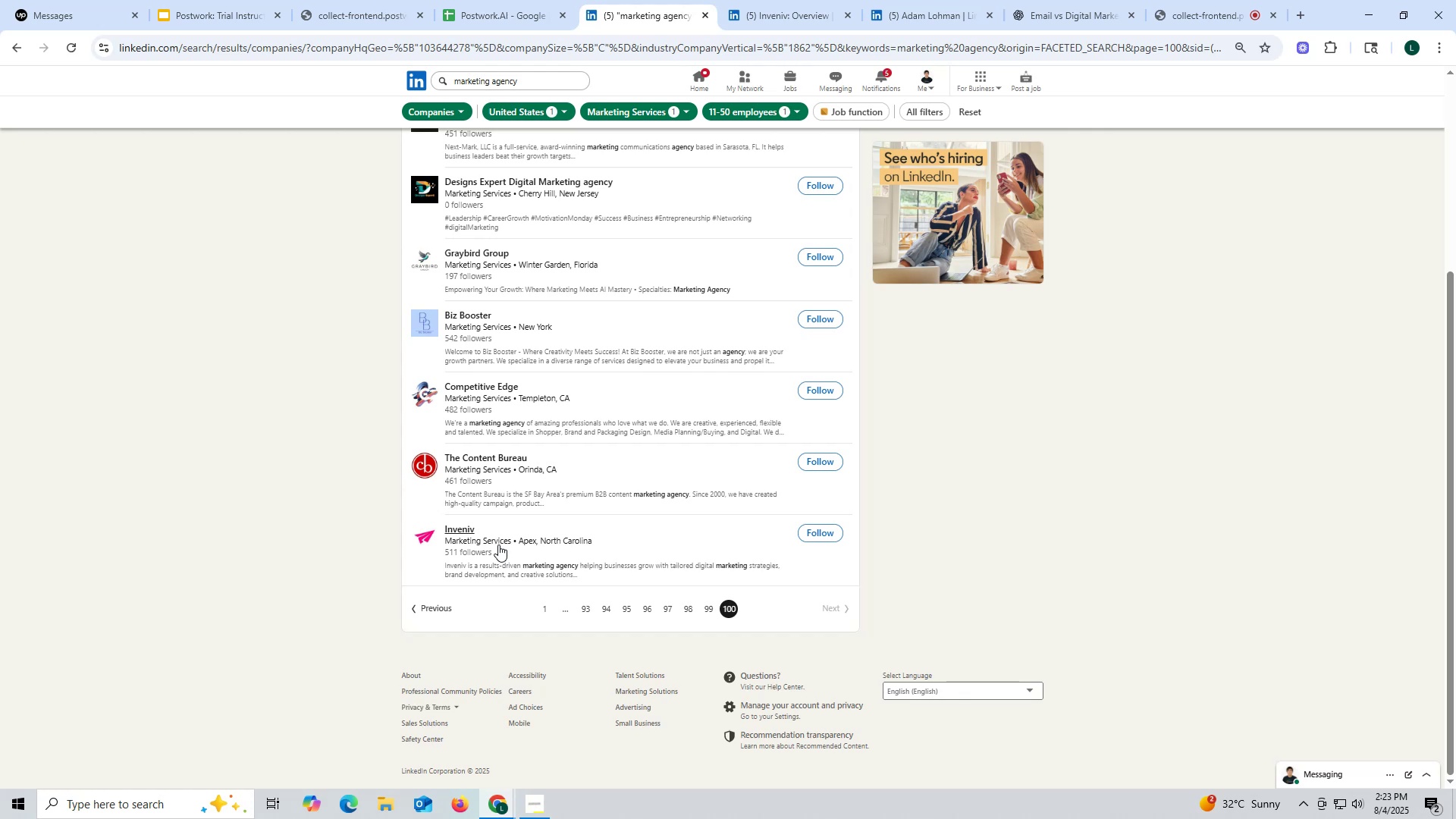 
wait(5.38)
 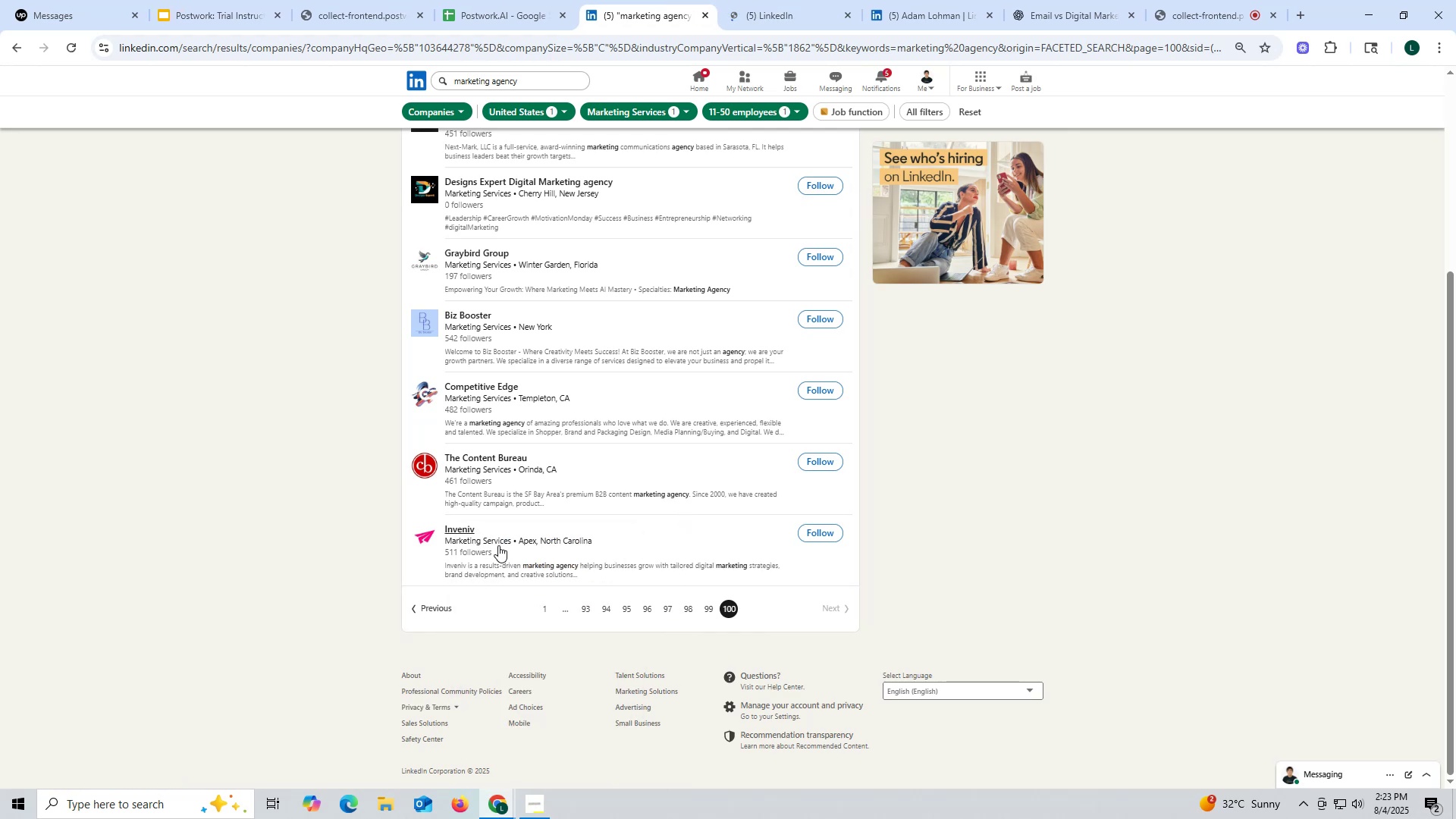 
mouse_move([780, 21])
 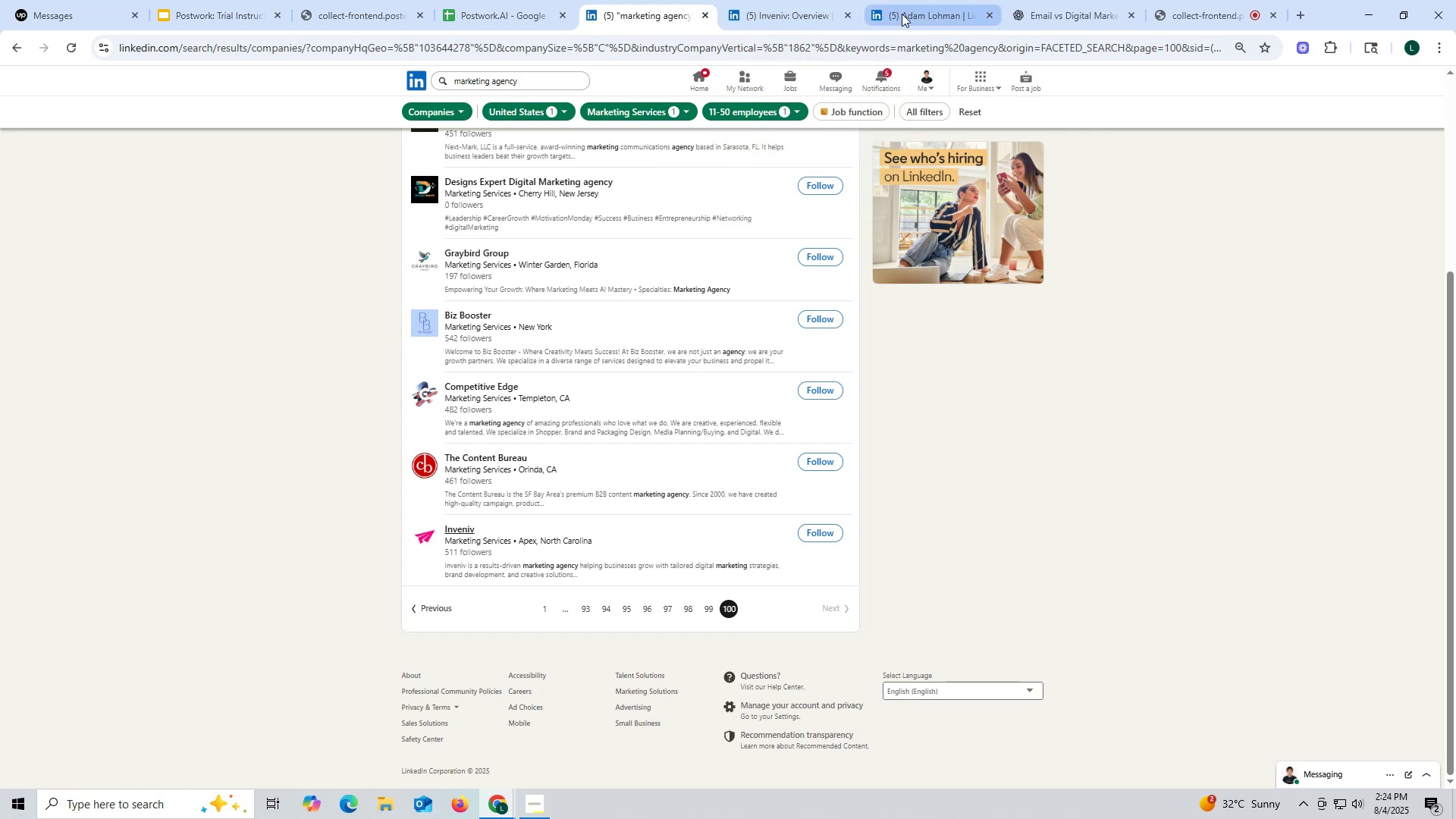 
left_click([783, 11])
 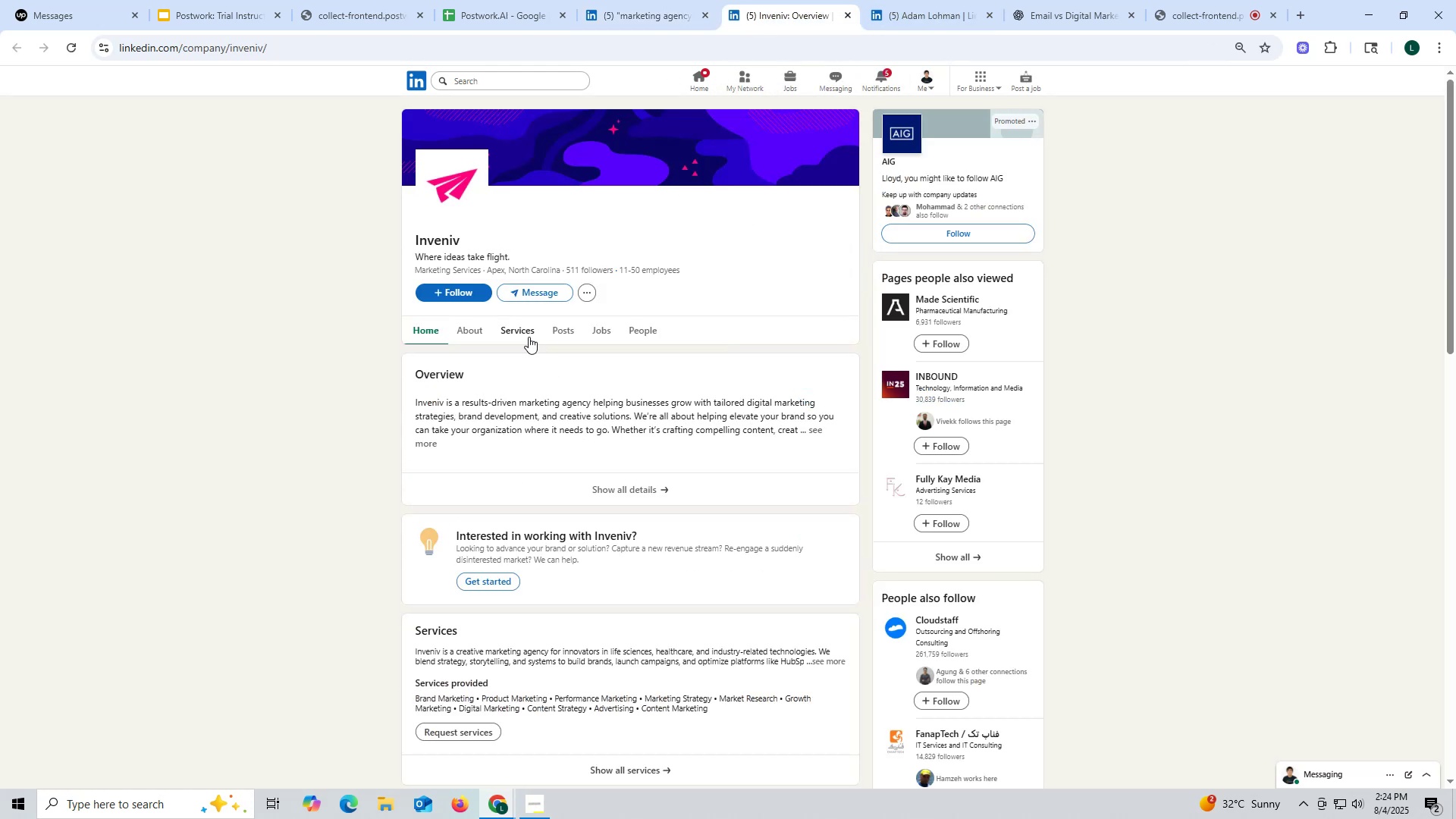 
left_click([582, 328])
 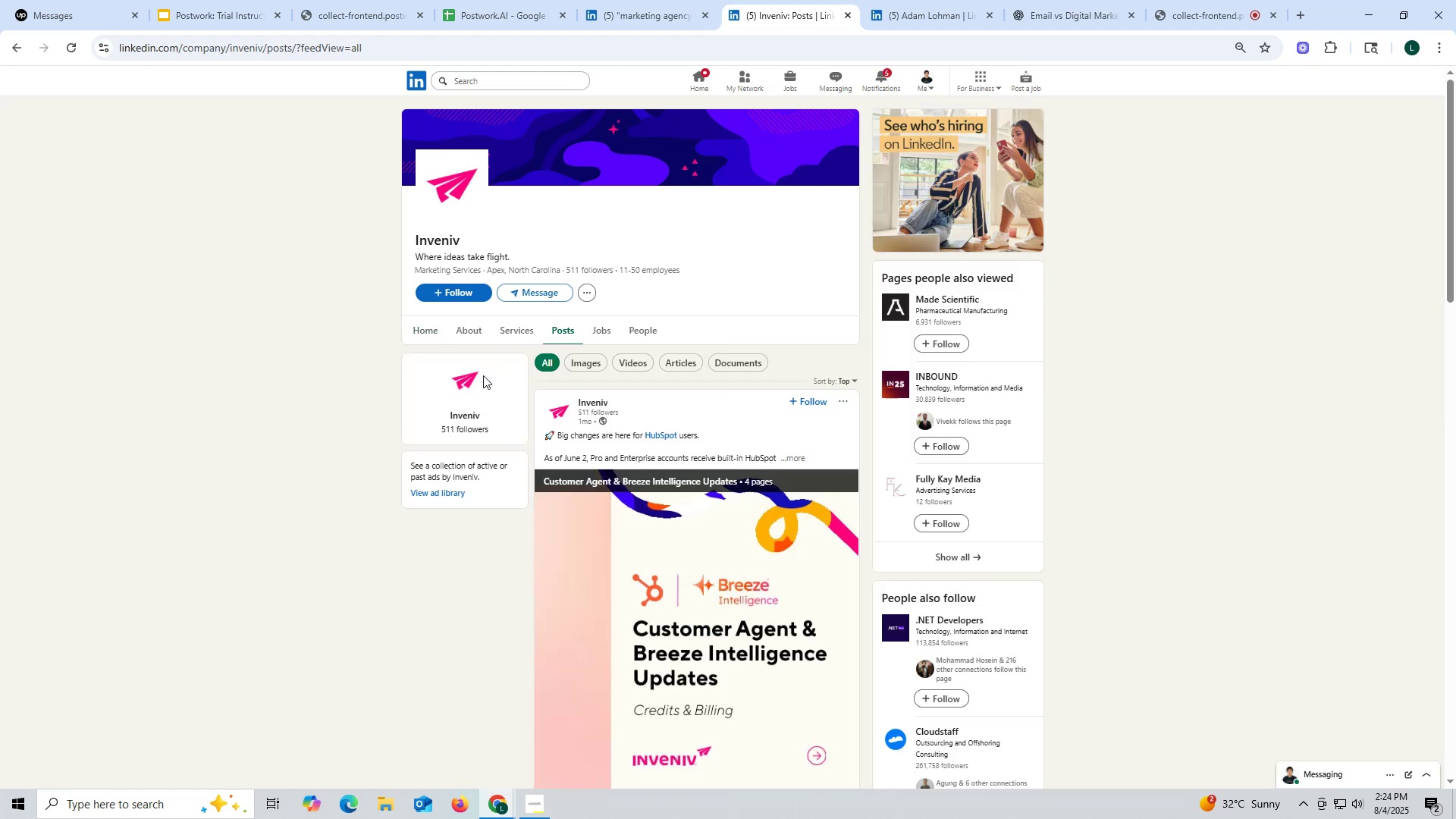 
left_click([459, 330])
 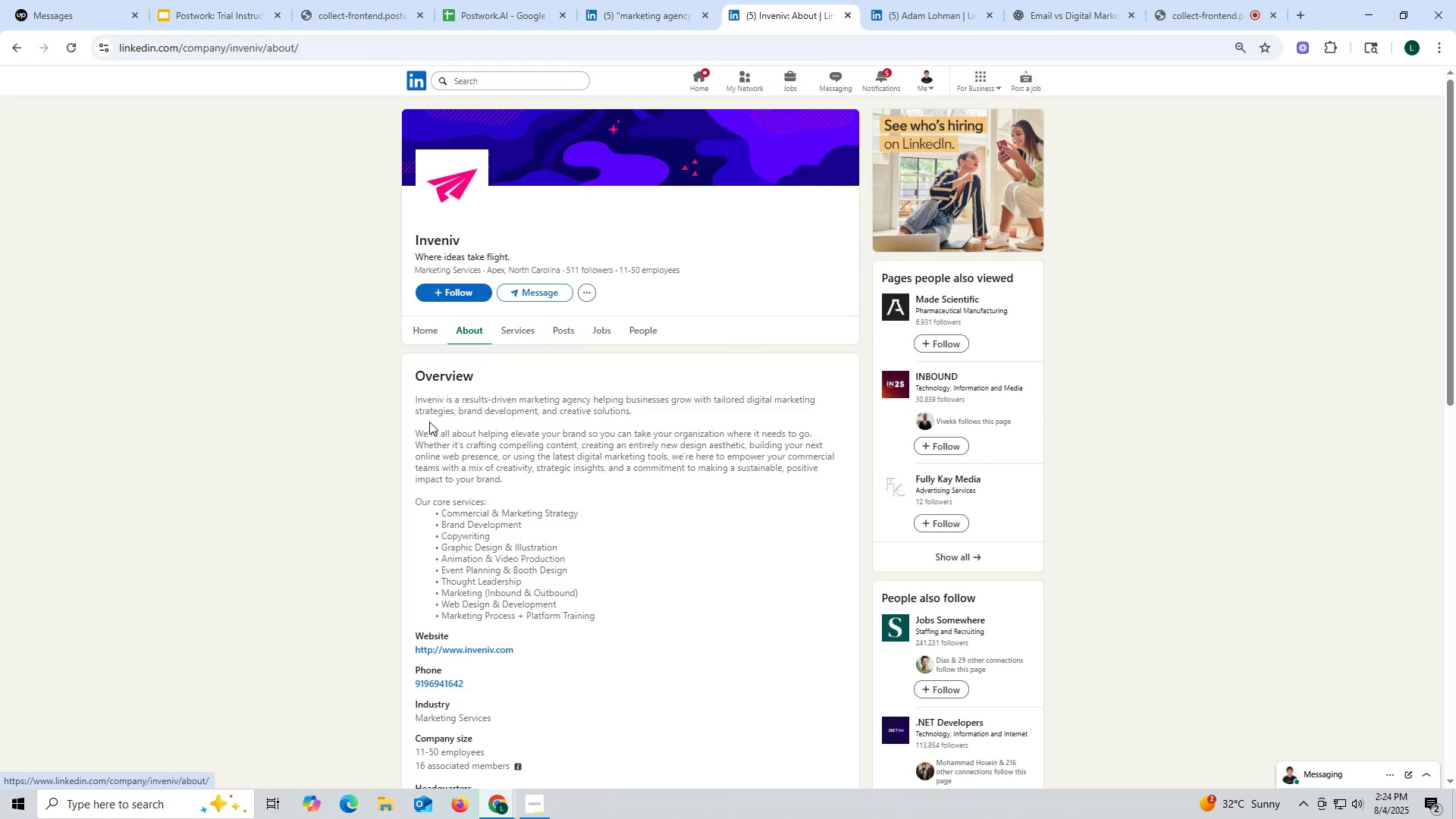 
scroll: coordinate [443, 553], scroll_direction: down, amount: 1.0
 